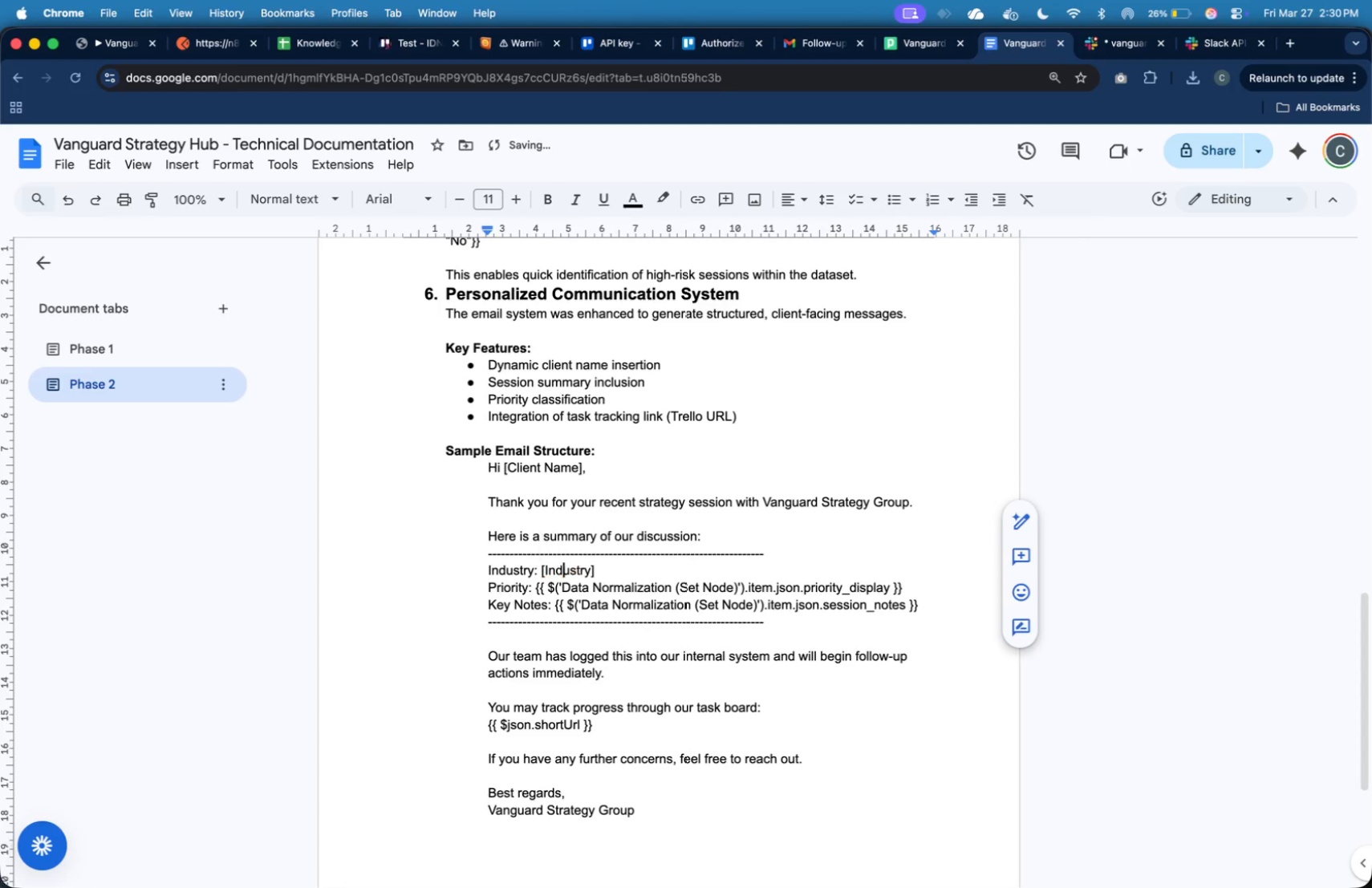 
key(D)
 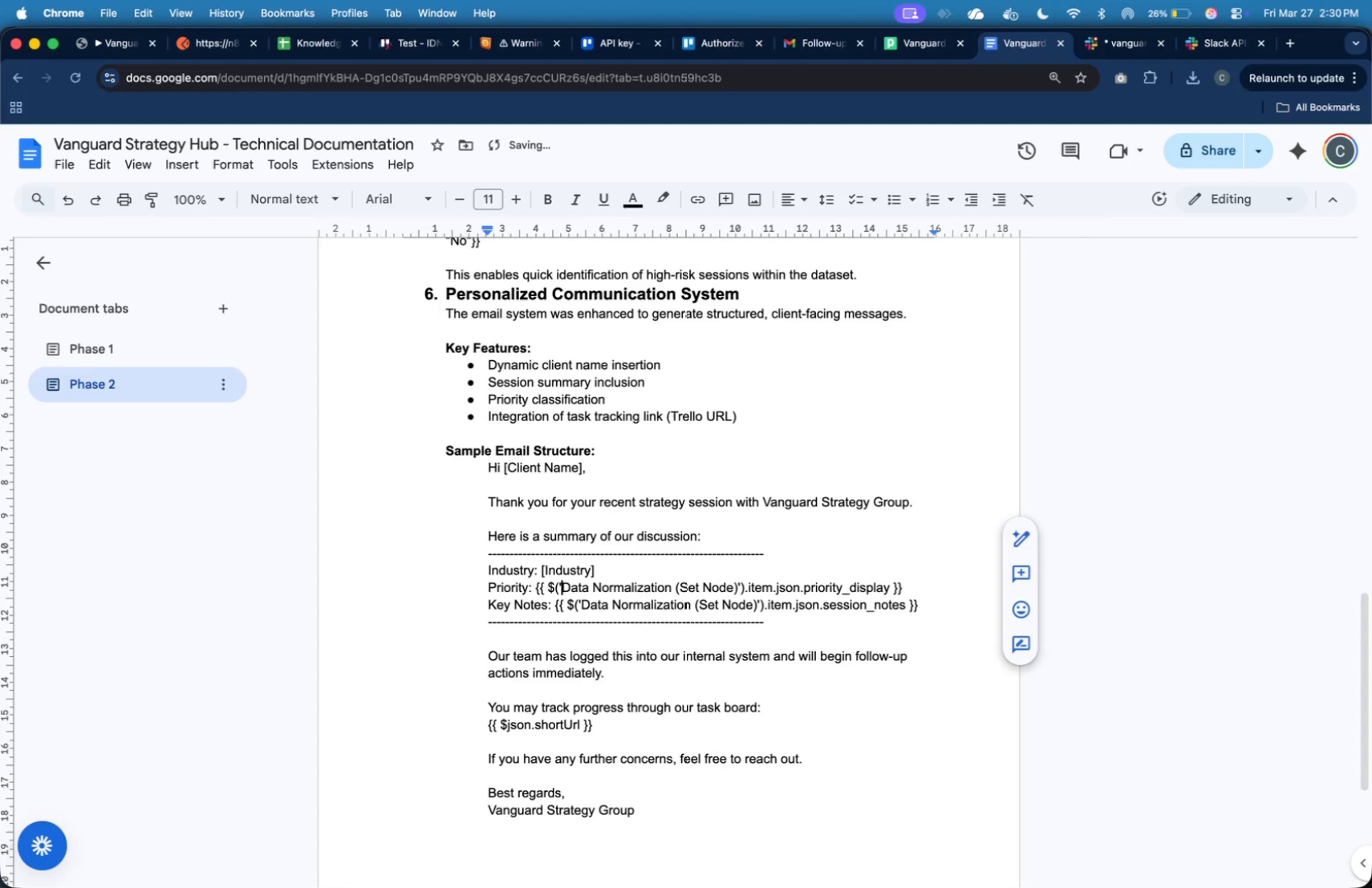 
key(ArrowDown)
 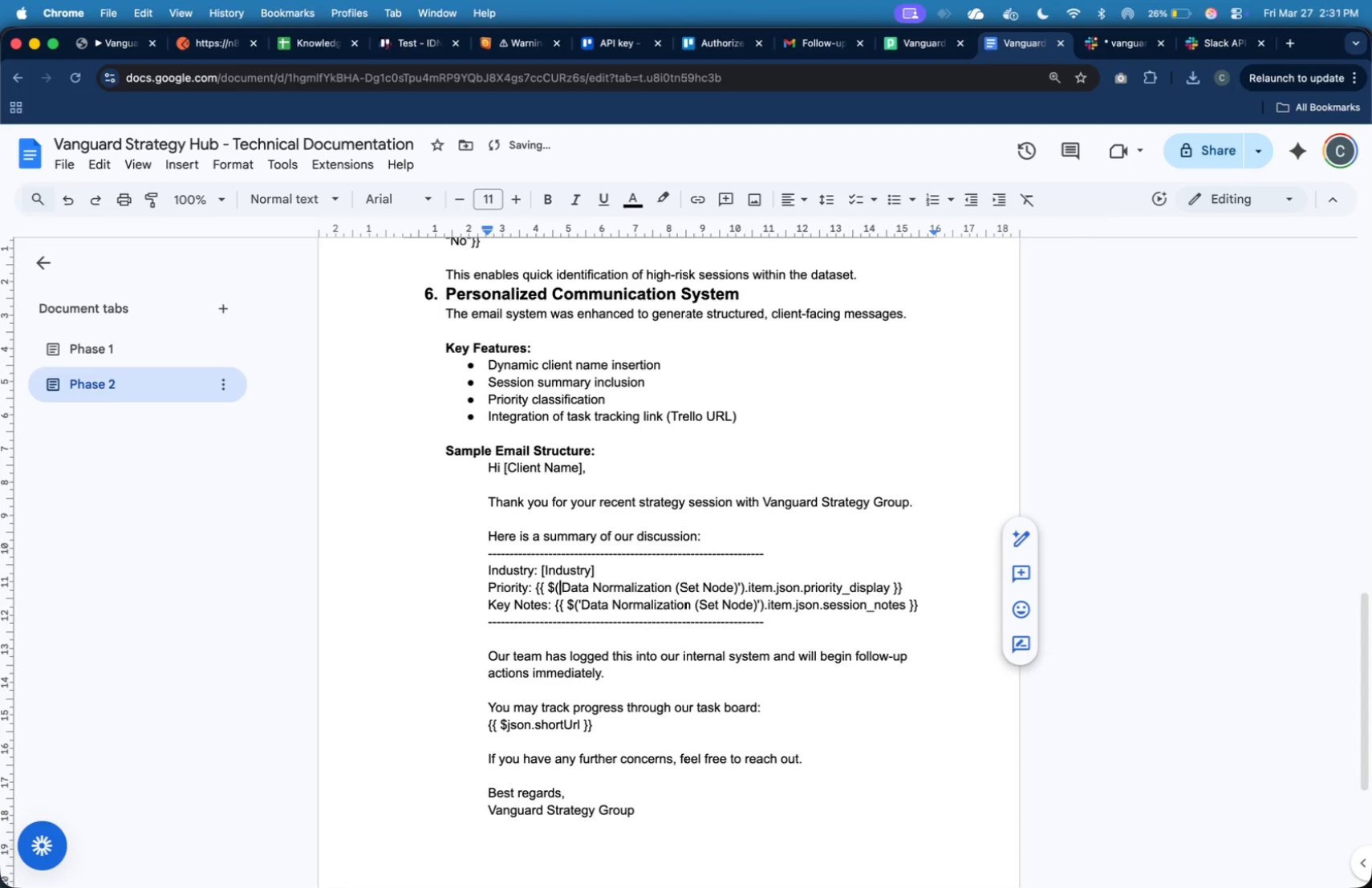 
key(ArrowLeft)
 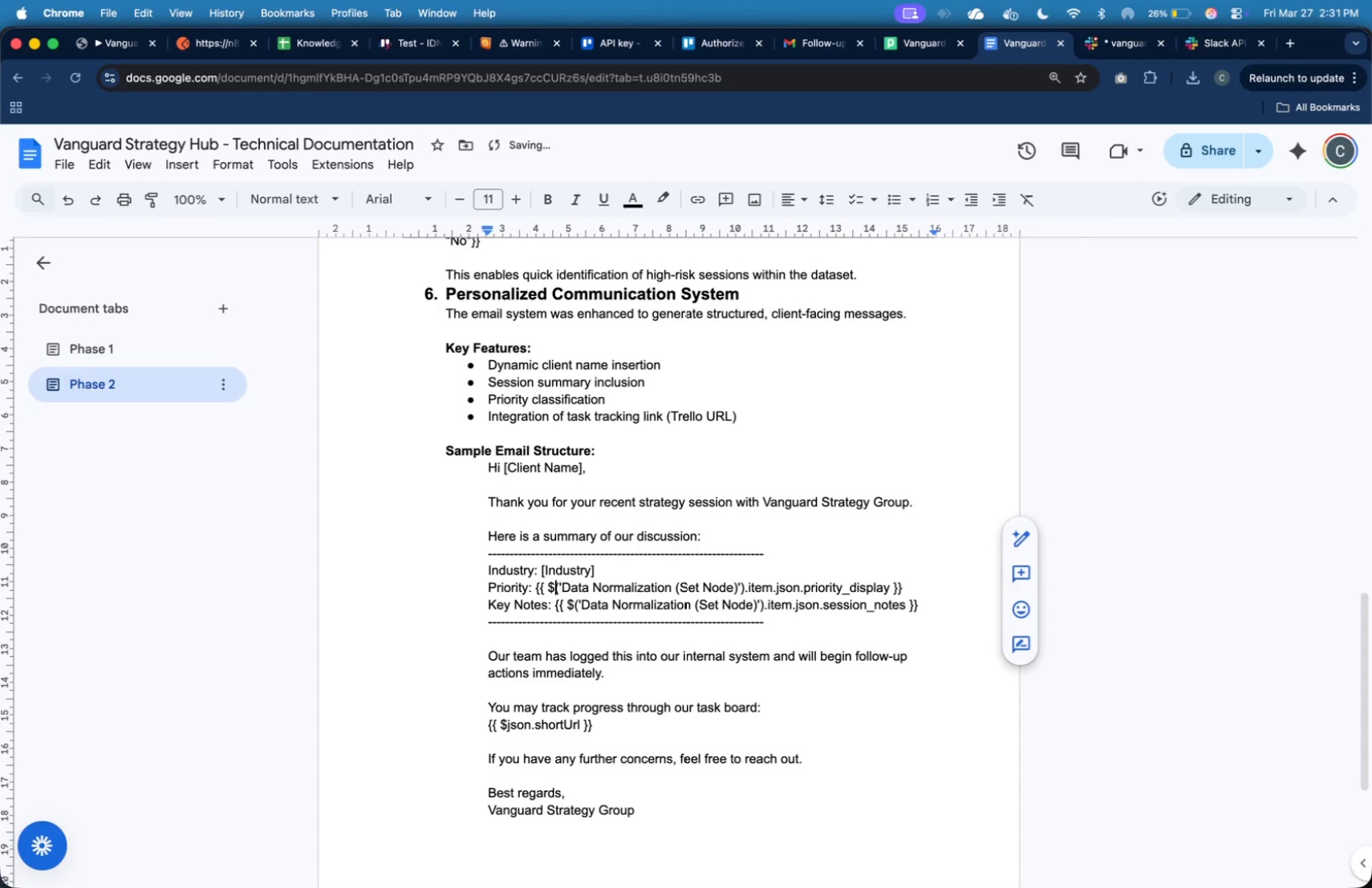 
key(ArrowLeft)
 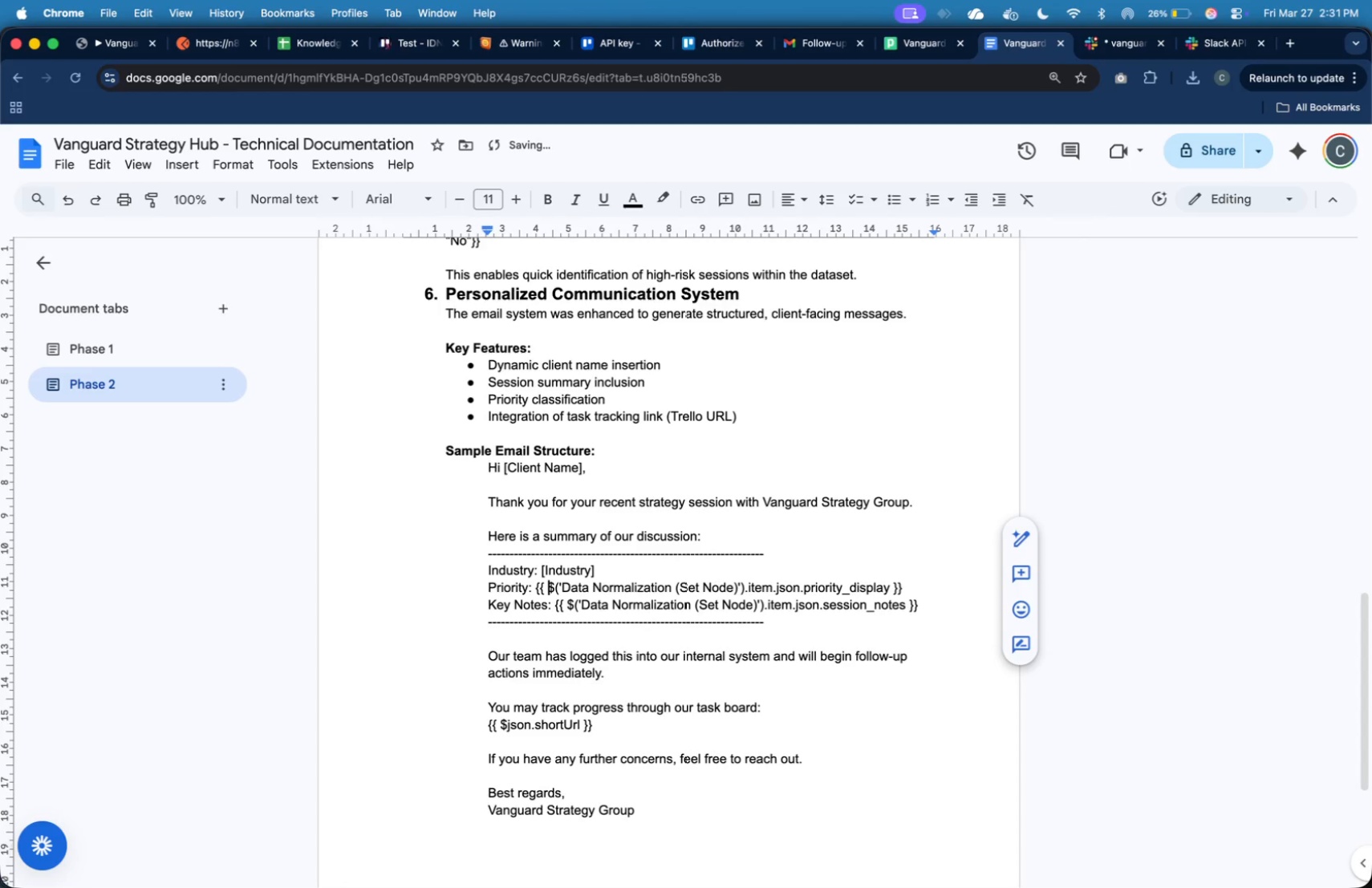 
key(ArrowLeft)
 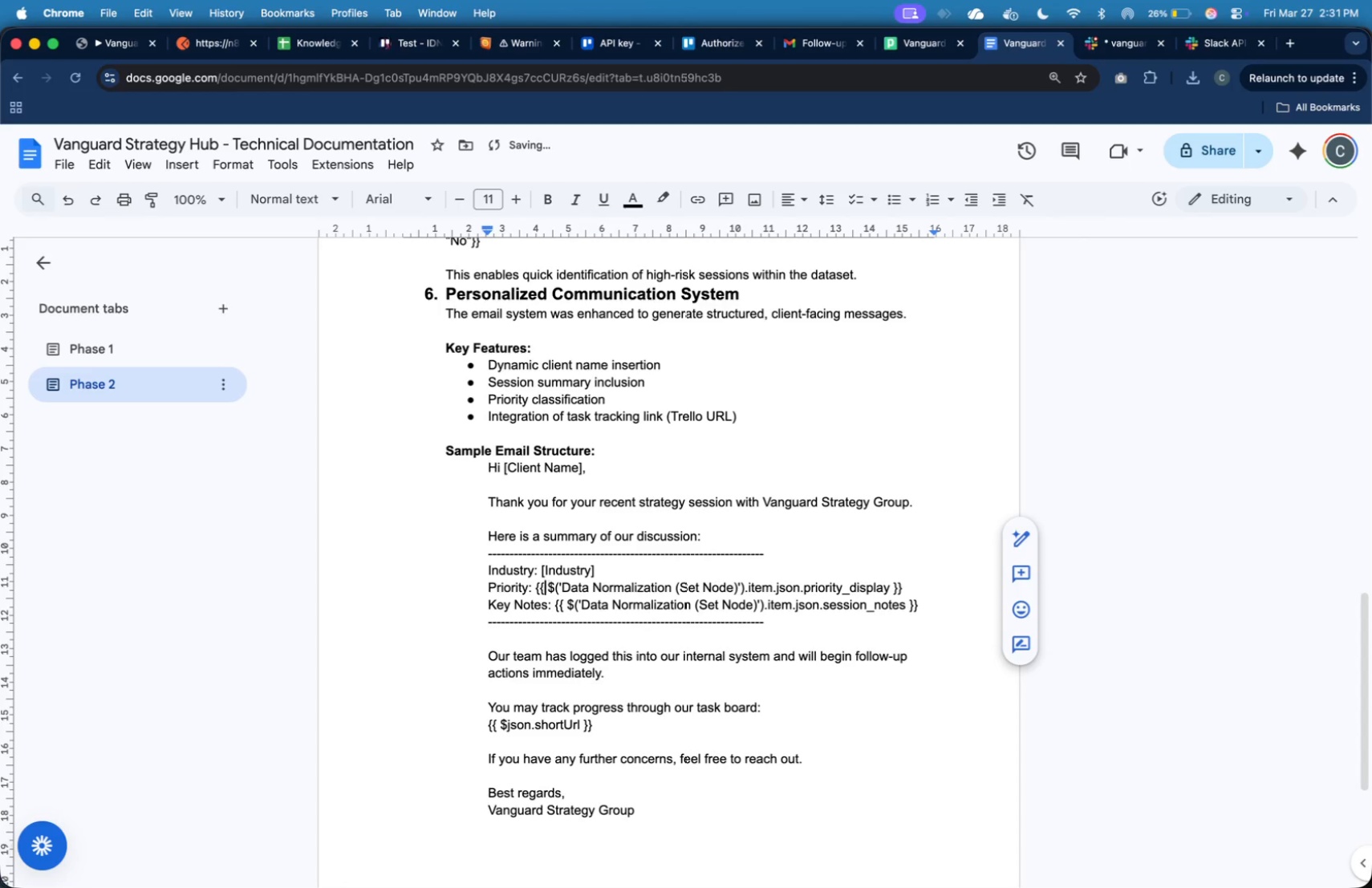 
key(ArrowLeft)
 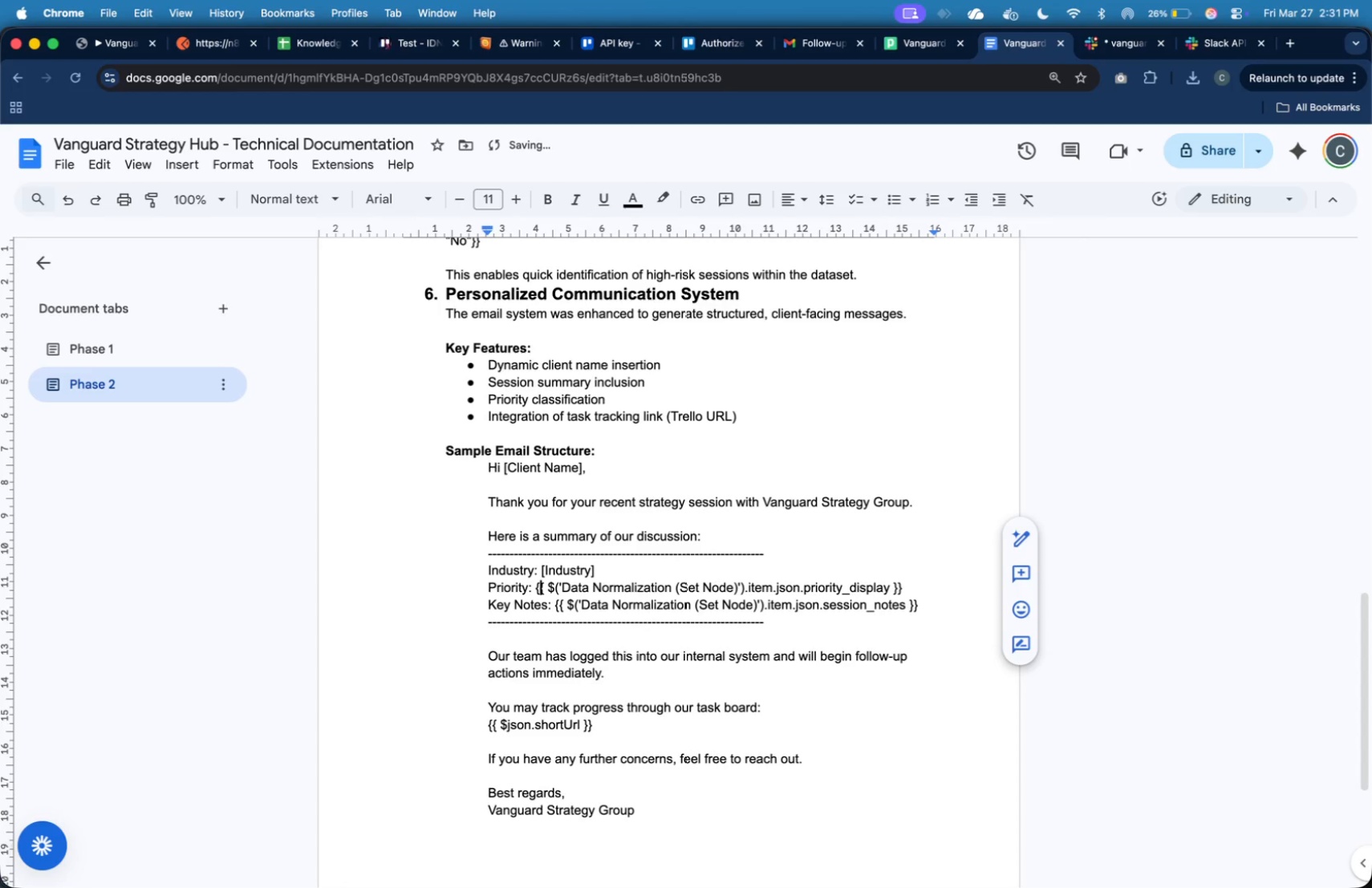 
key(ArrowLeft)
 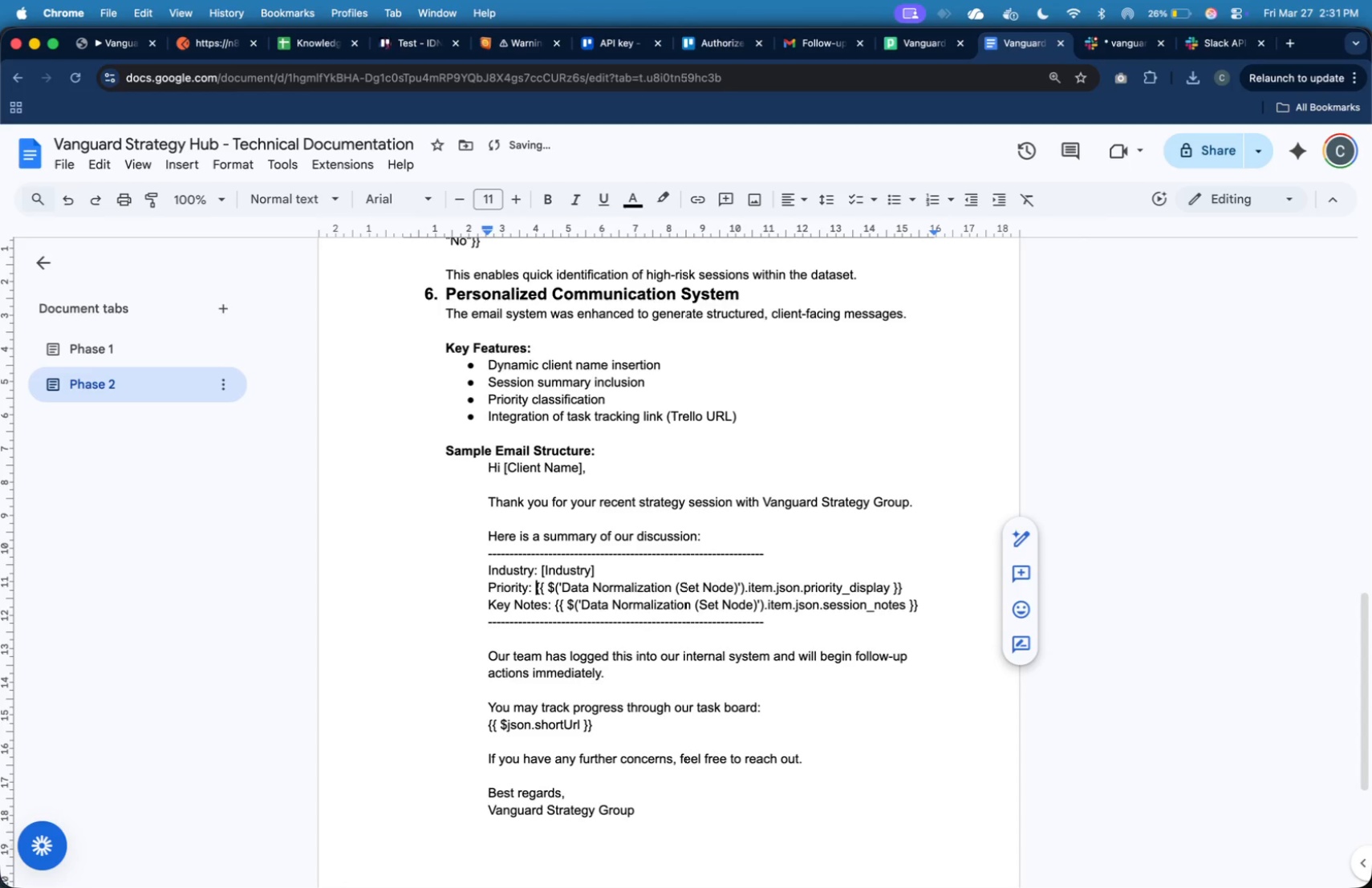 
key(ArrowLeft)
 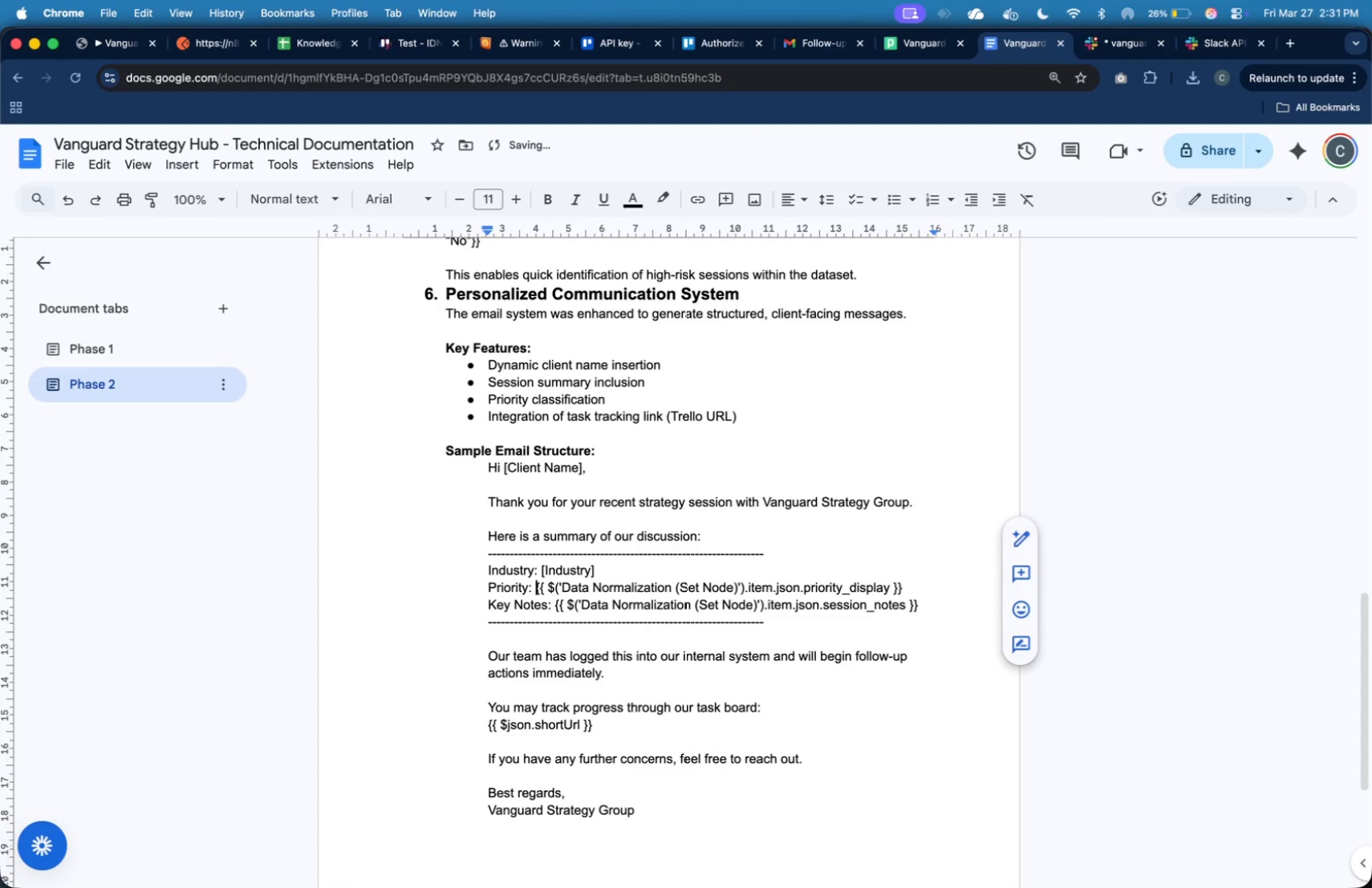 
key(Shift+ArrowDown)
 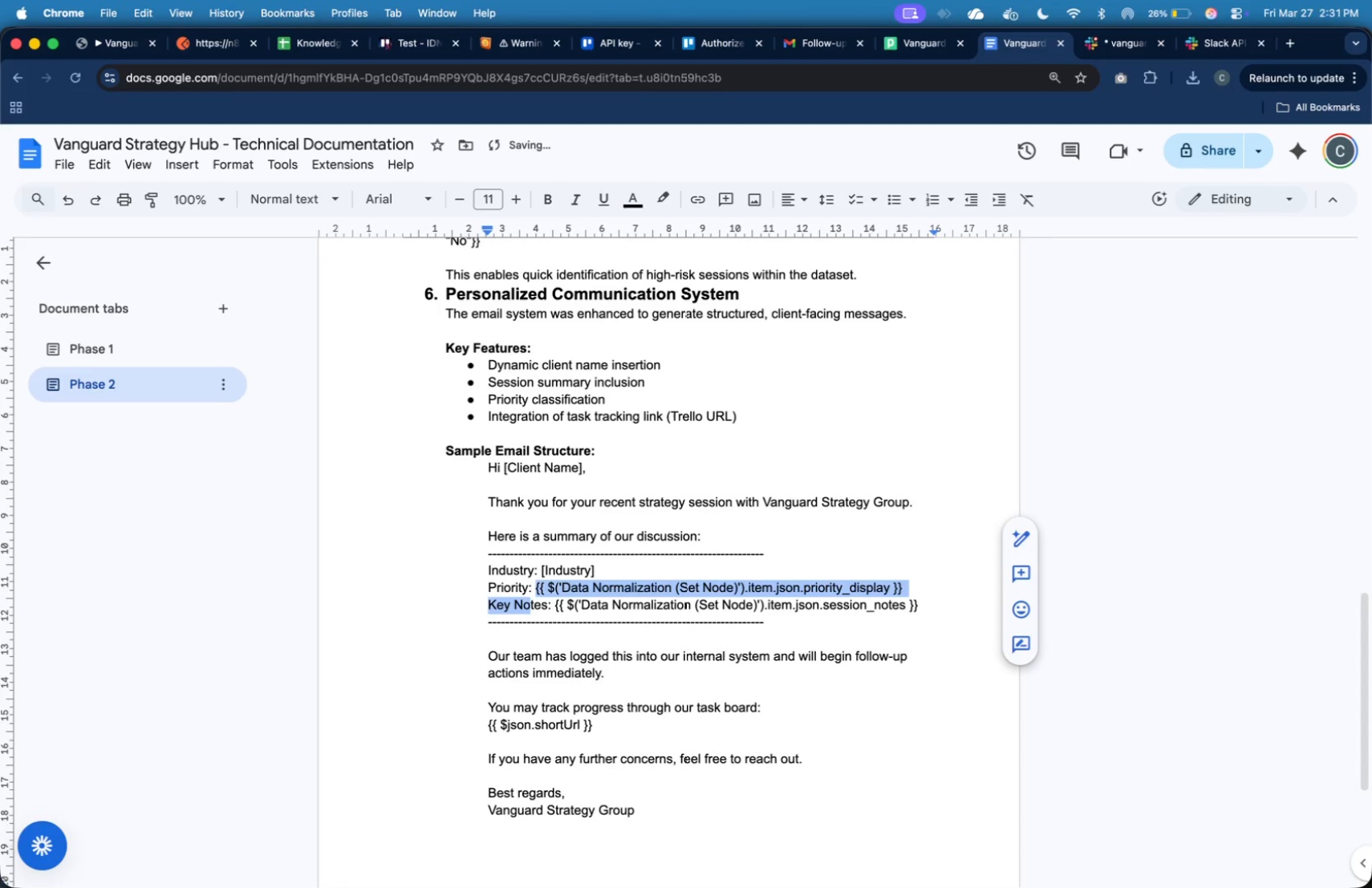 
key(Shift+ArrowLeft)
 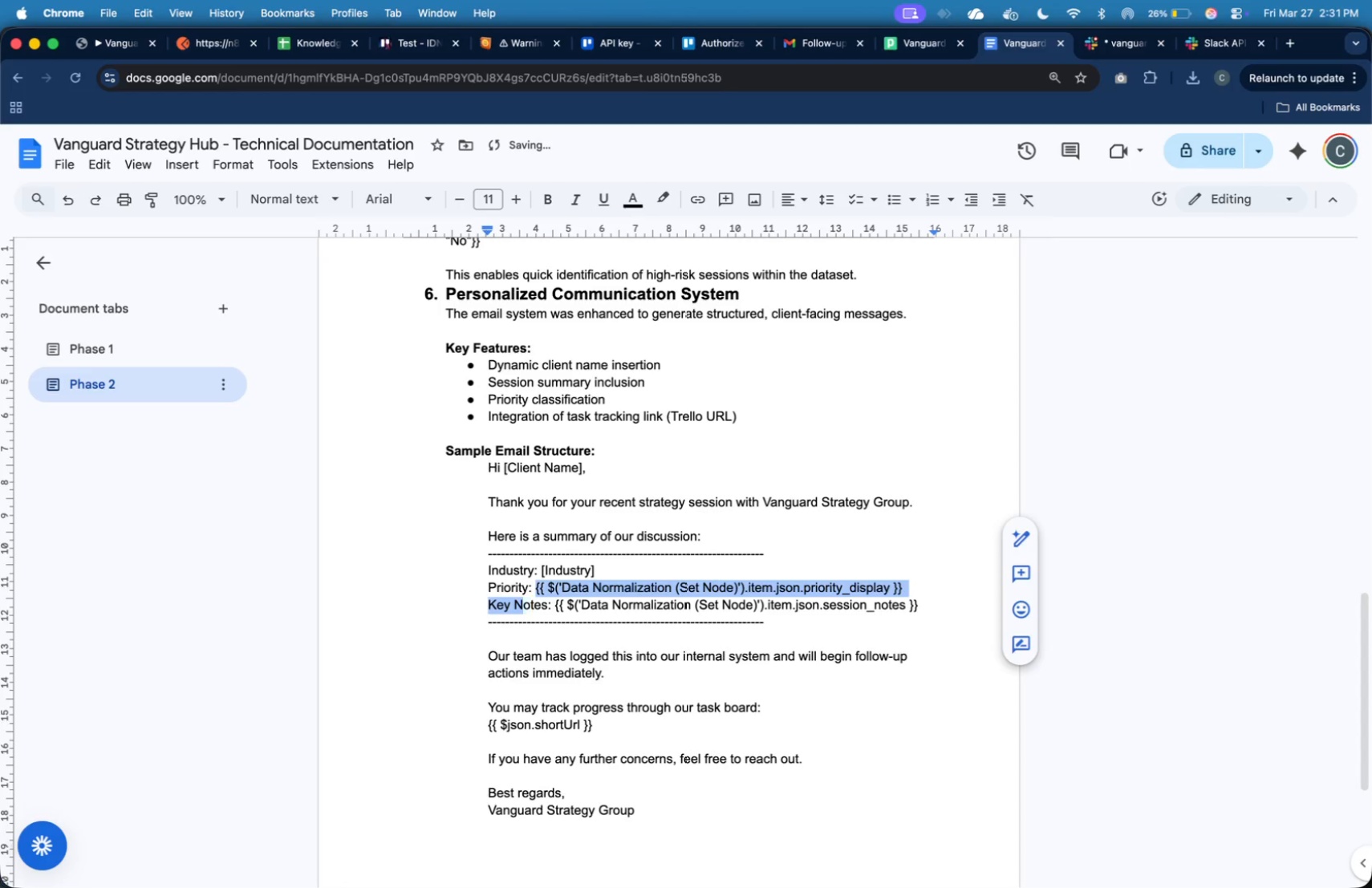 
key(Shift+ArrowLeft)
 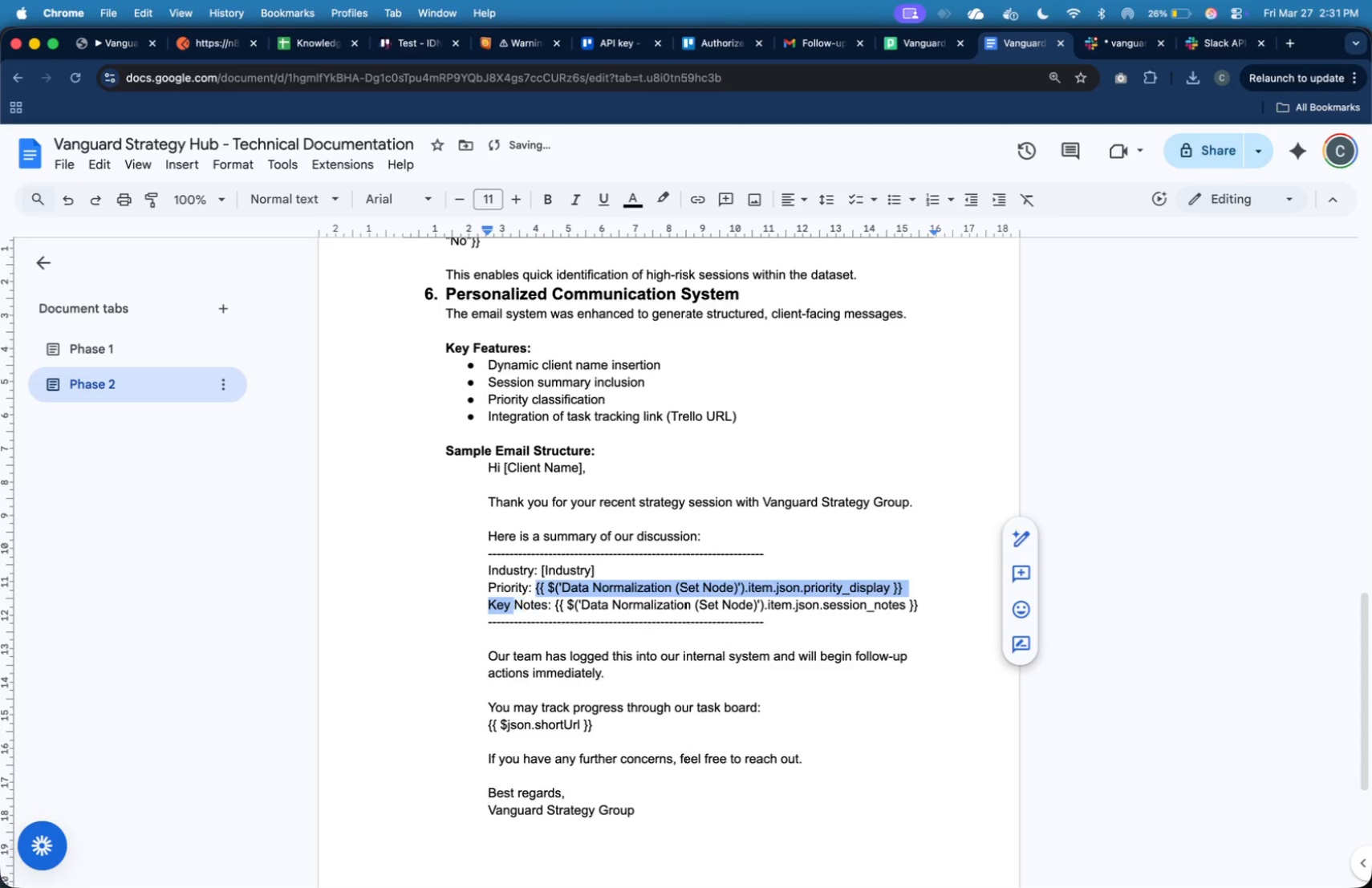 
key(Shift+ArrowLeft)
 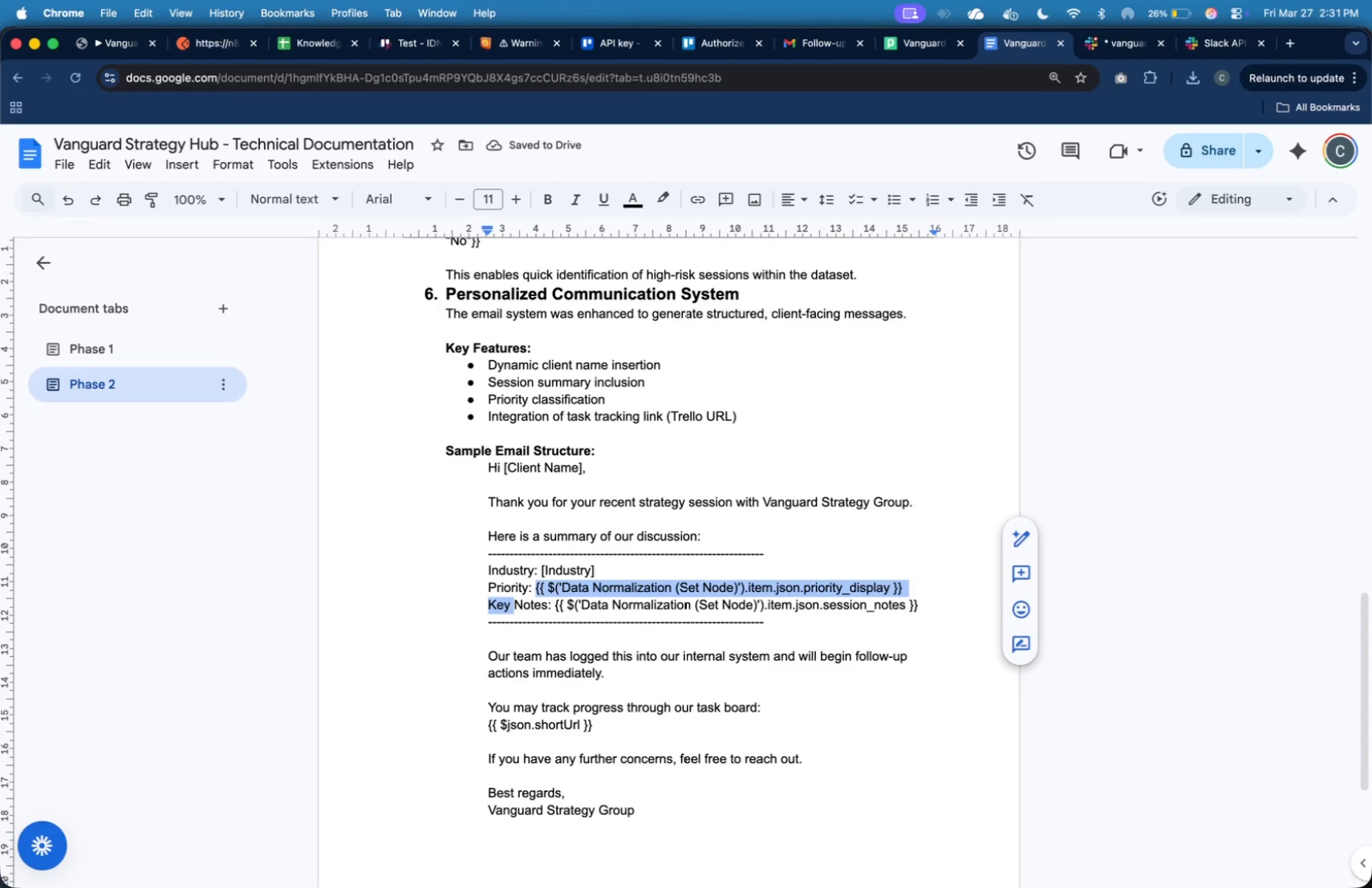 
key(Shift+ArrowLeft)
 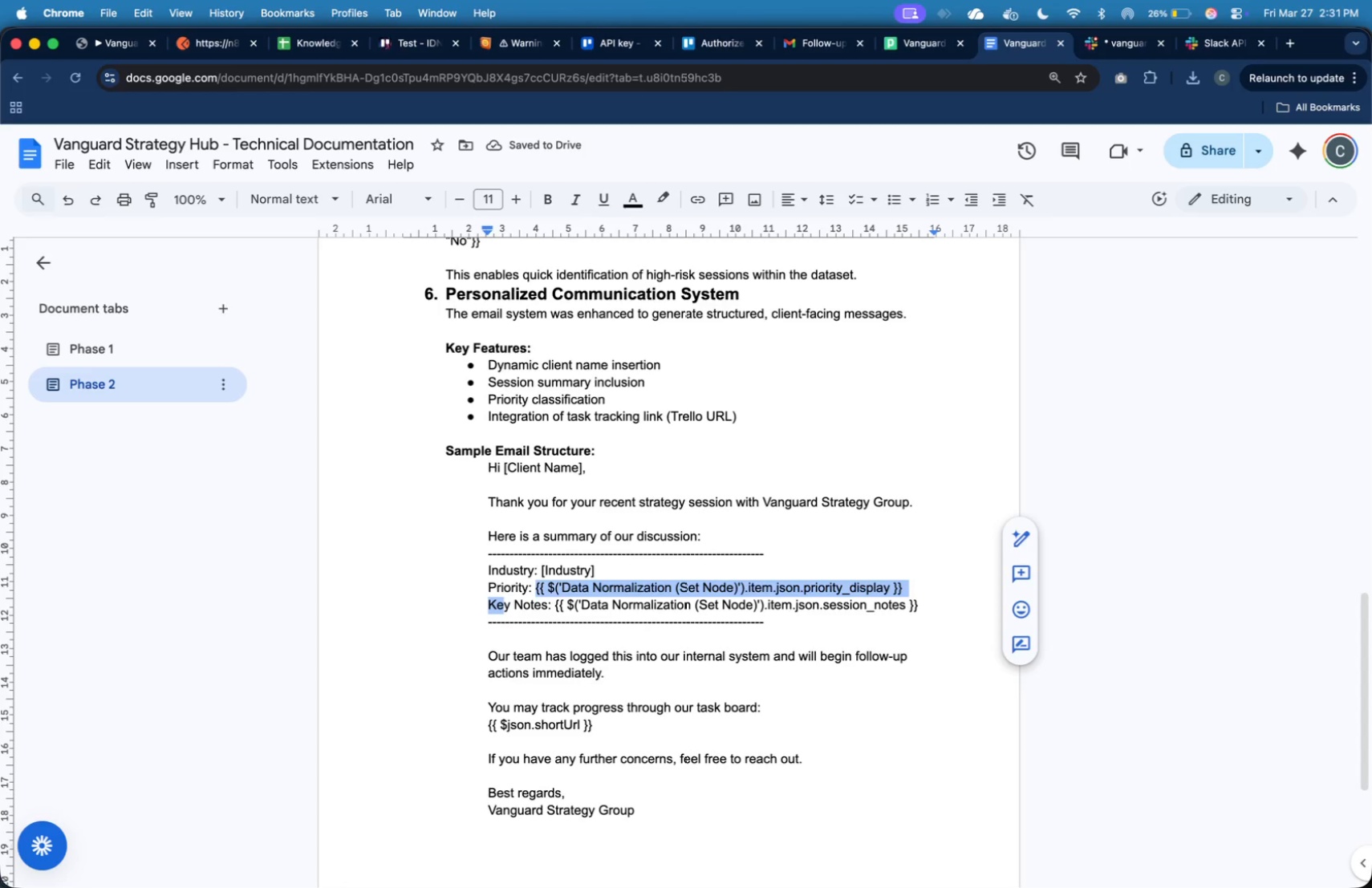 
key(Shift+ArrowLeft)
 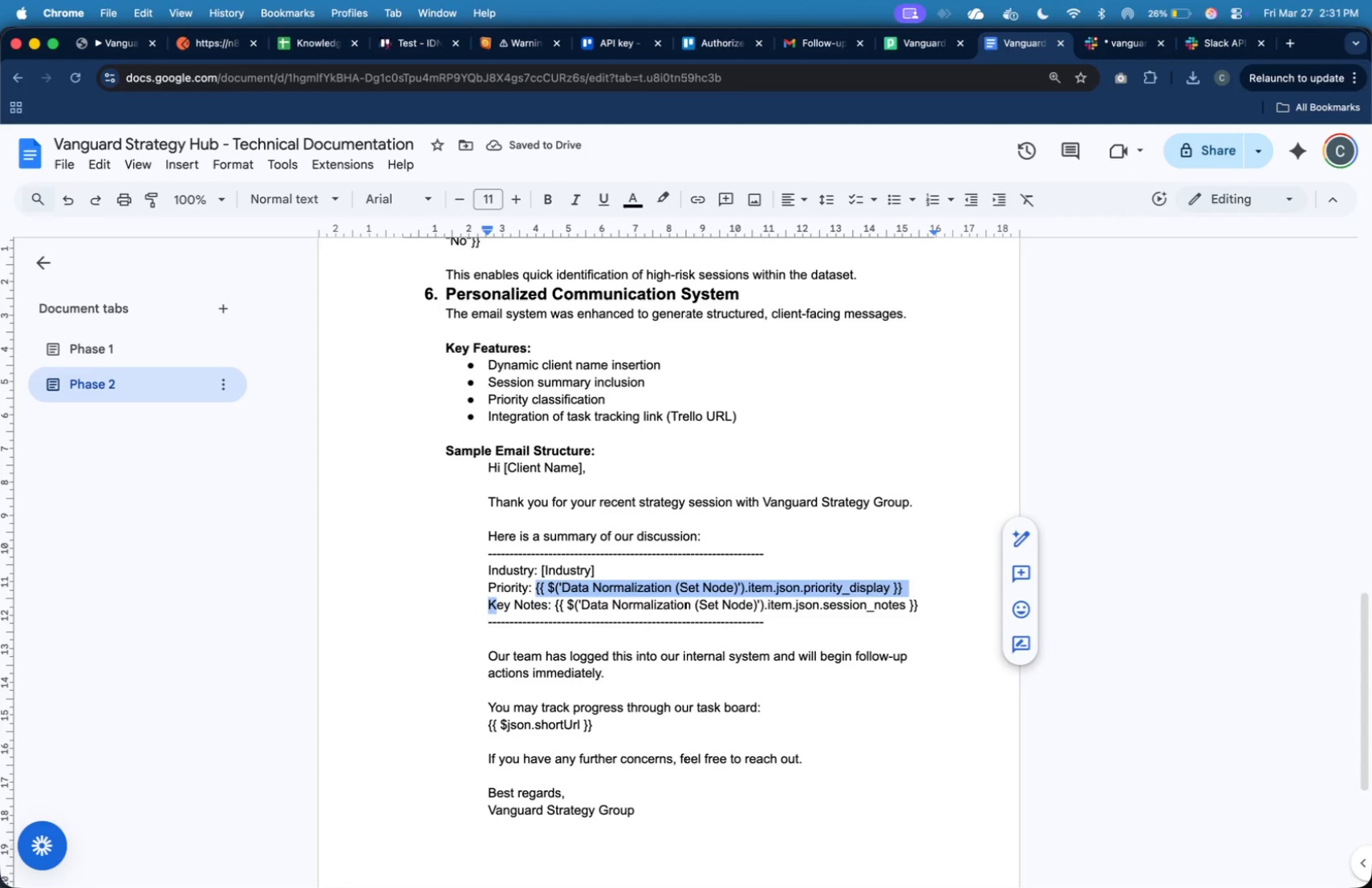 
key(Shift+ArrowLeft)
 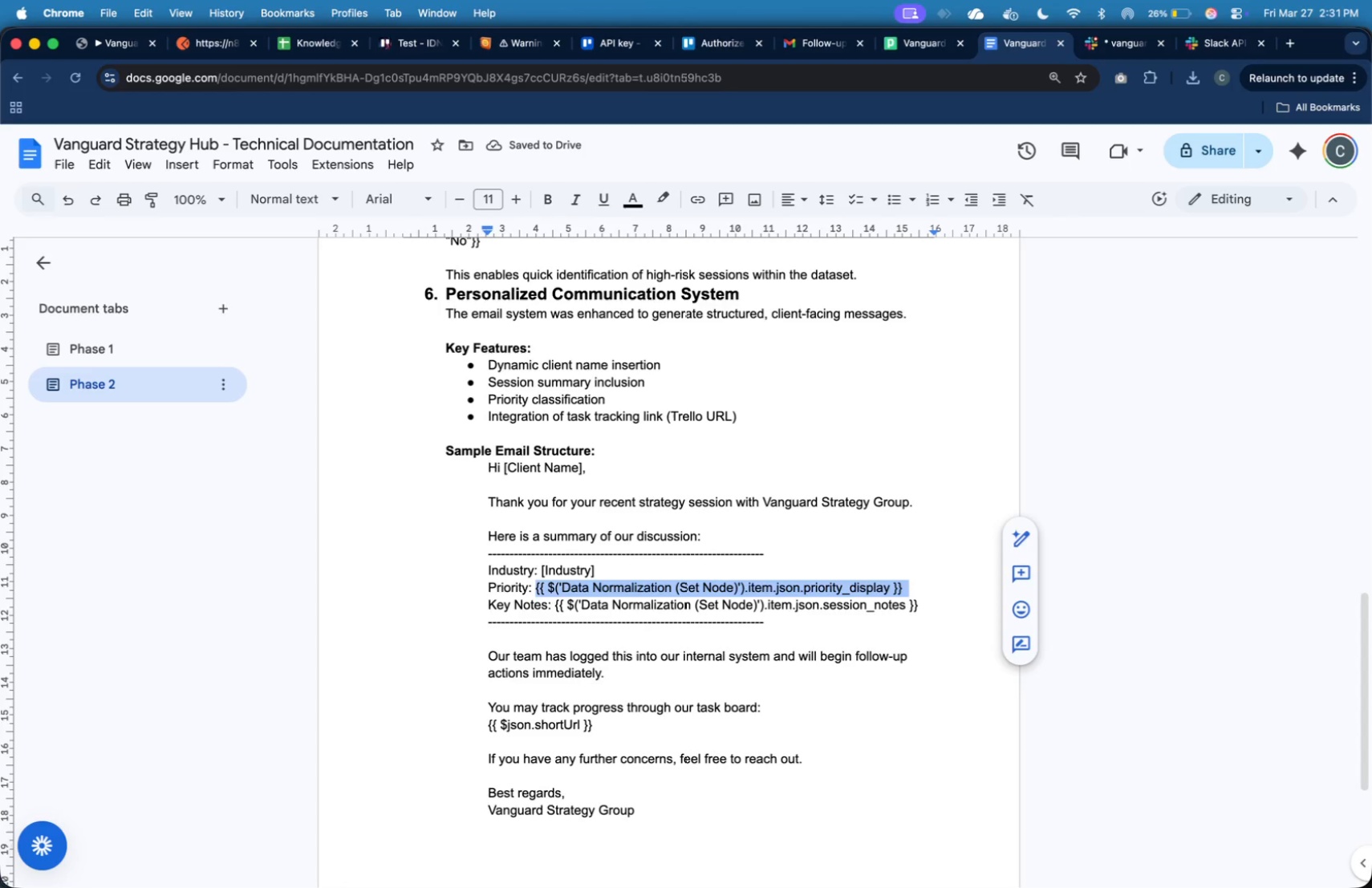 
key(Shift+ArrowLeft)
 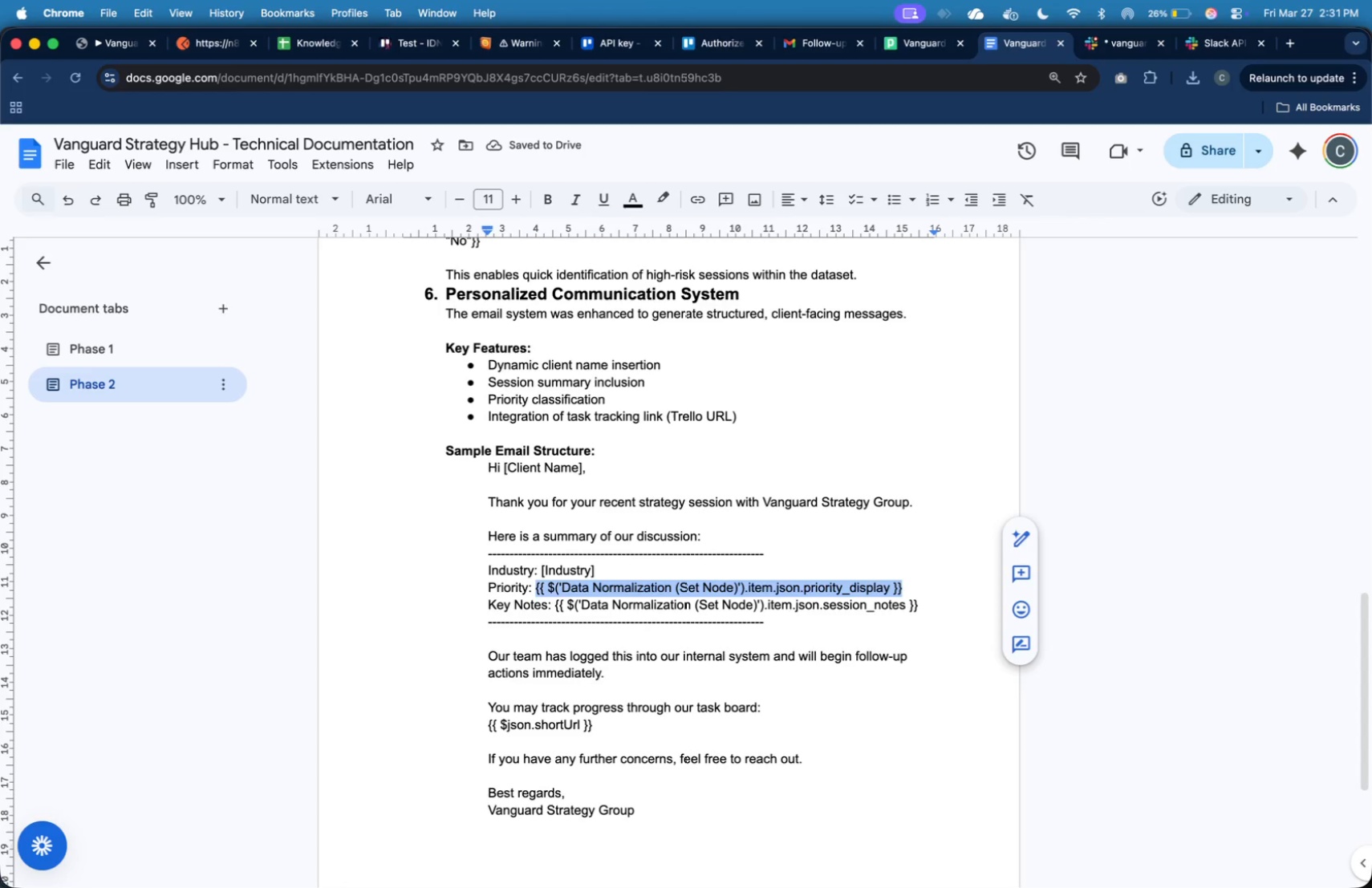 
key(Shift+ArrowLeft)
 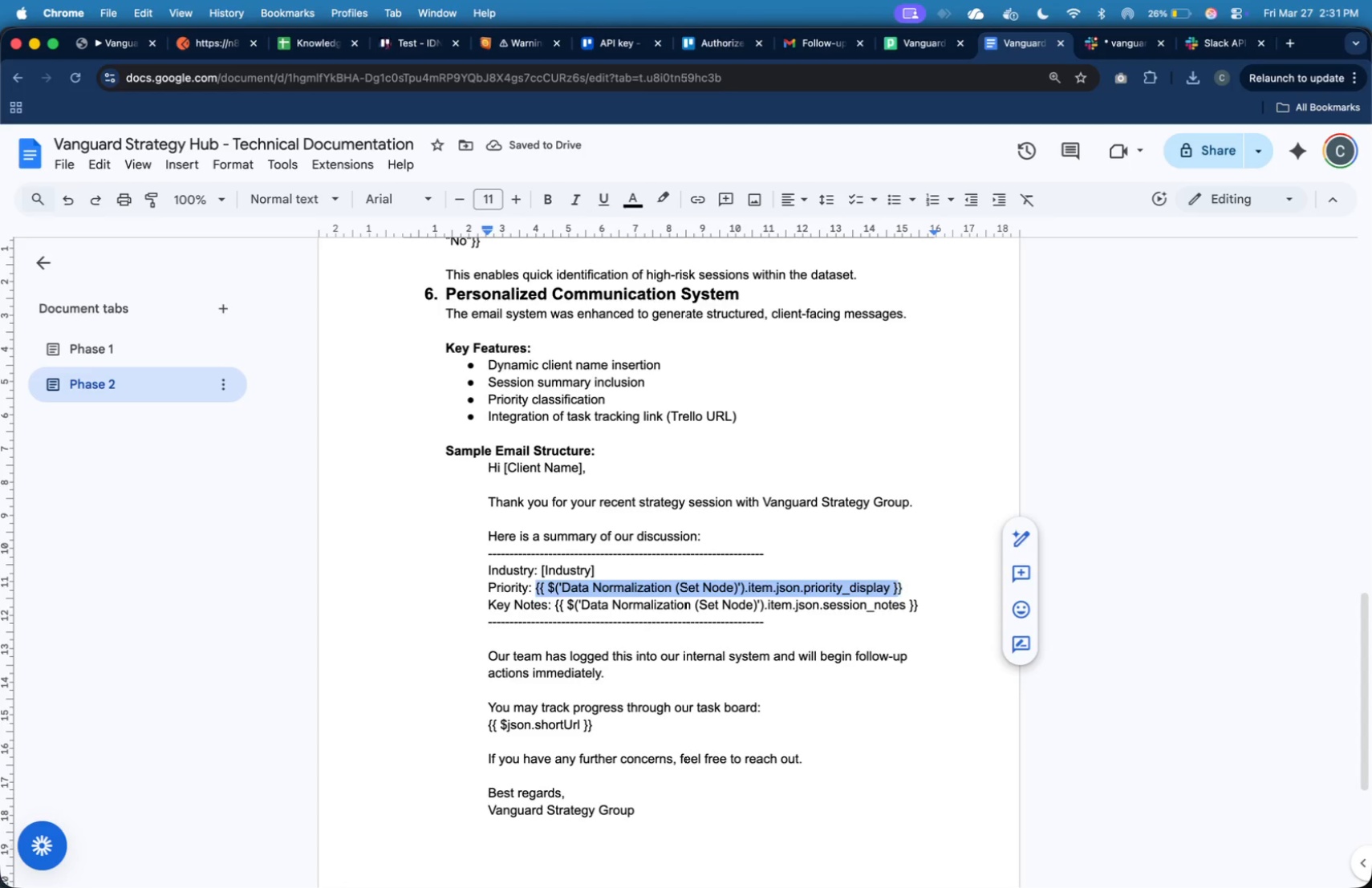 
key(Shift+ArrowLeft)
 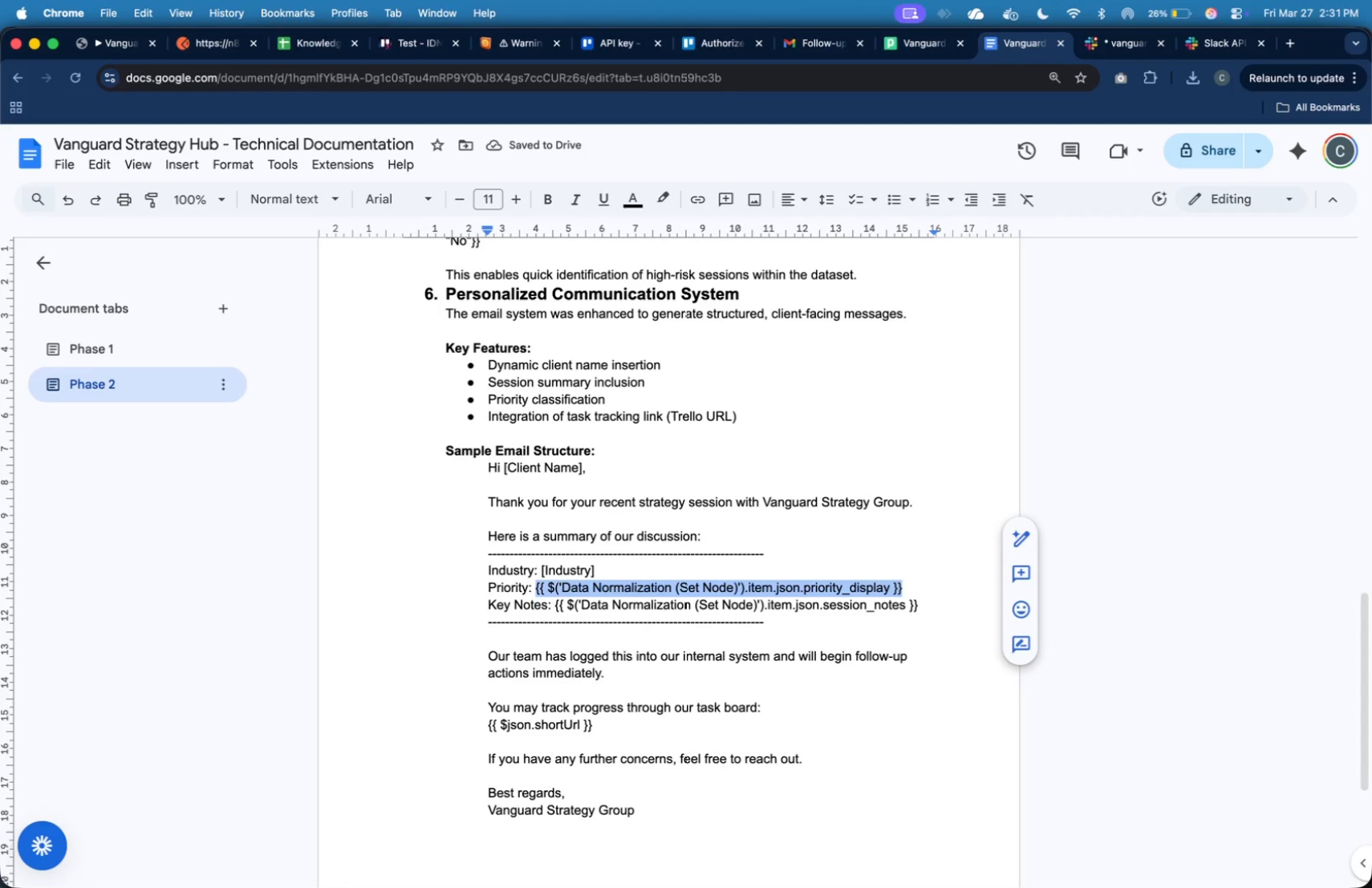 
key(Shift+ArrowRight)
 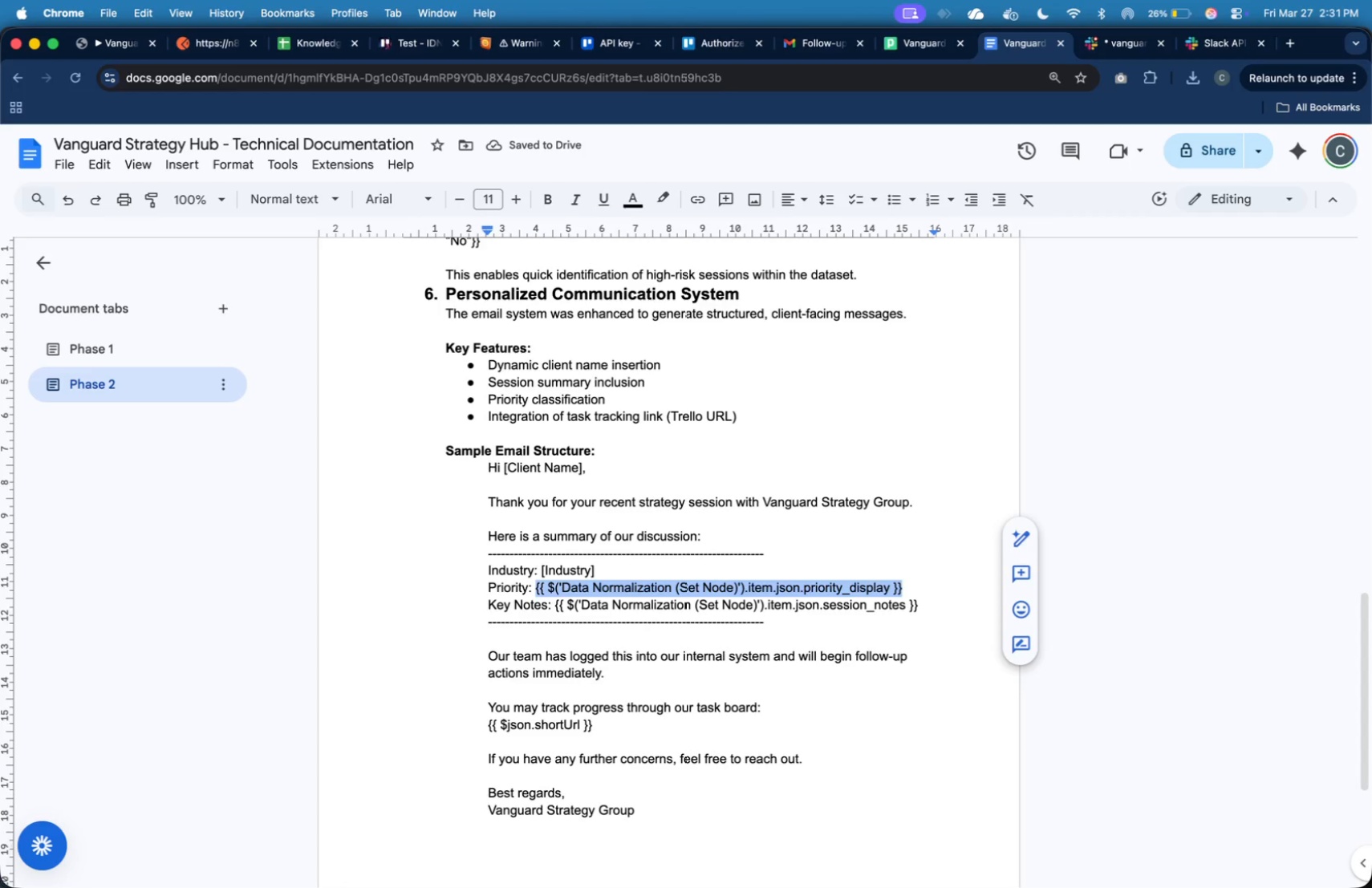 
key(BracketLeft)
 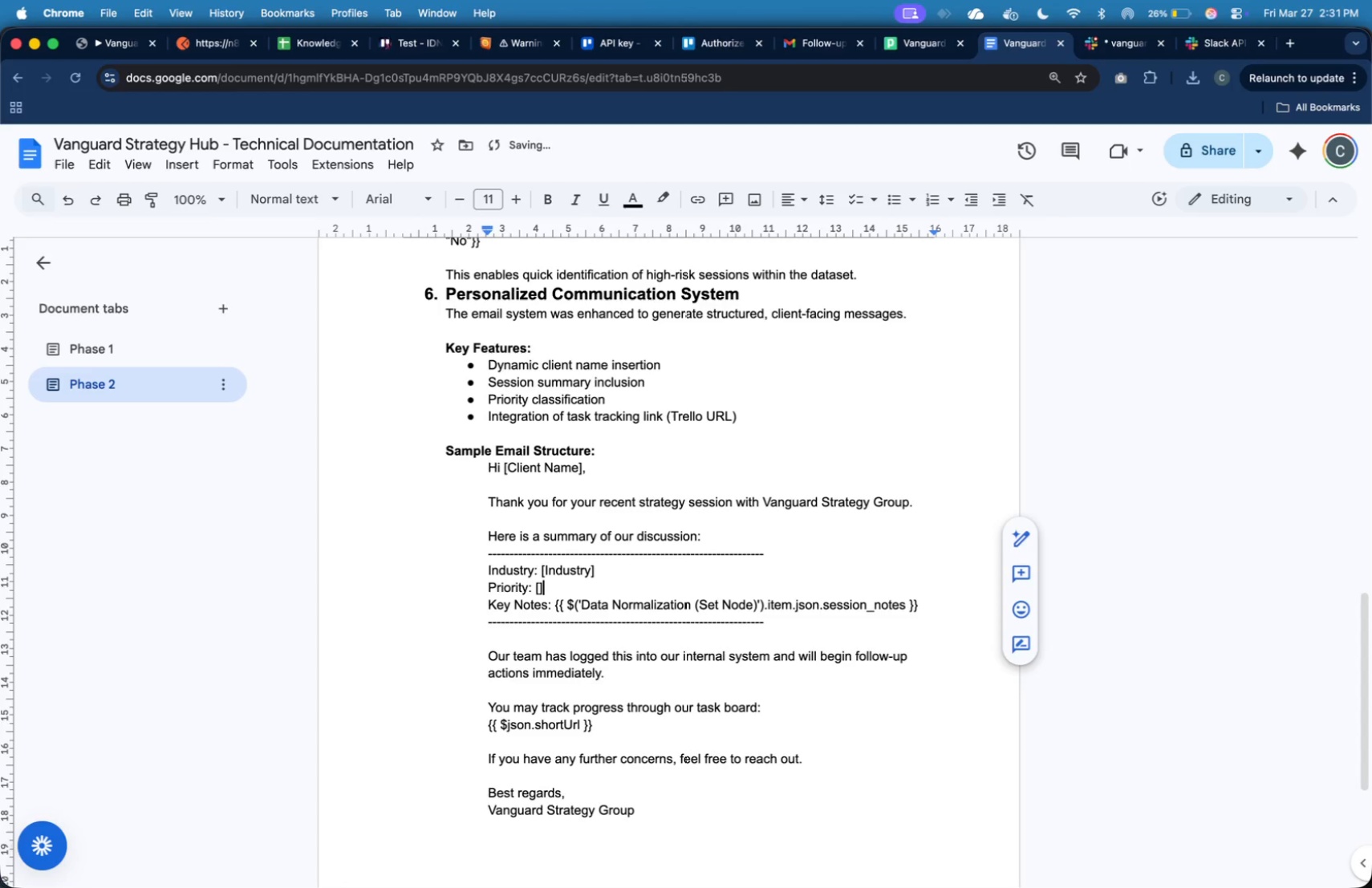 
key(BracketRight)
 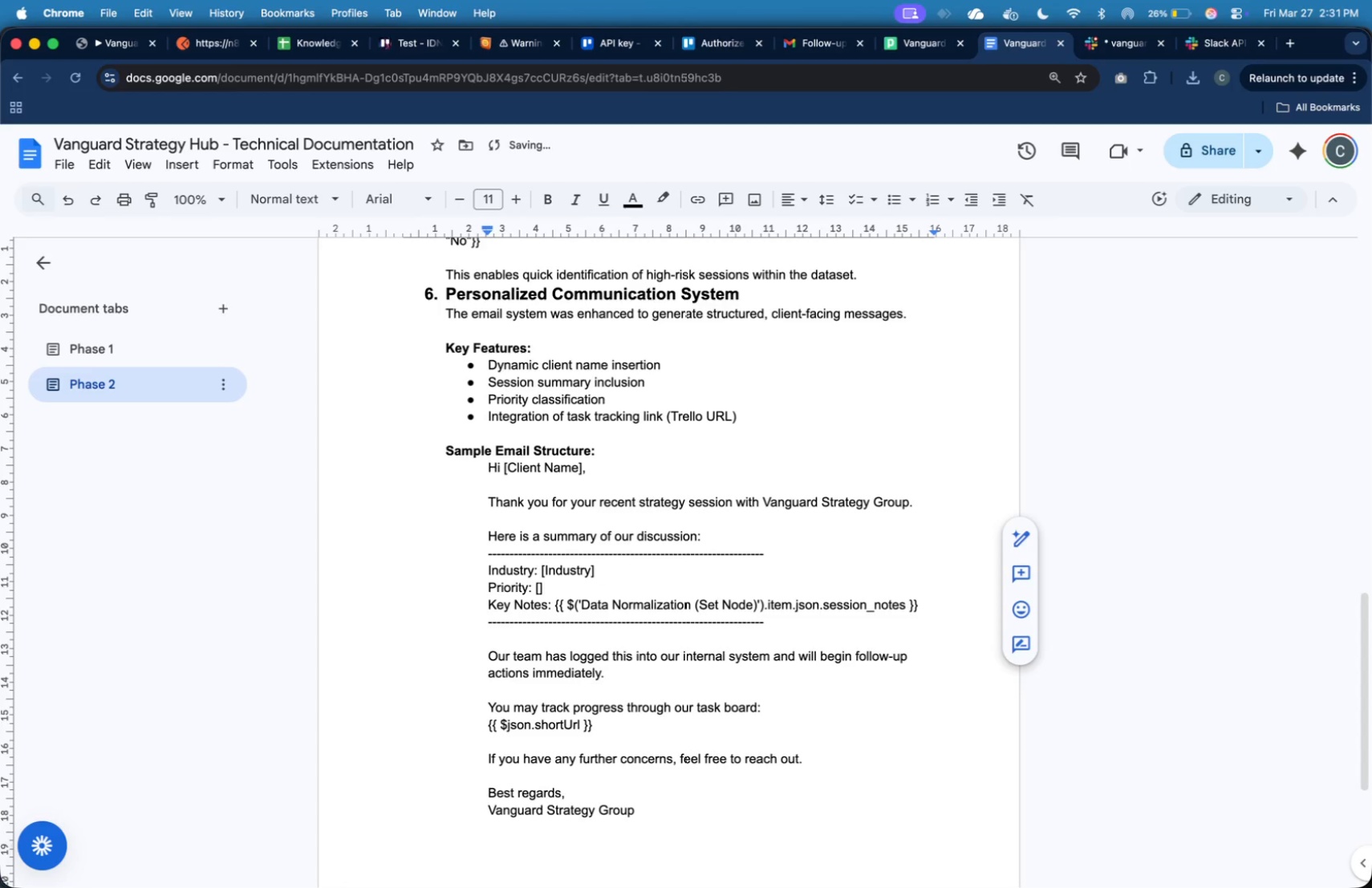 
key(ArrowLeft)
 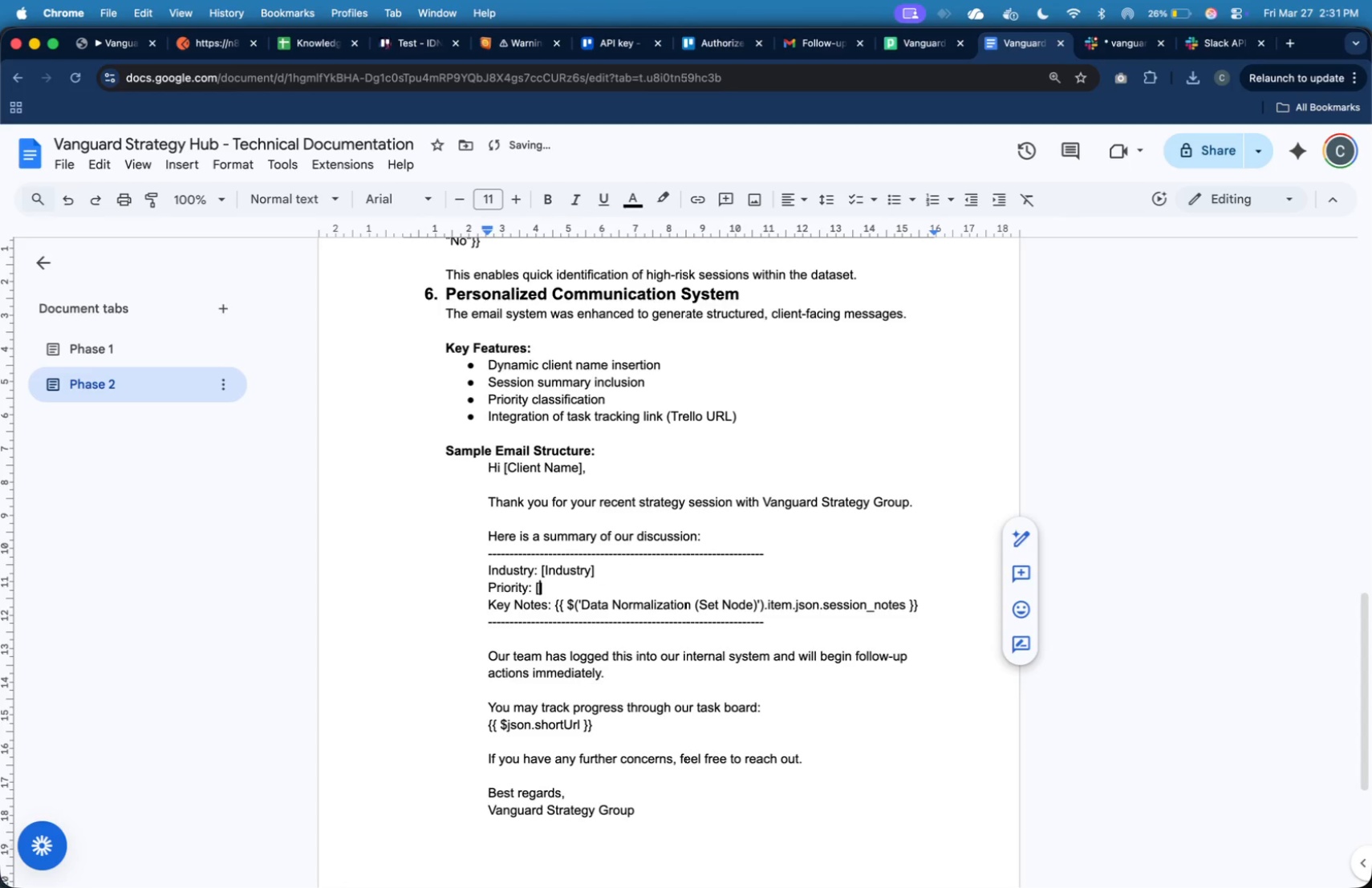 
type(Priority)
 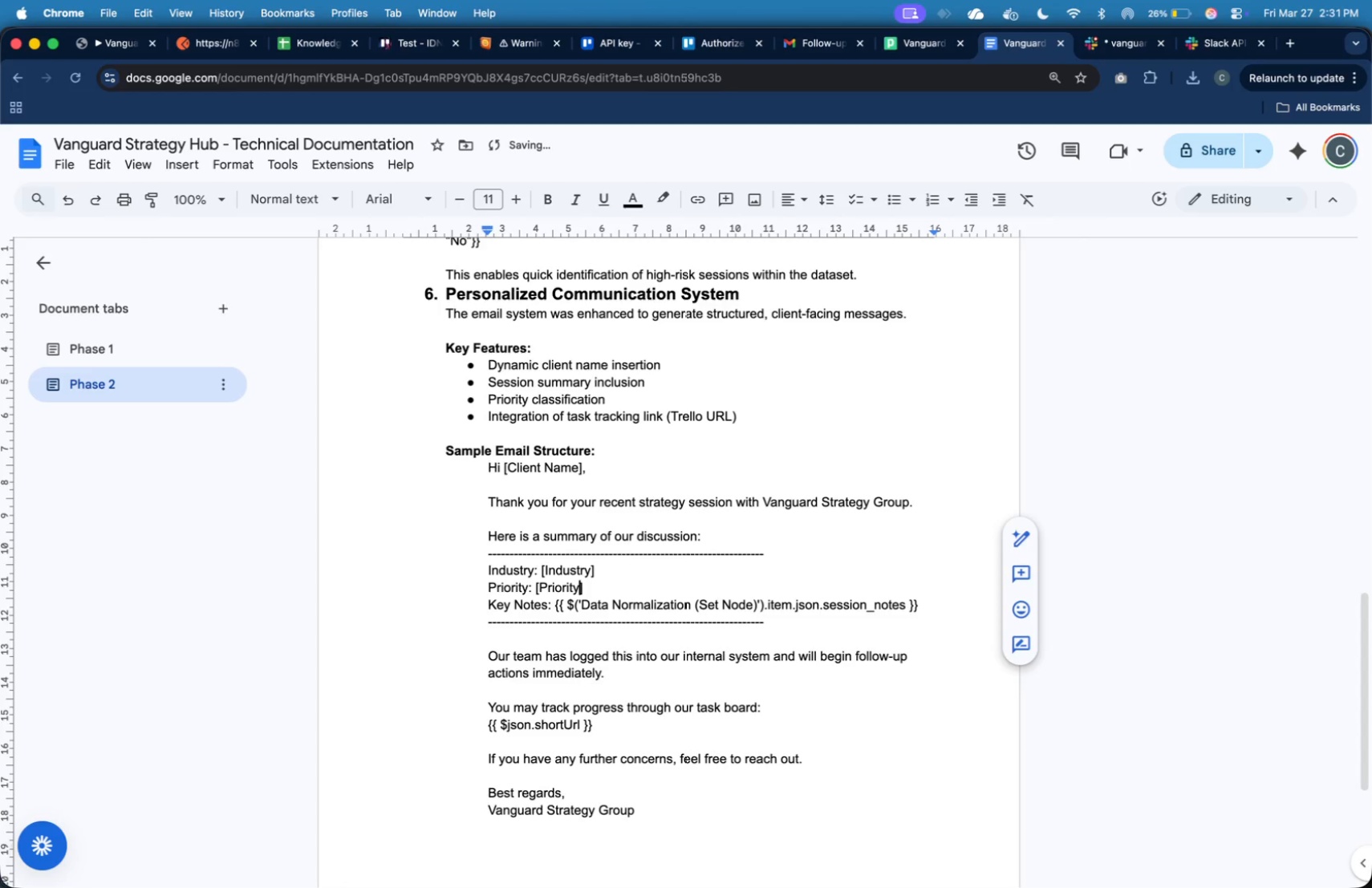 
key(ArrowRight)
 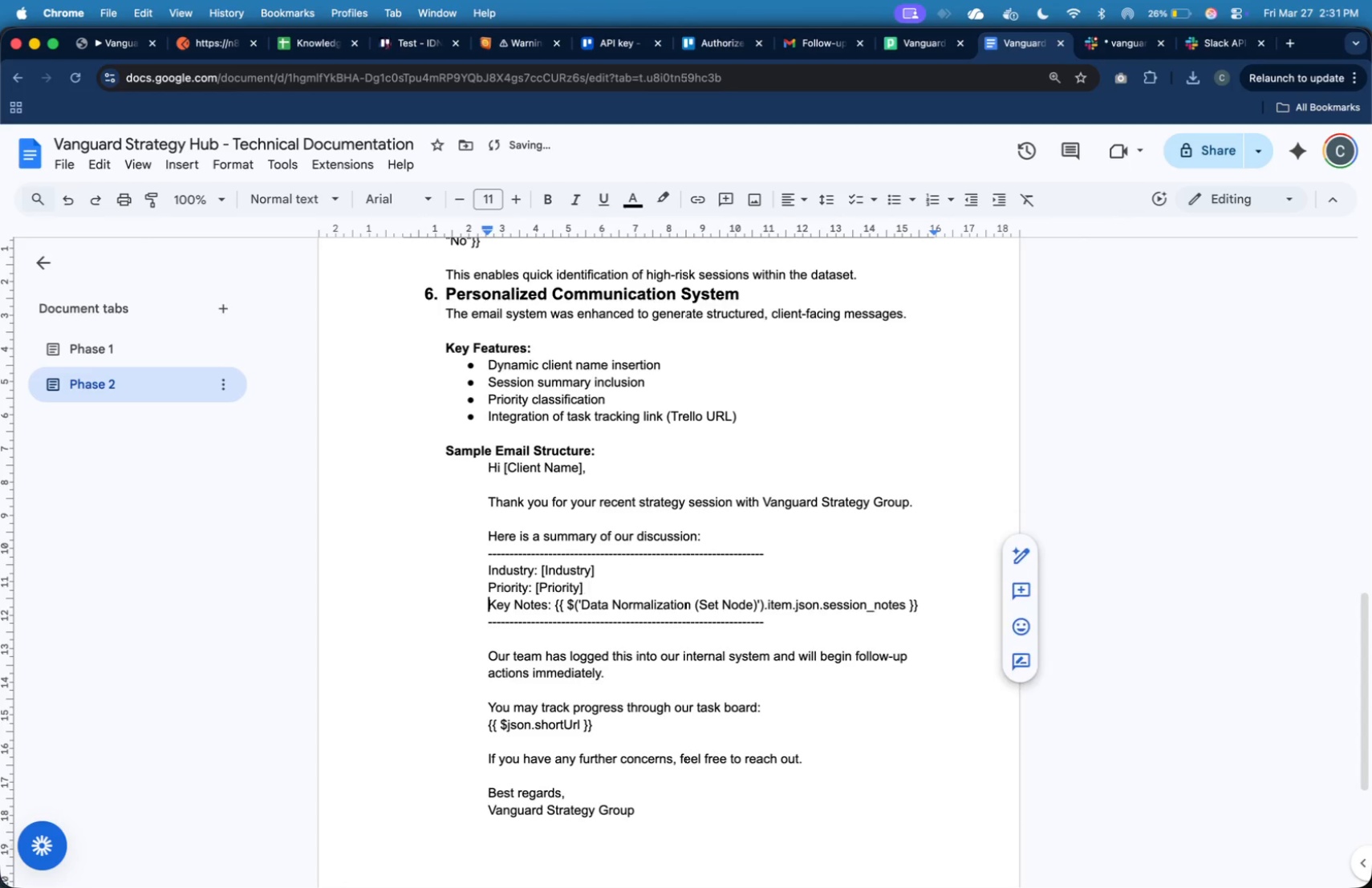 
key(ArrowRight)
 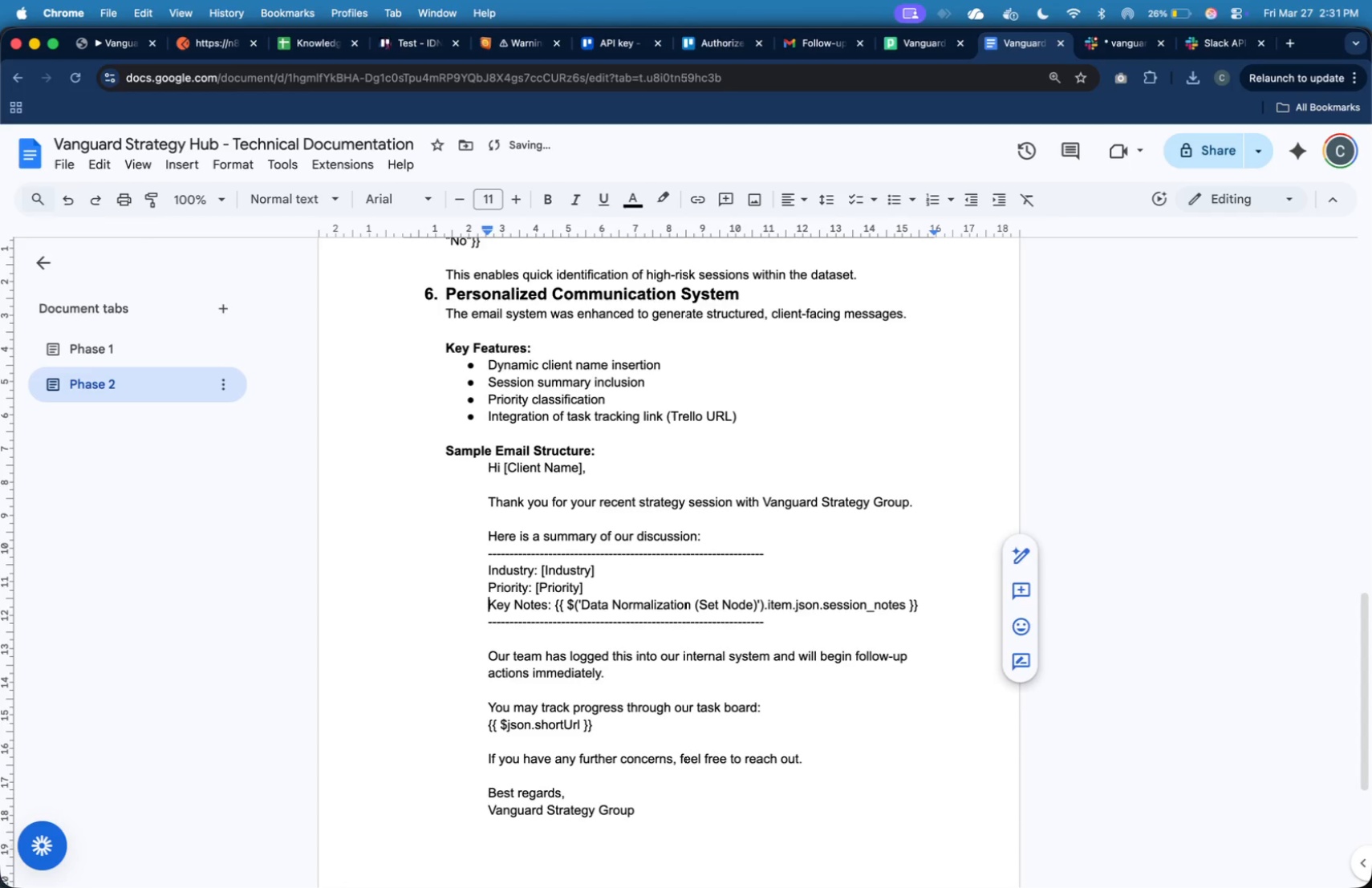 
key(ArrowDown)
 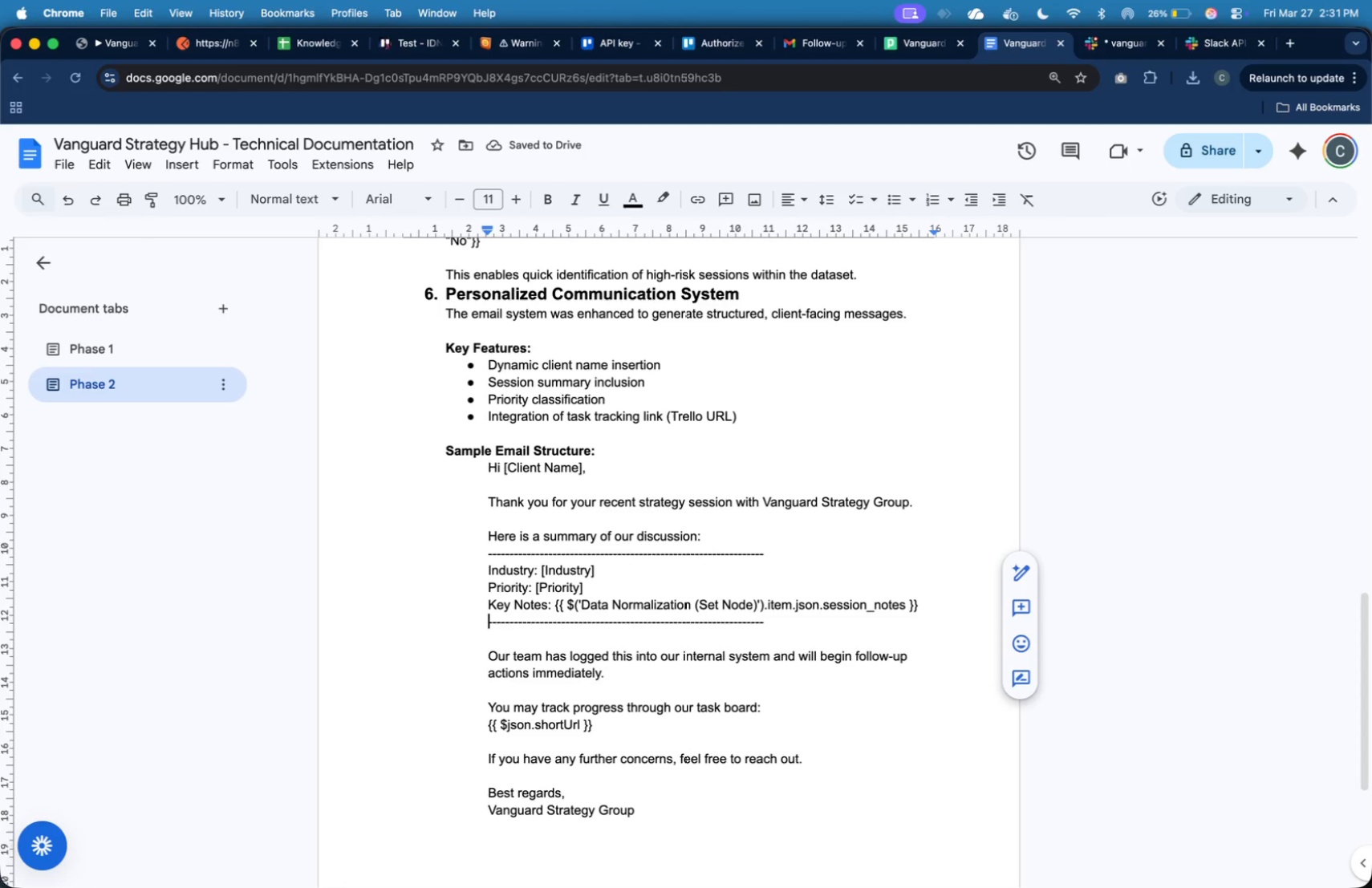 
key(ArrowUp)
 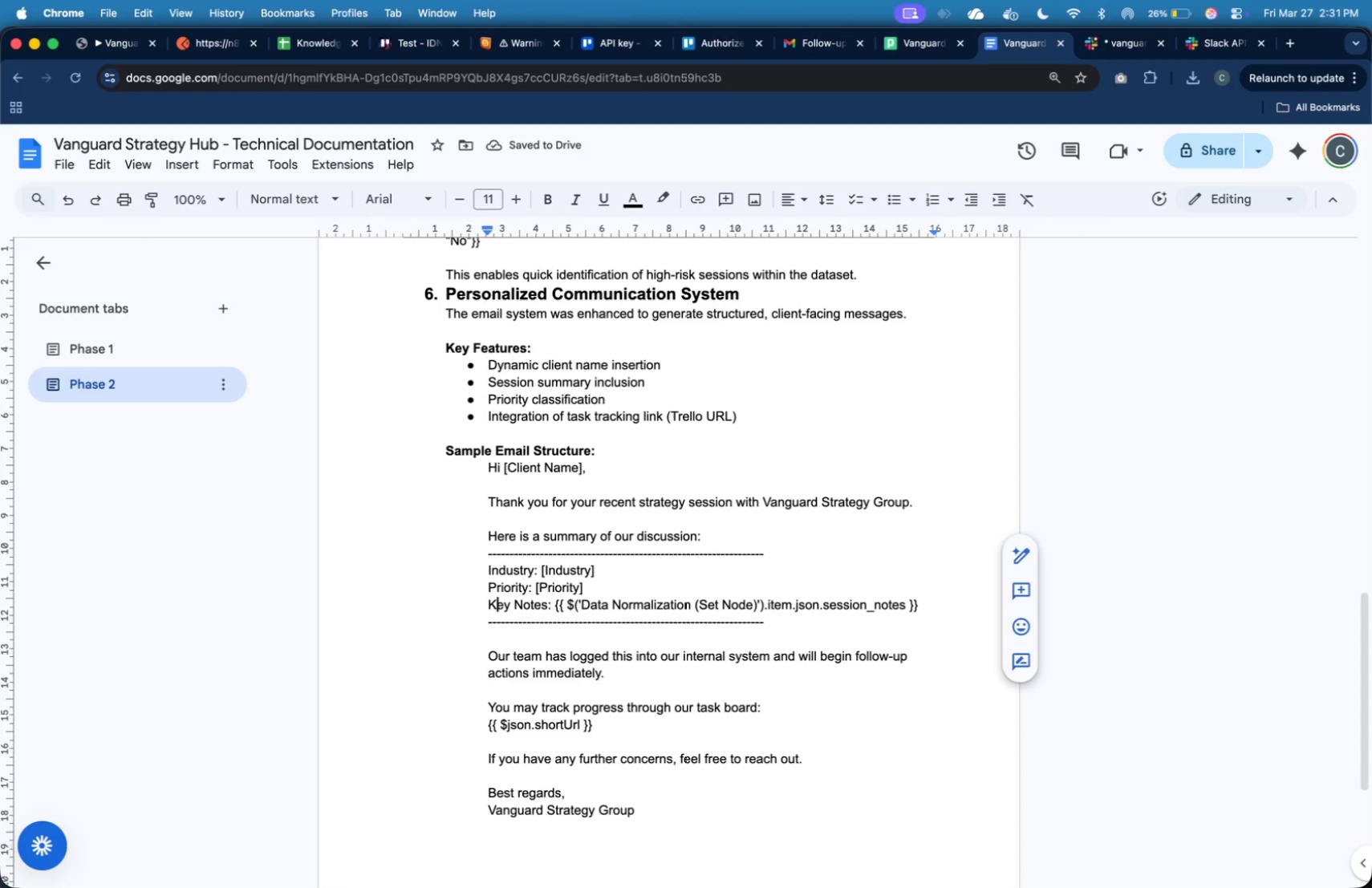 
hold_key(key=ArrowRight, duration=1.24)
 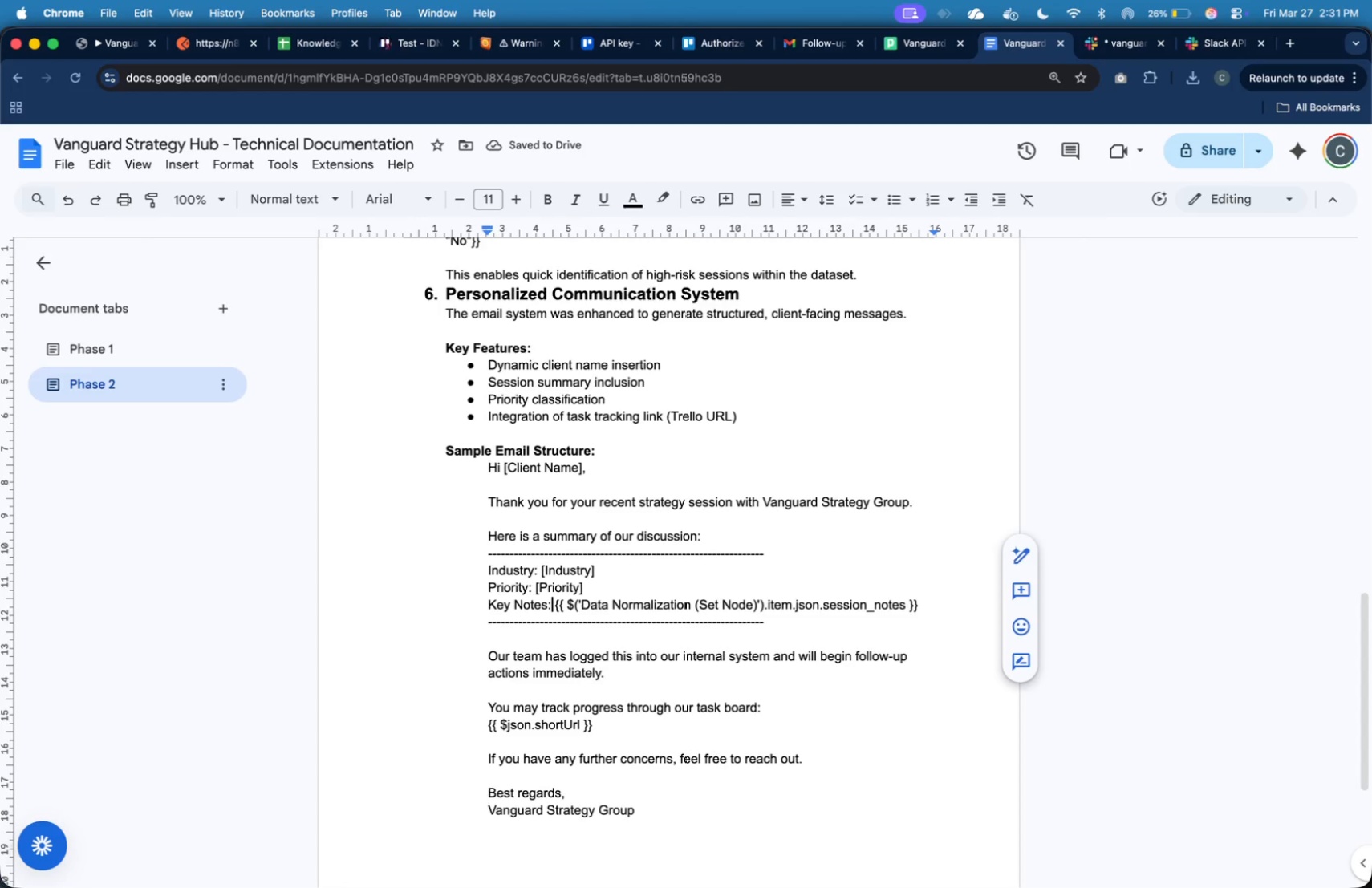 
key(Shift+ShiftLeft)
 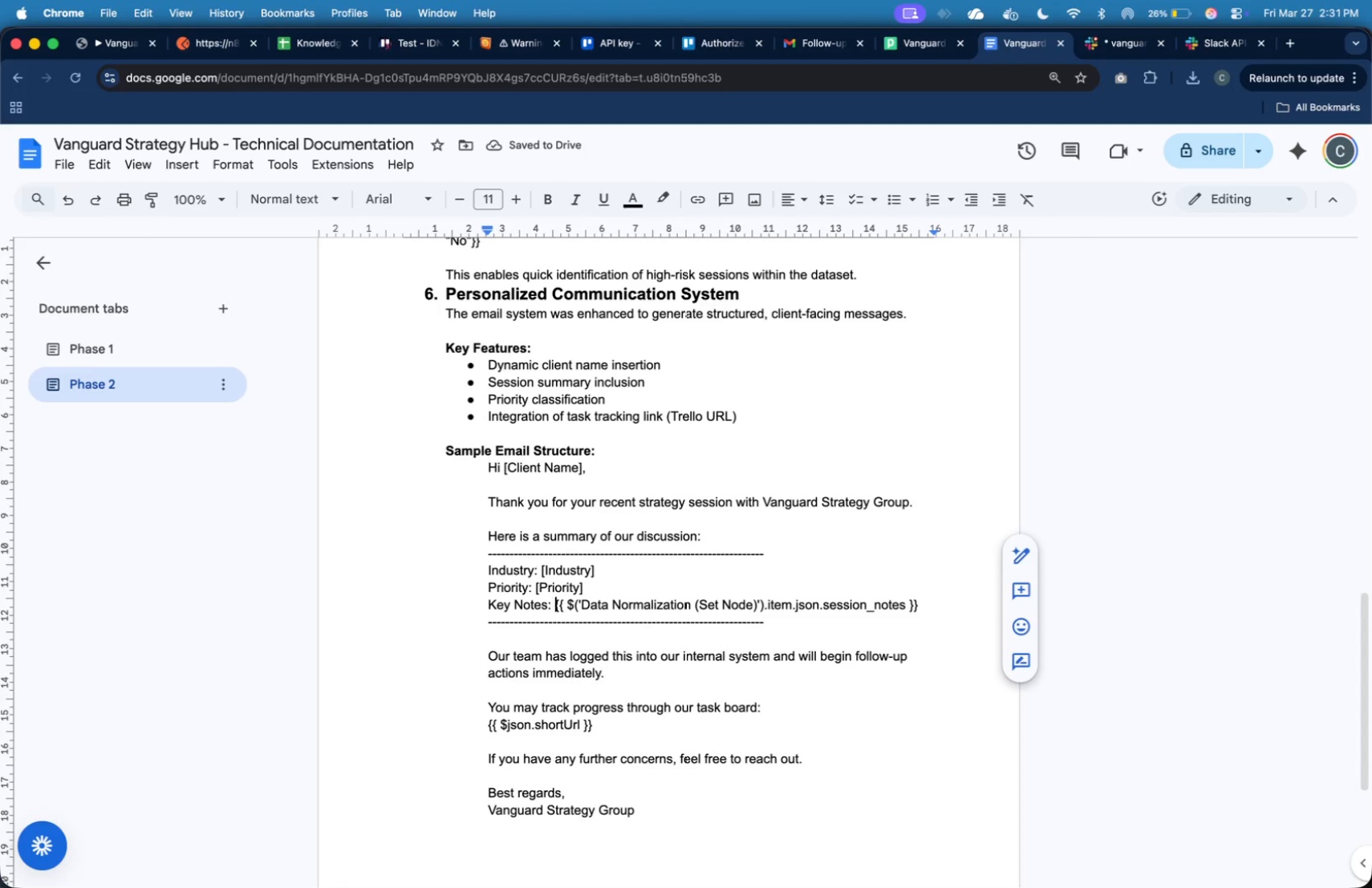 
key(ArrowRight)
 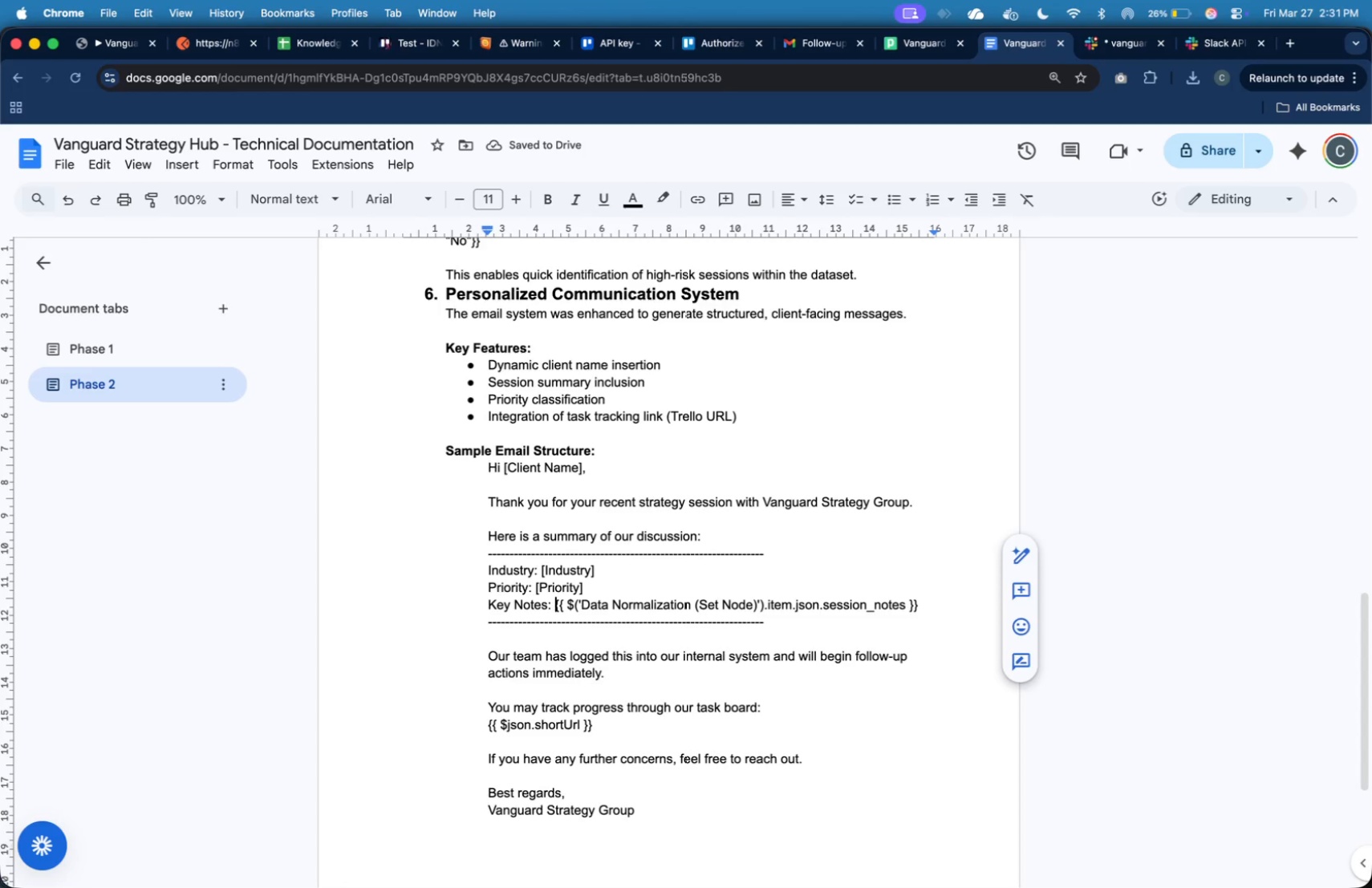 
key(Shift+ArrowDown)
 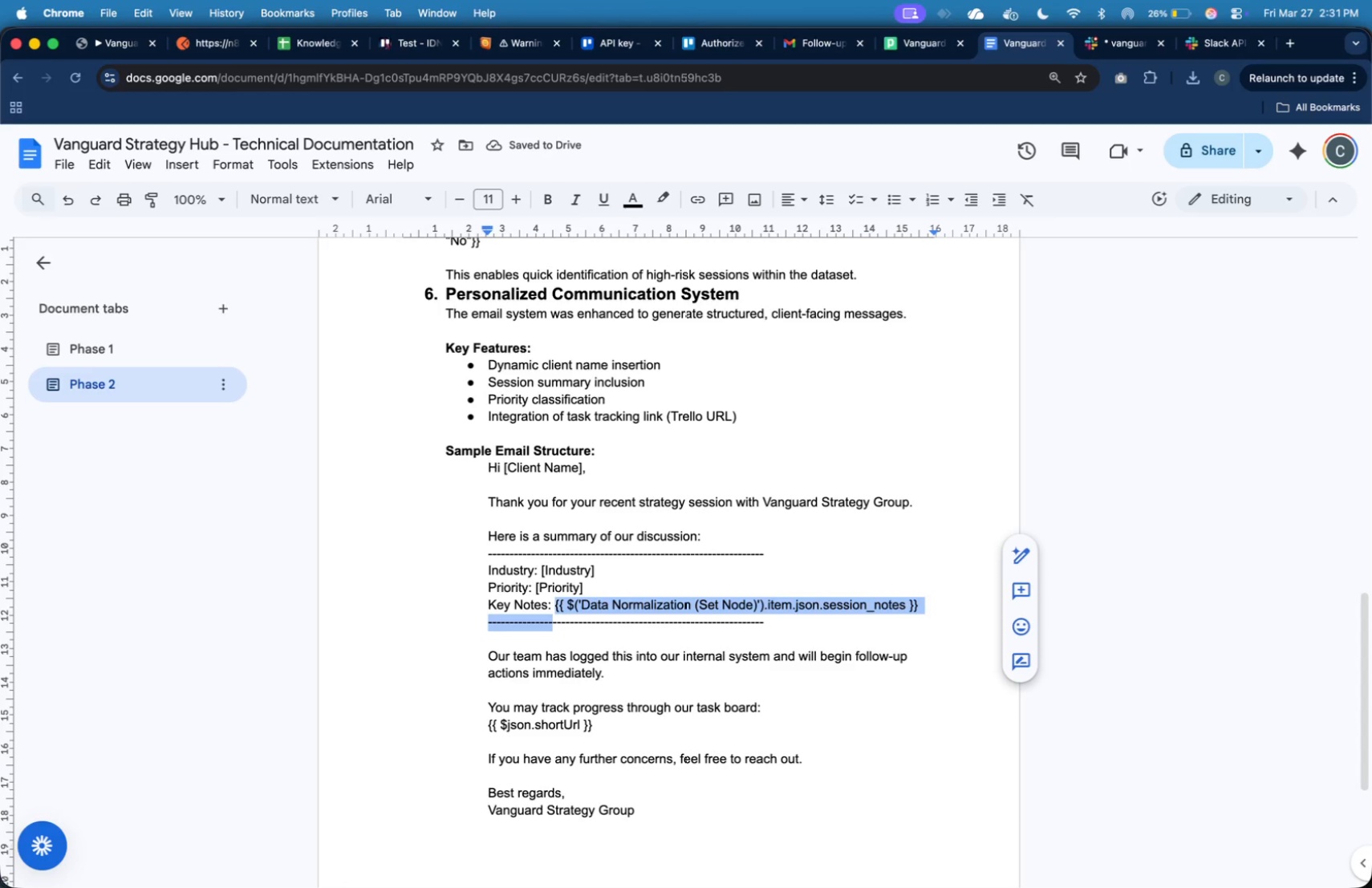 
key(Shift+ArrowLeft)
 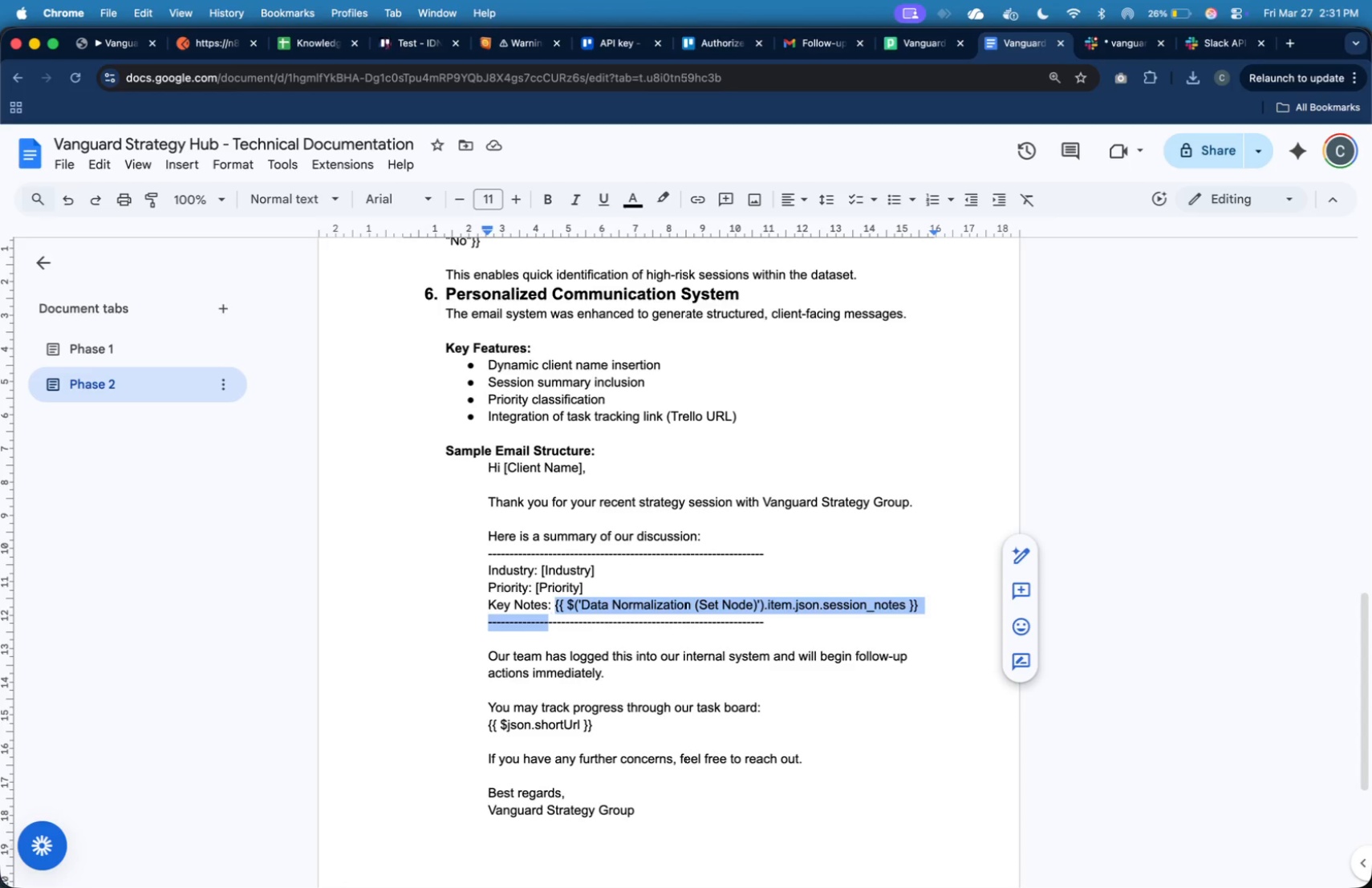 
hold_key(key=ArrowLeft, duration=1.16)
 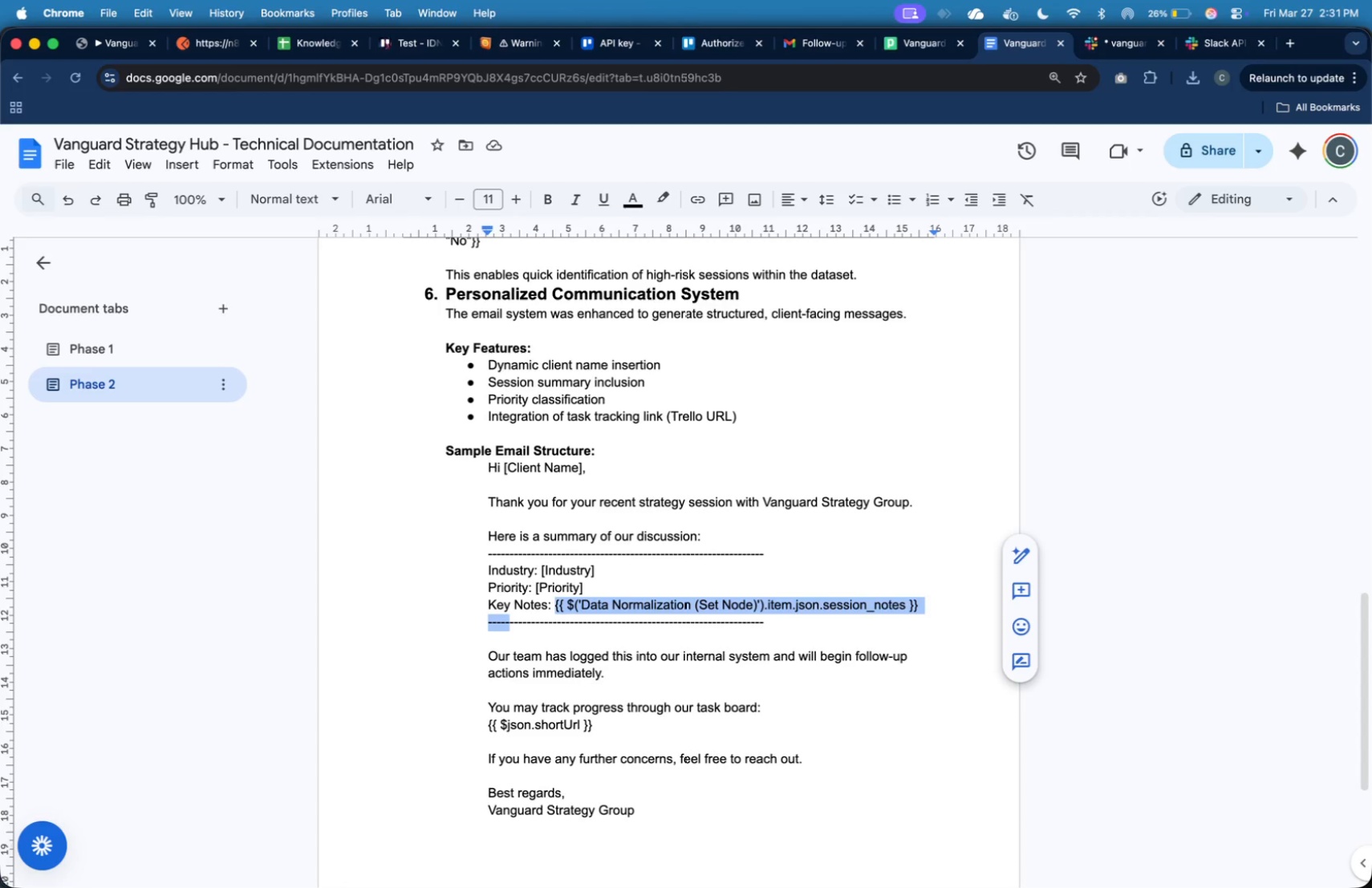 
key(Shift+ArrowLeft)
 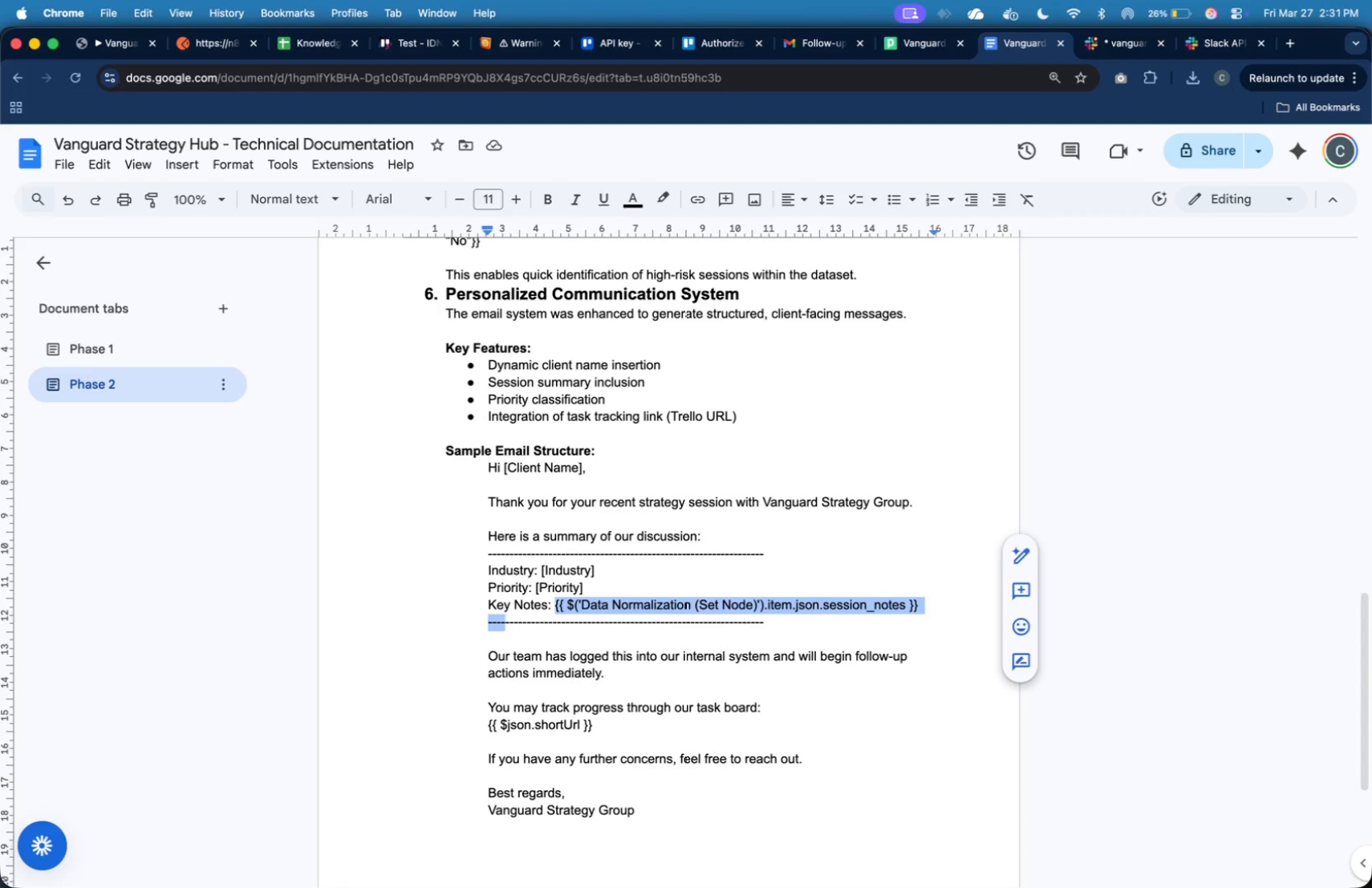 
key(Shift+ArrowLeft)
 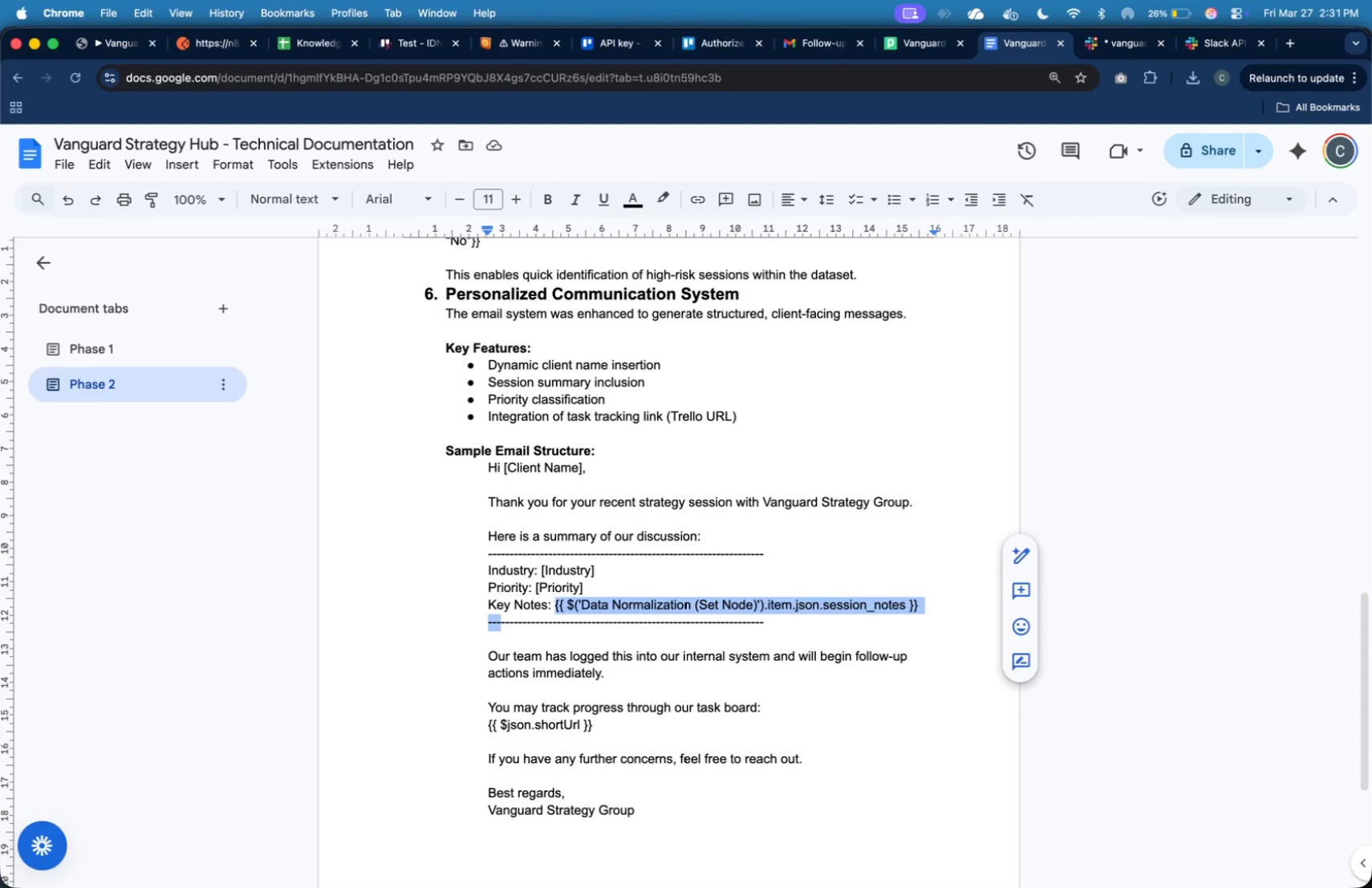 
key(Shift+ArrowLeft)
 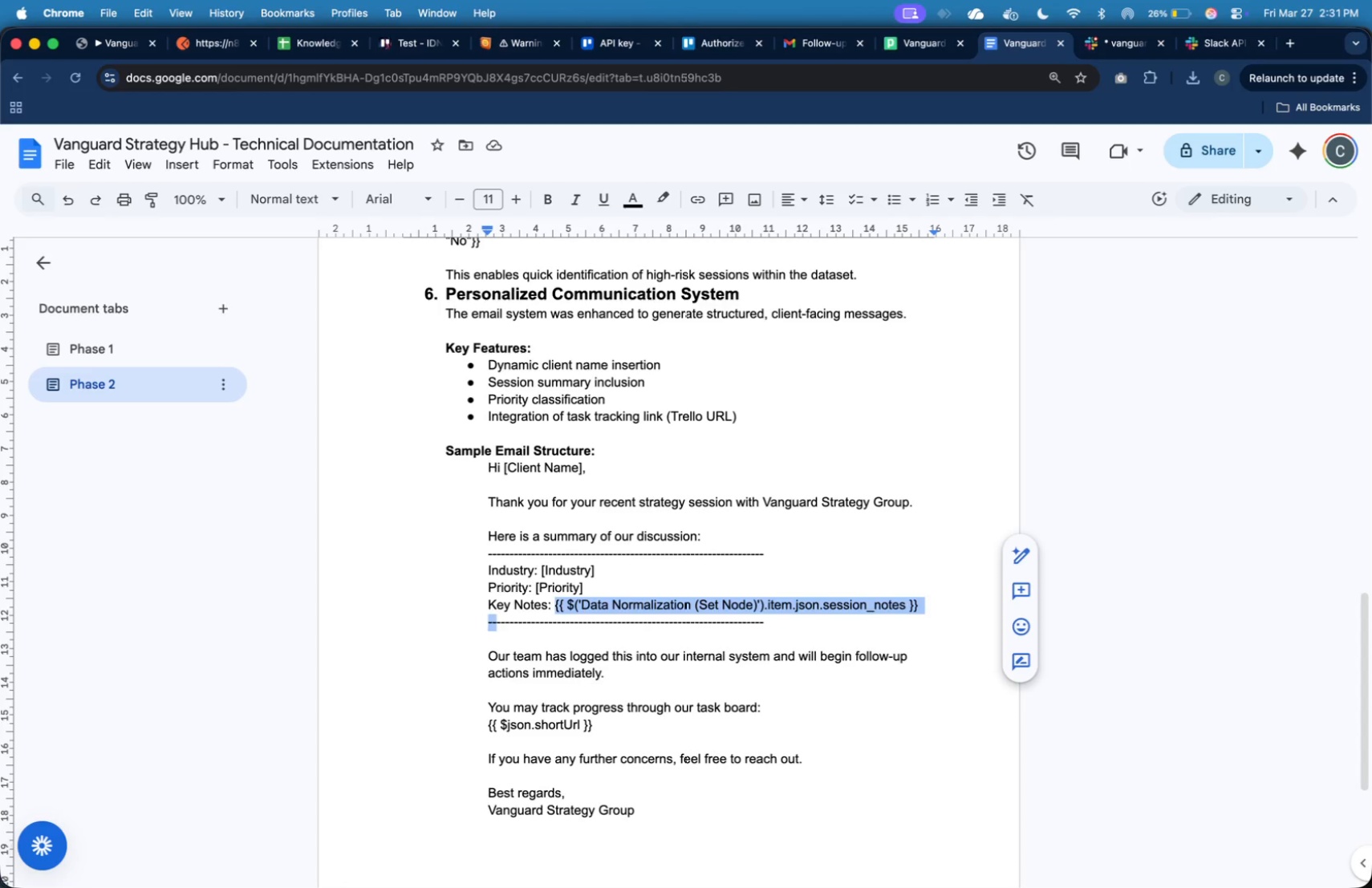 
key(Shift+ArrowLeft)
 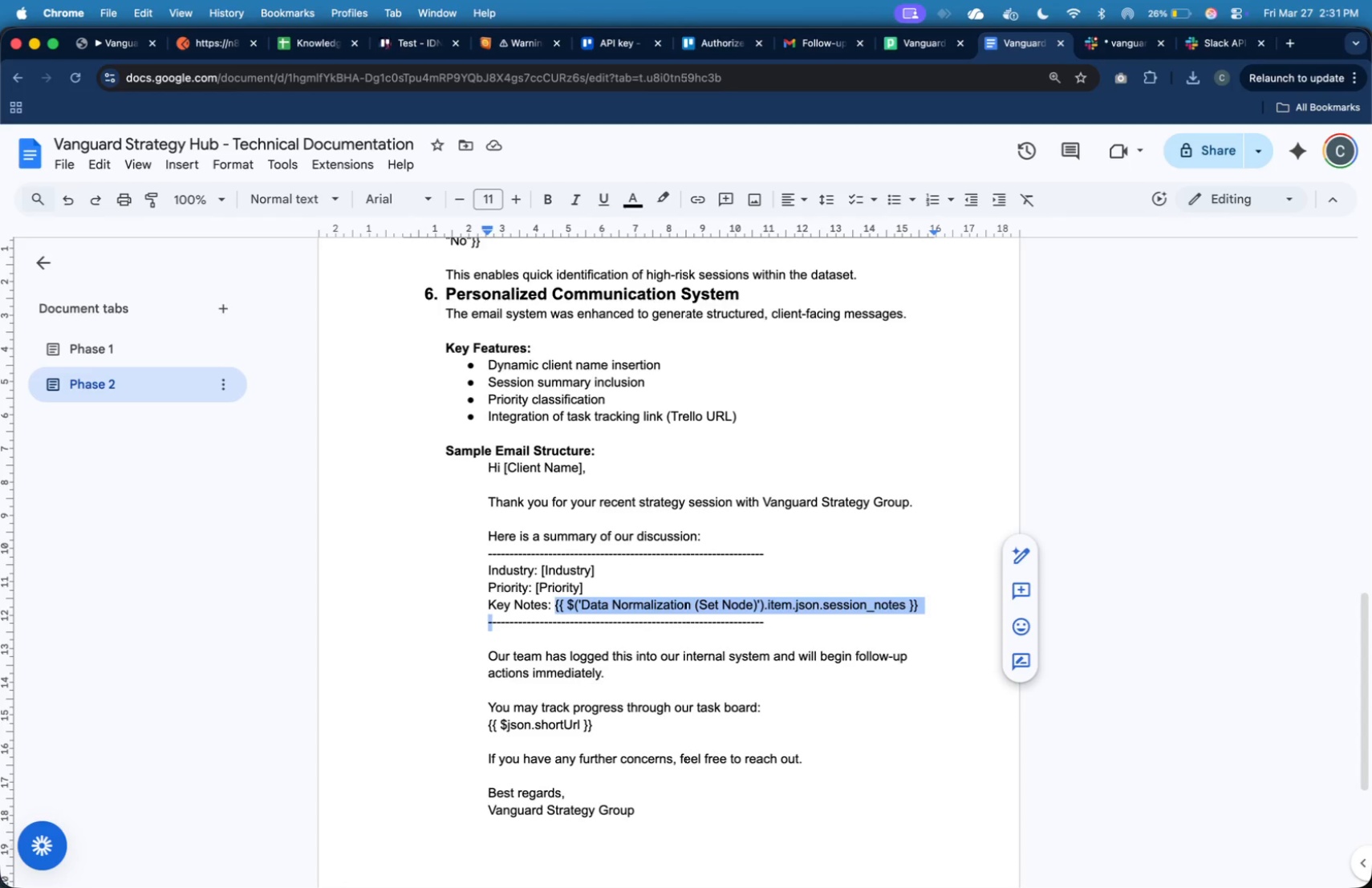 
key(Shift+ArrowLeft)
 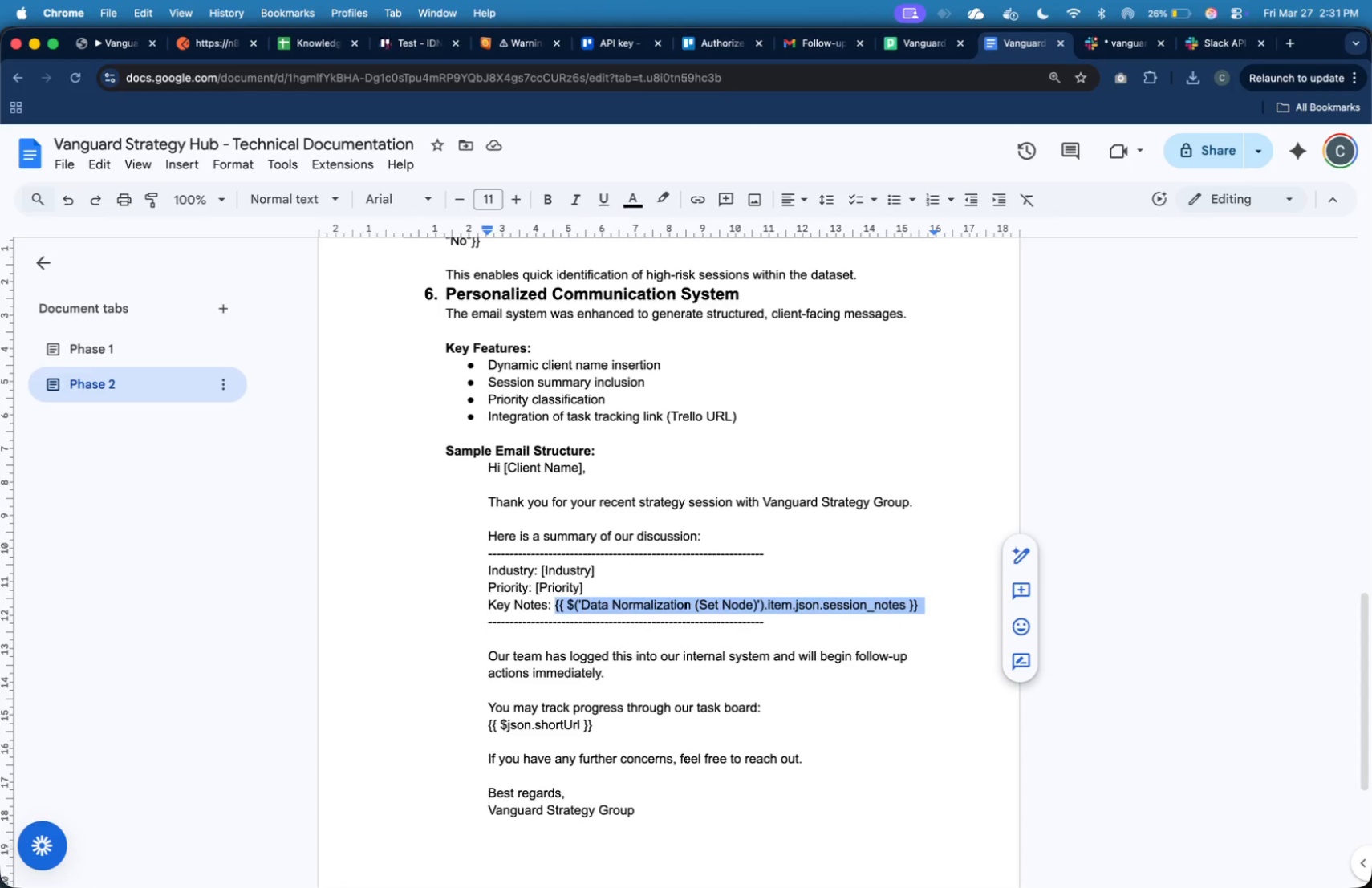 
key(Shift+ArrowLeft)
 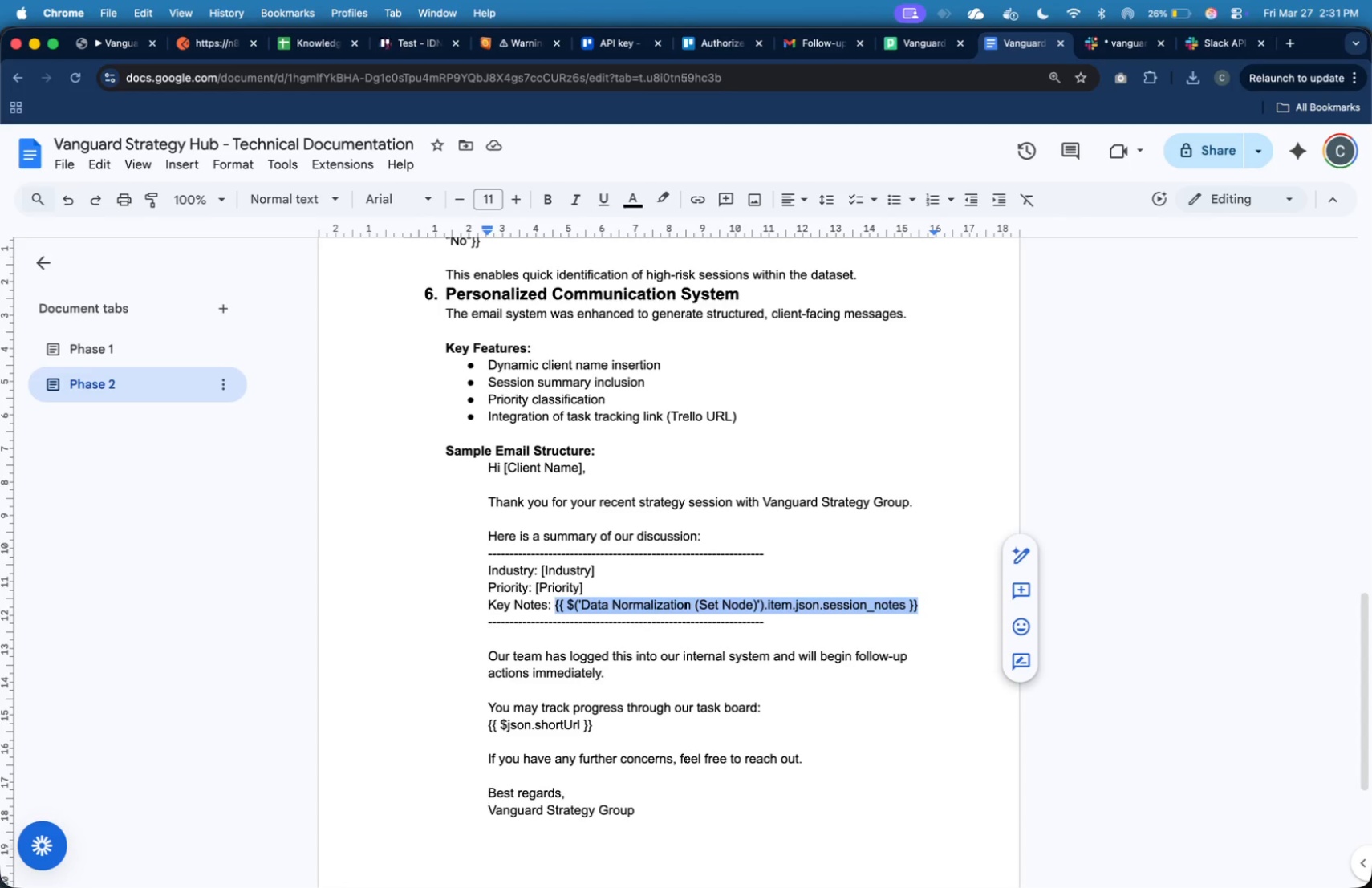 
key(Shift+ArrowLeft)
 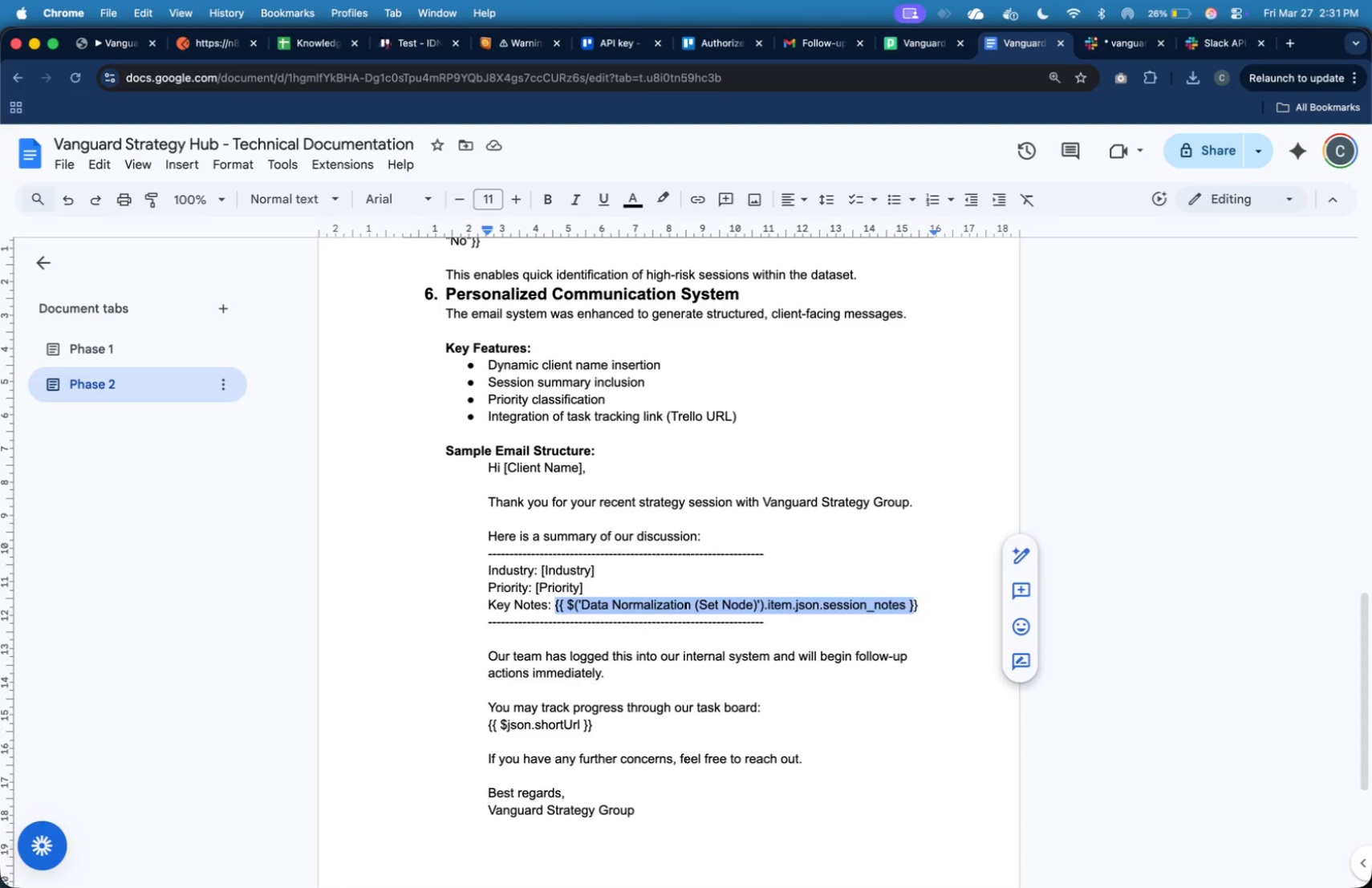 
key(Shift+ArrowLeft)
 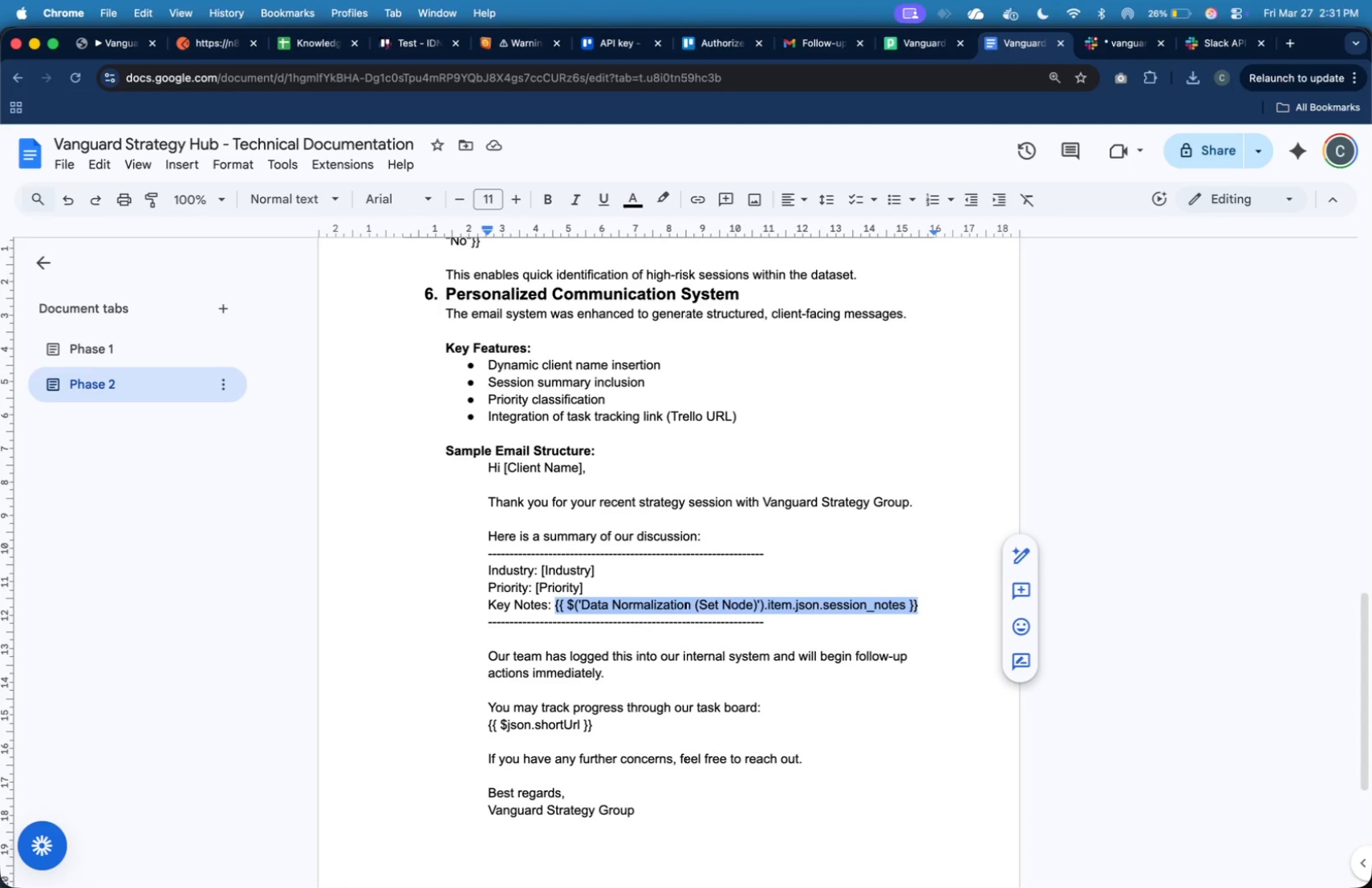 
key(Shift+ArrowRight)
 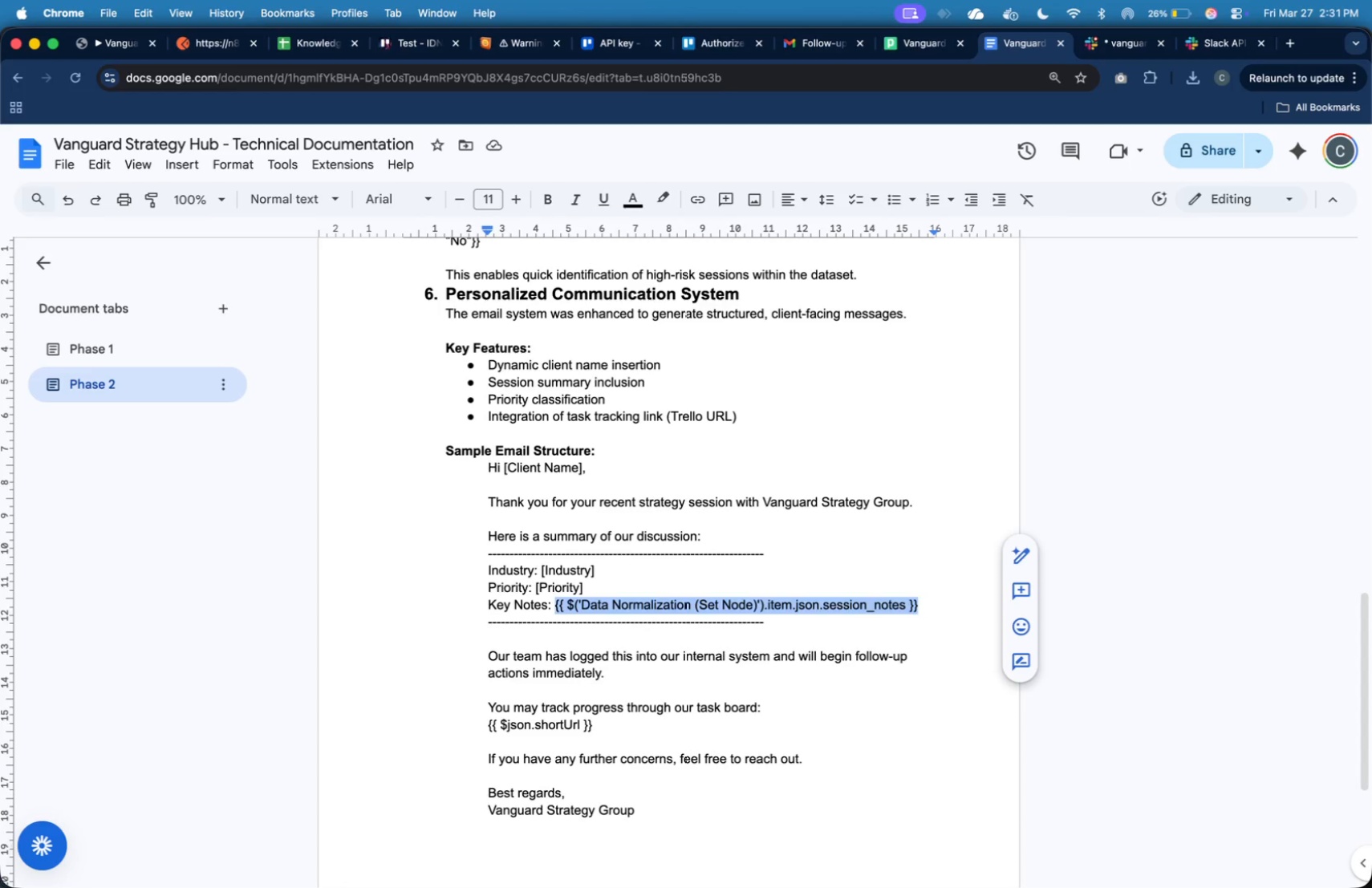 
key(Backspace)
 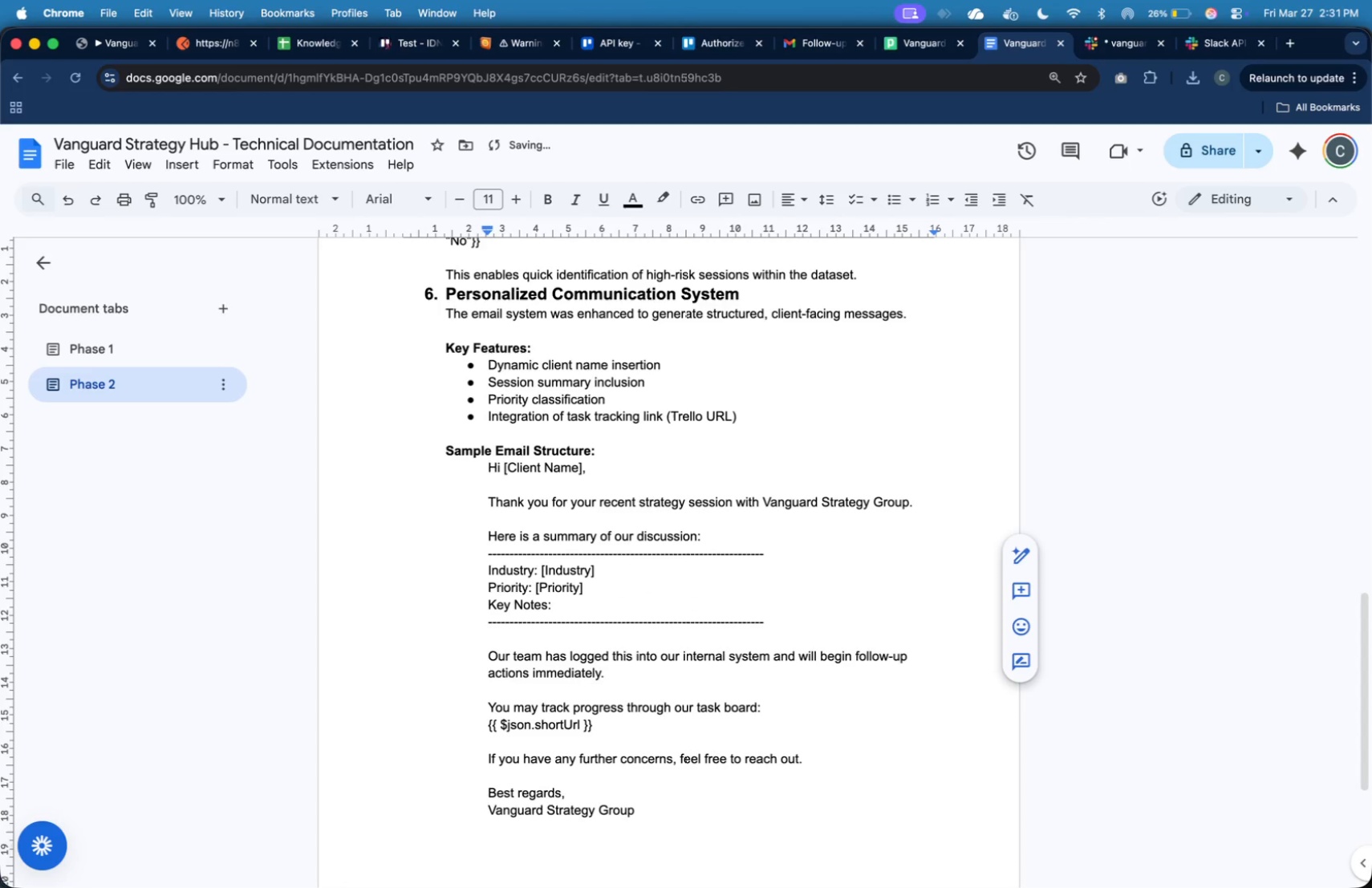 
key(BracketLeft)
 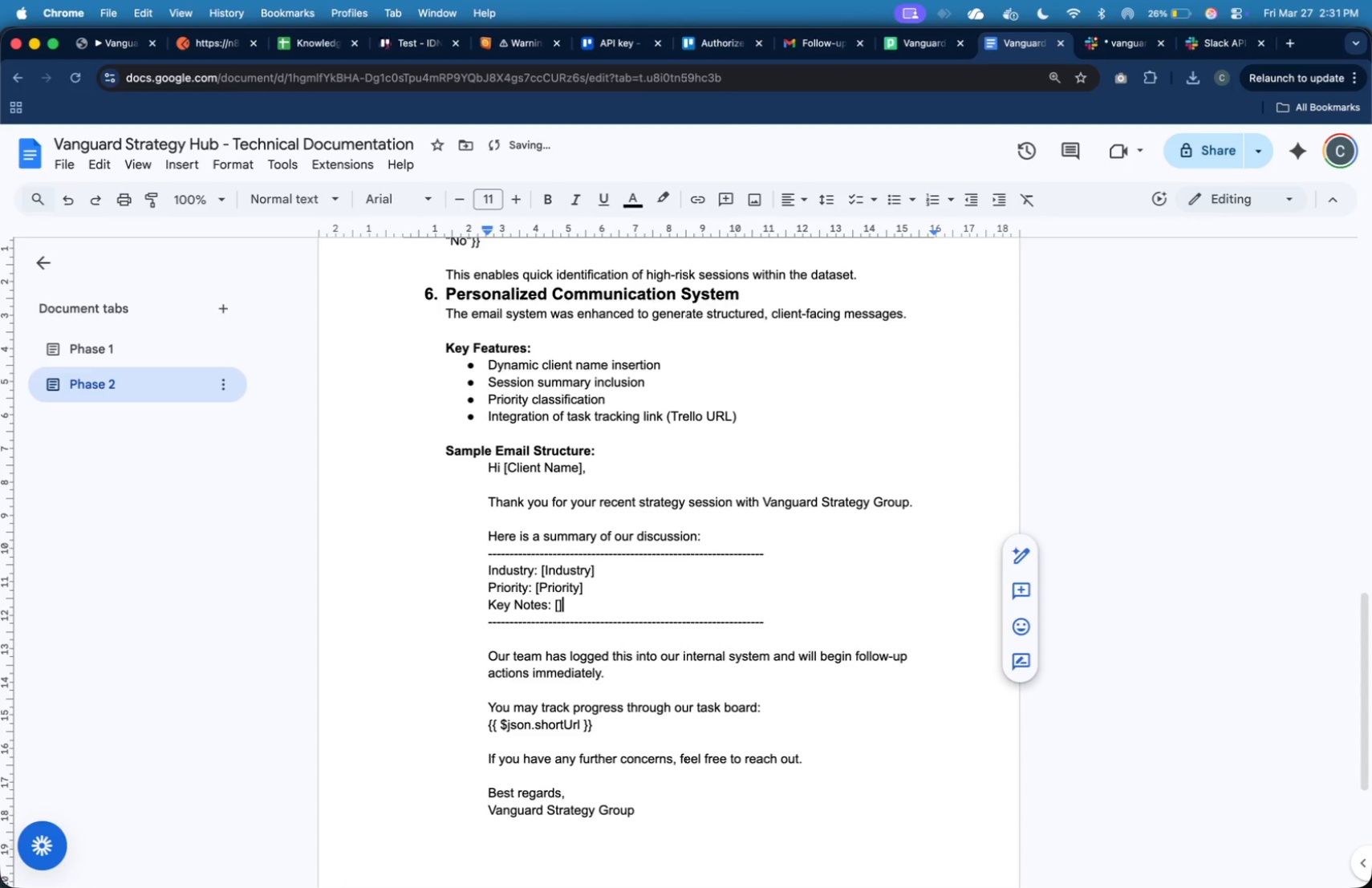 
key(BracketRight)
 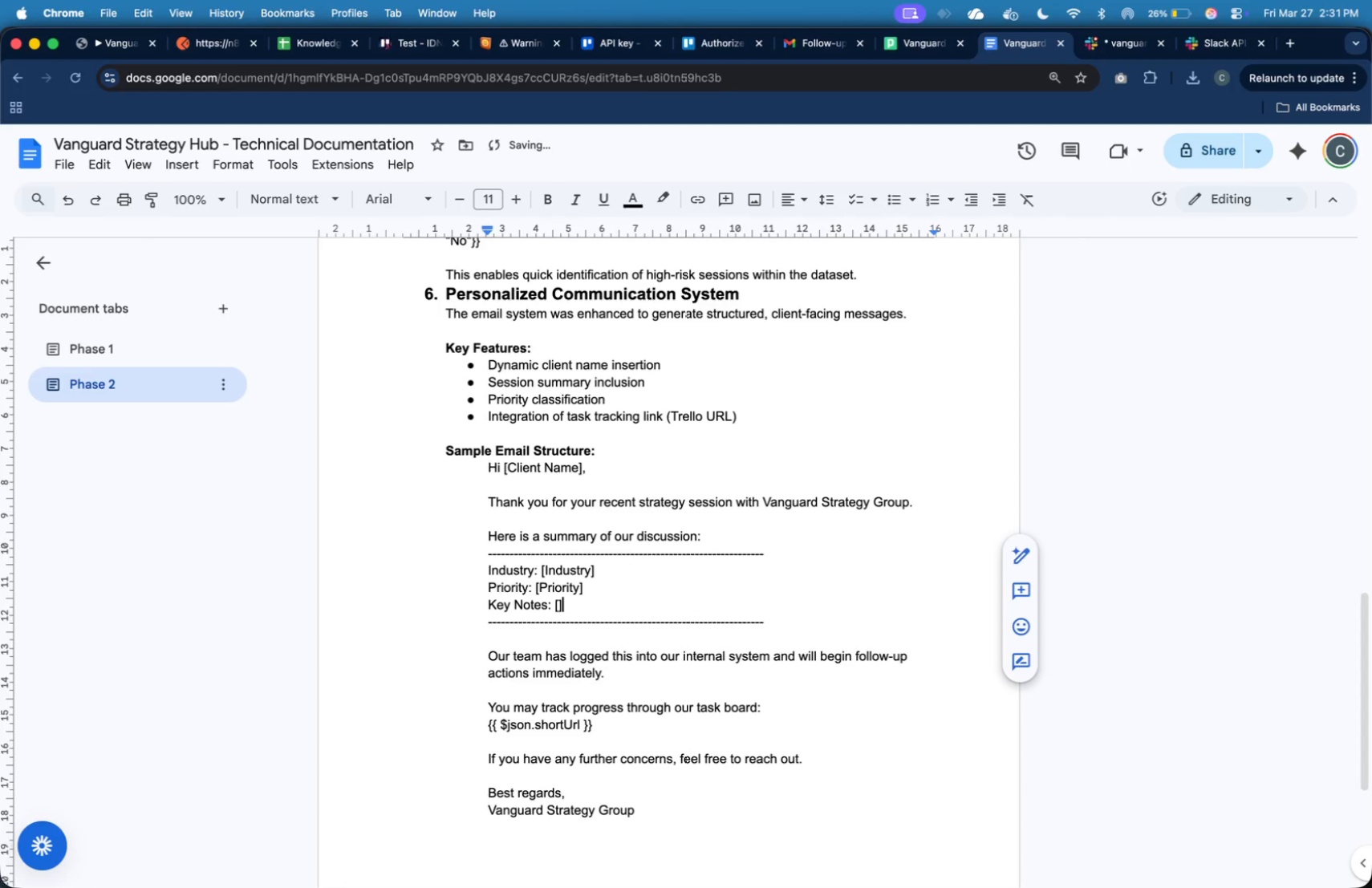 
key(ArrowLeft)
 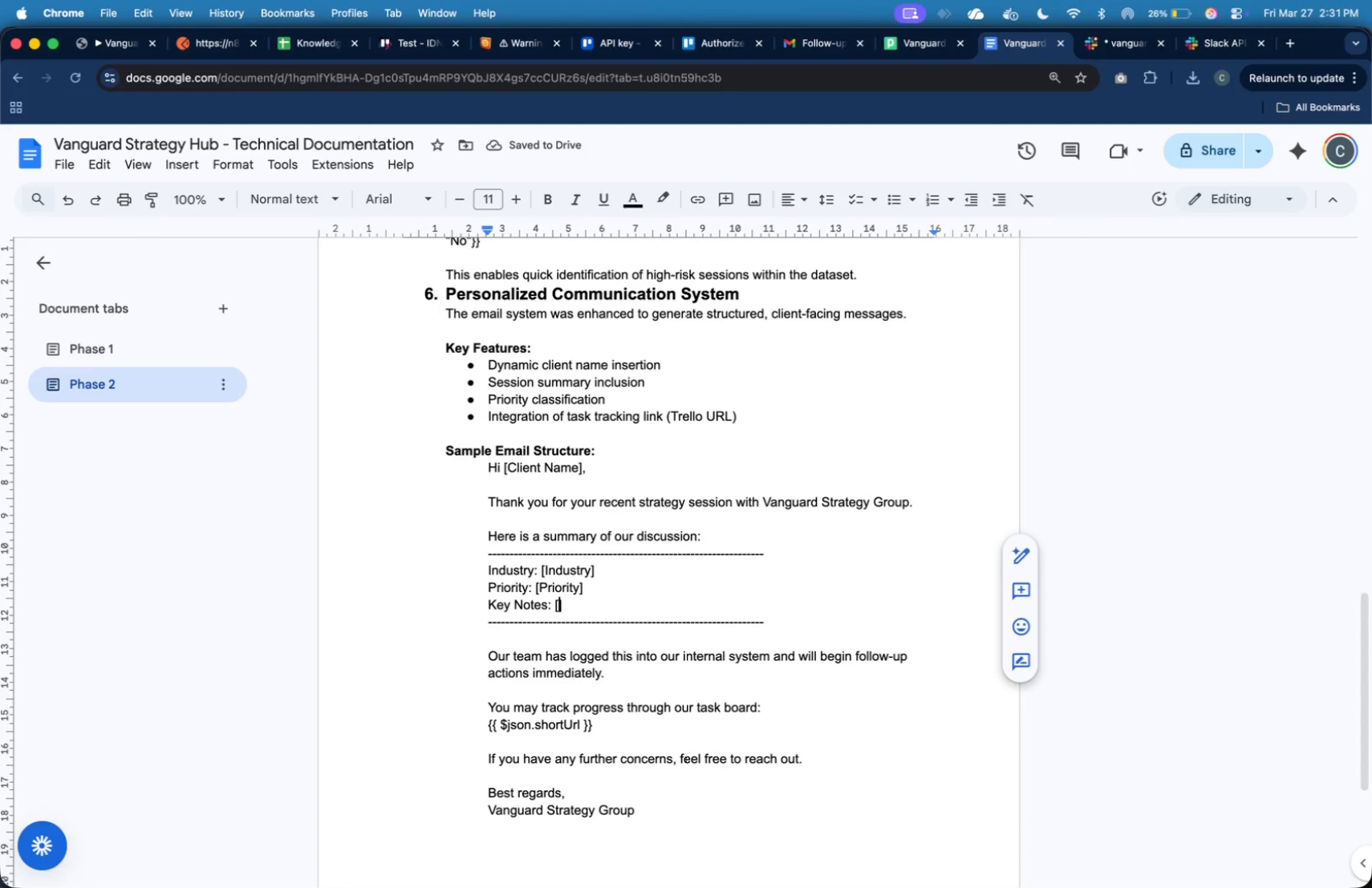 
type(Session Notes)
 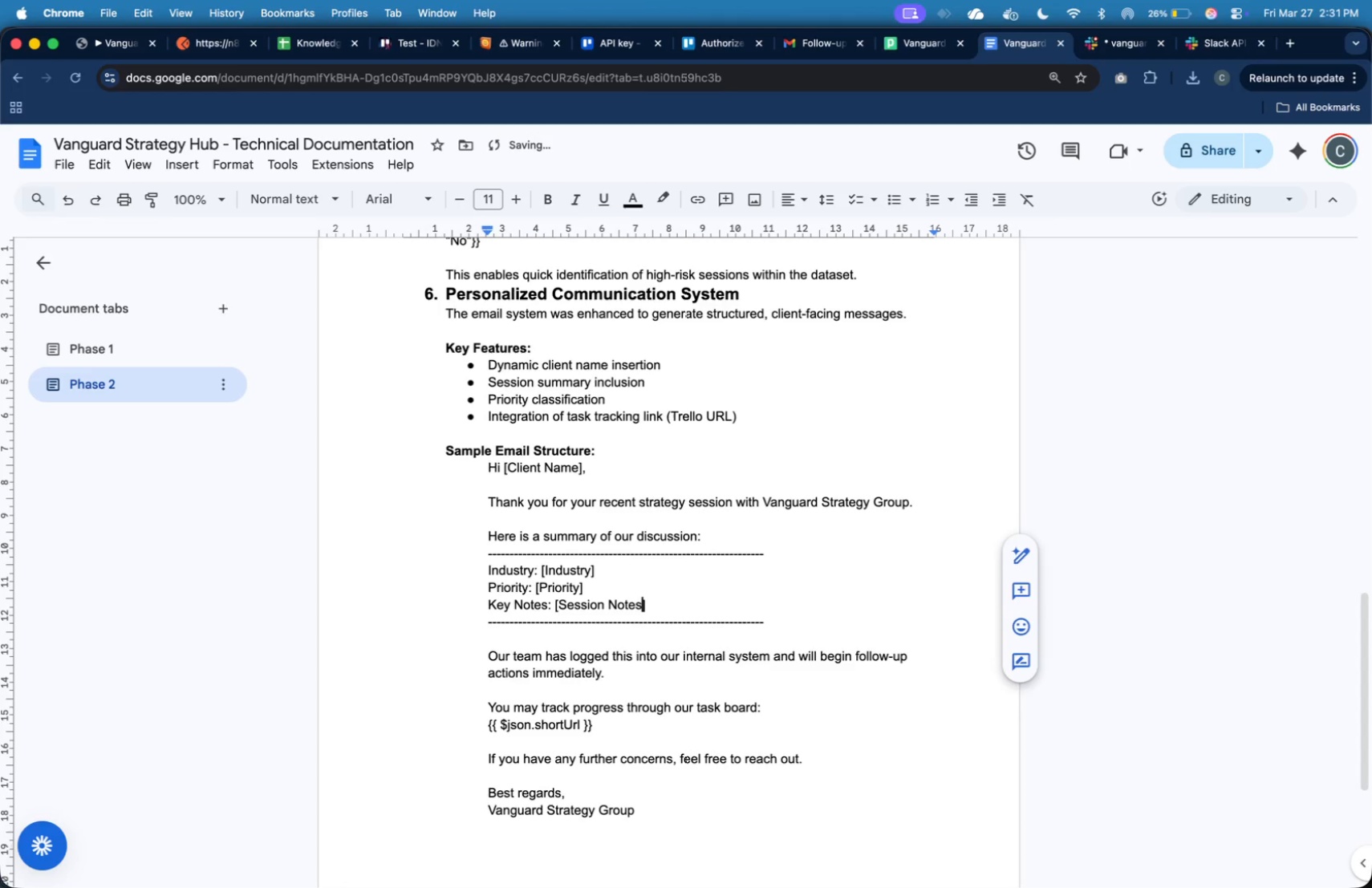 
key(ArrowDown)
 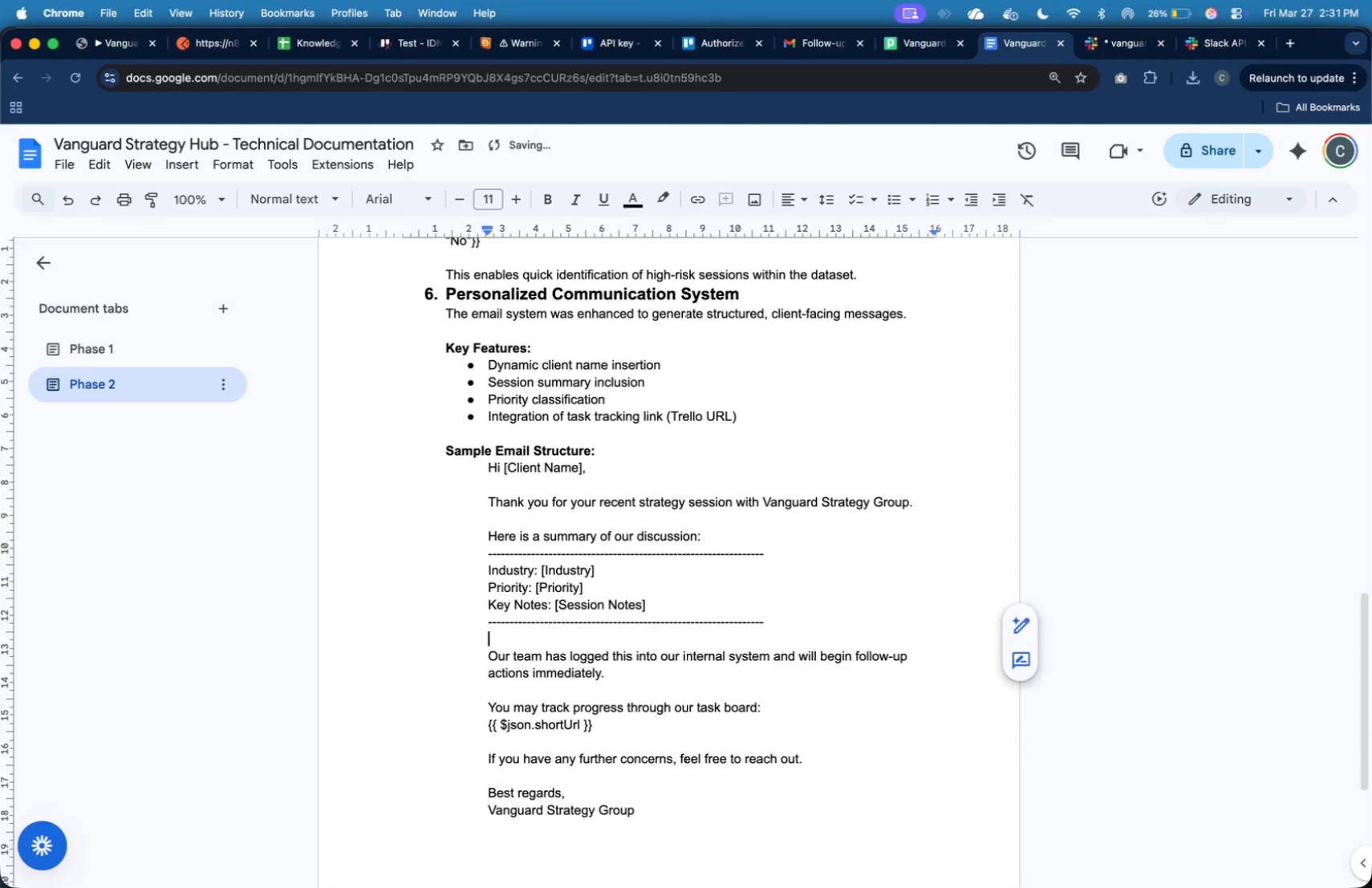 
key(ArrowDown)
 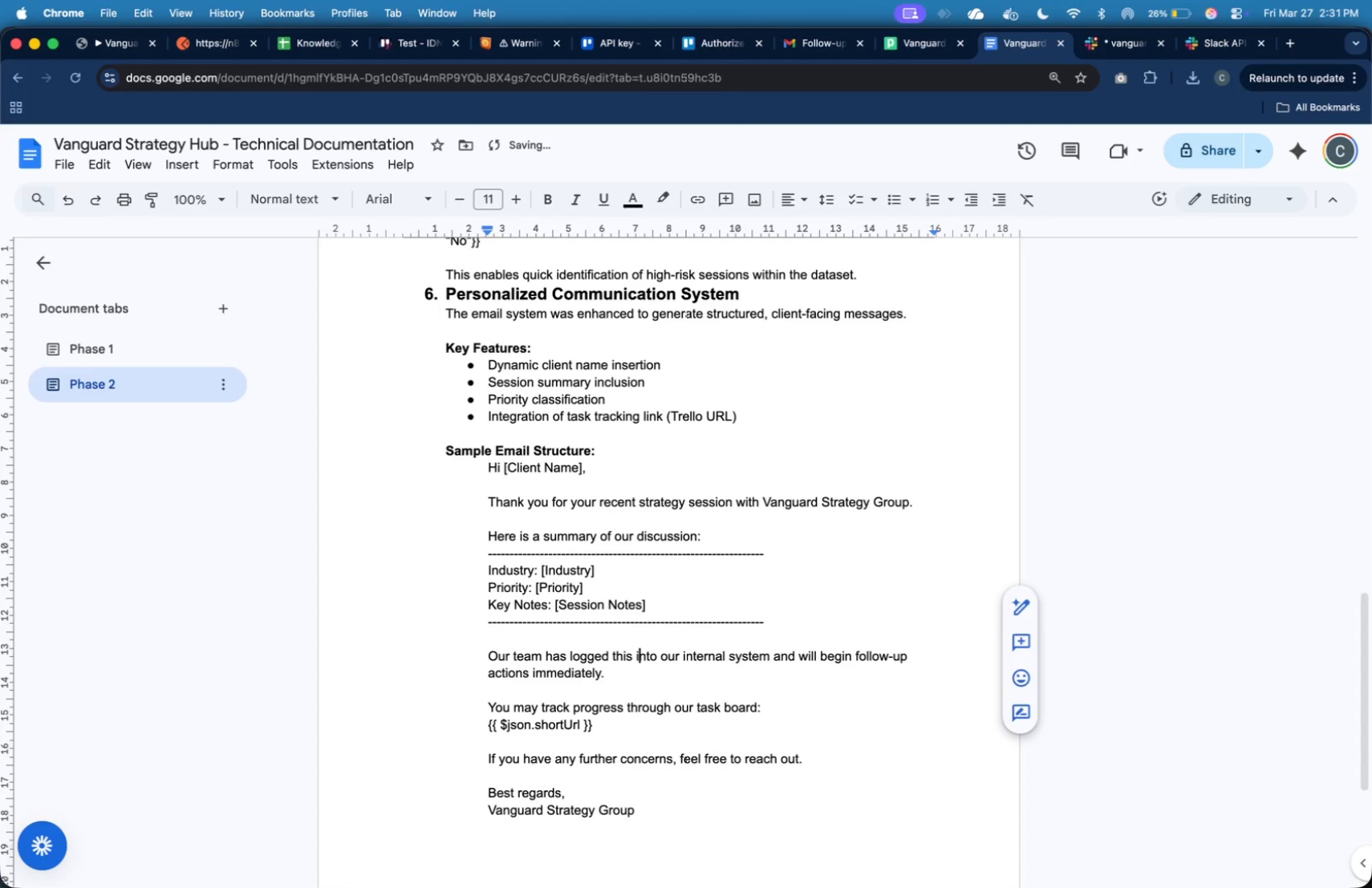 
key(ArrowDown)
 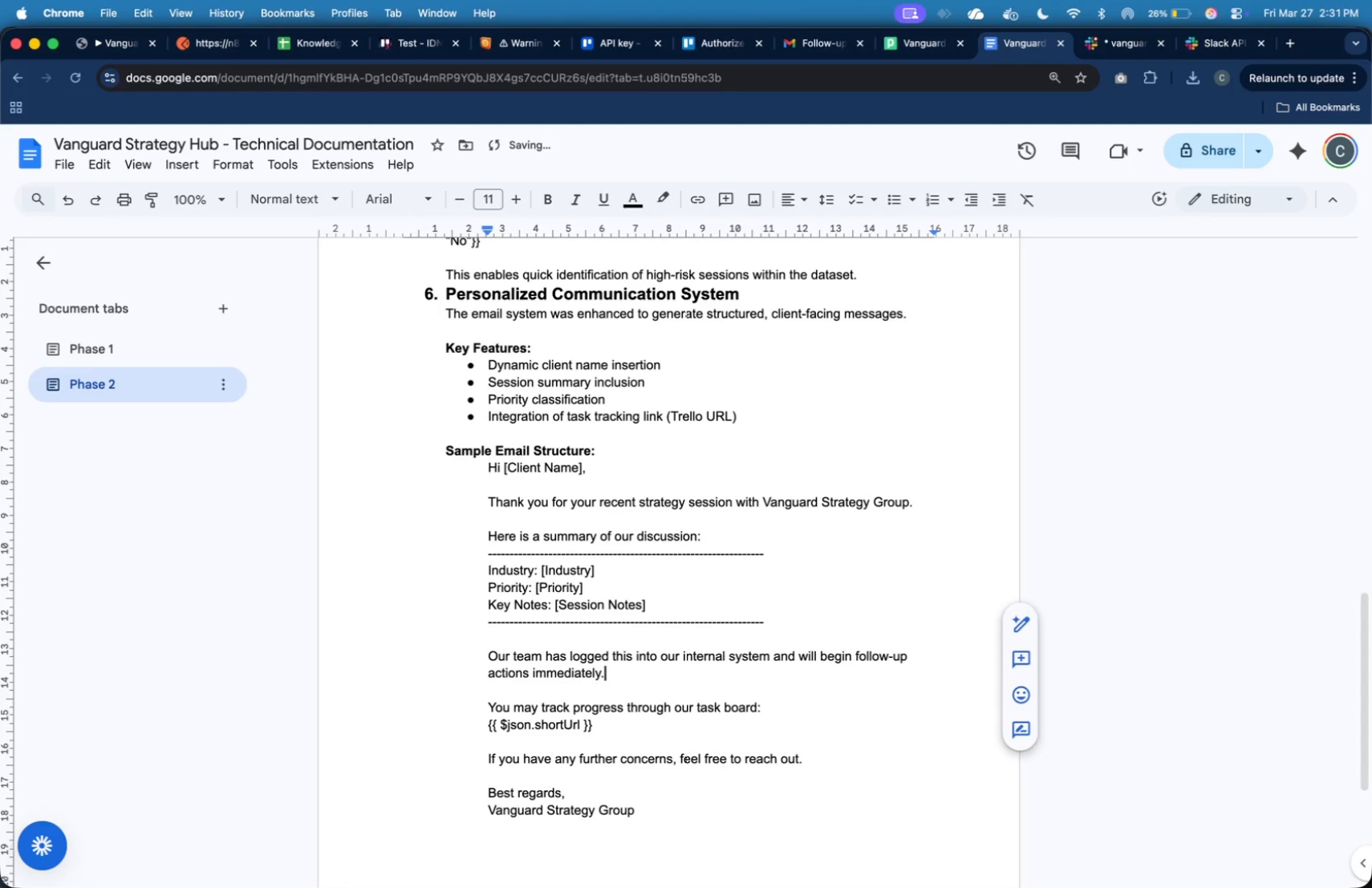 
key(ArrowDown)
 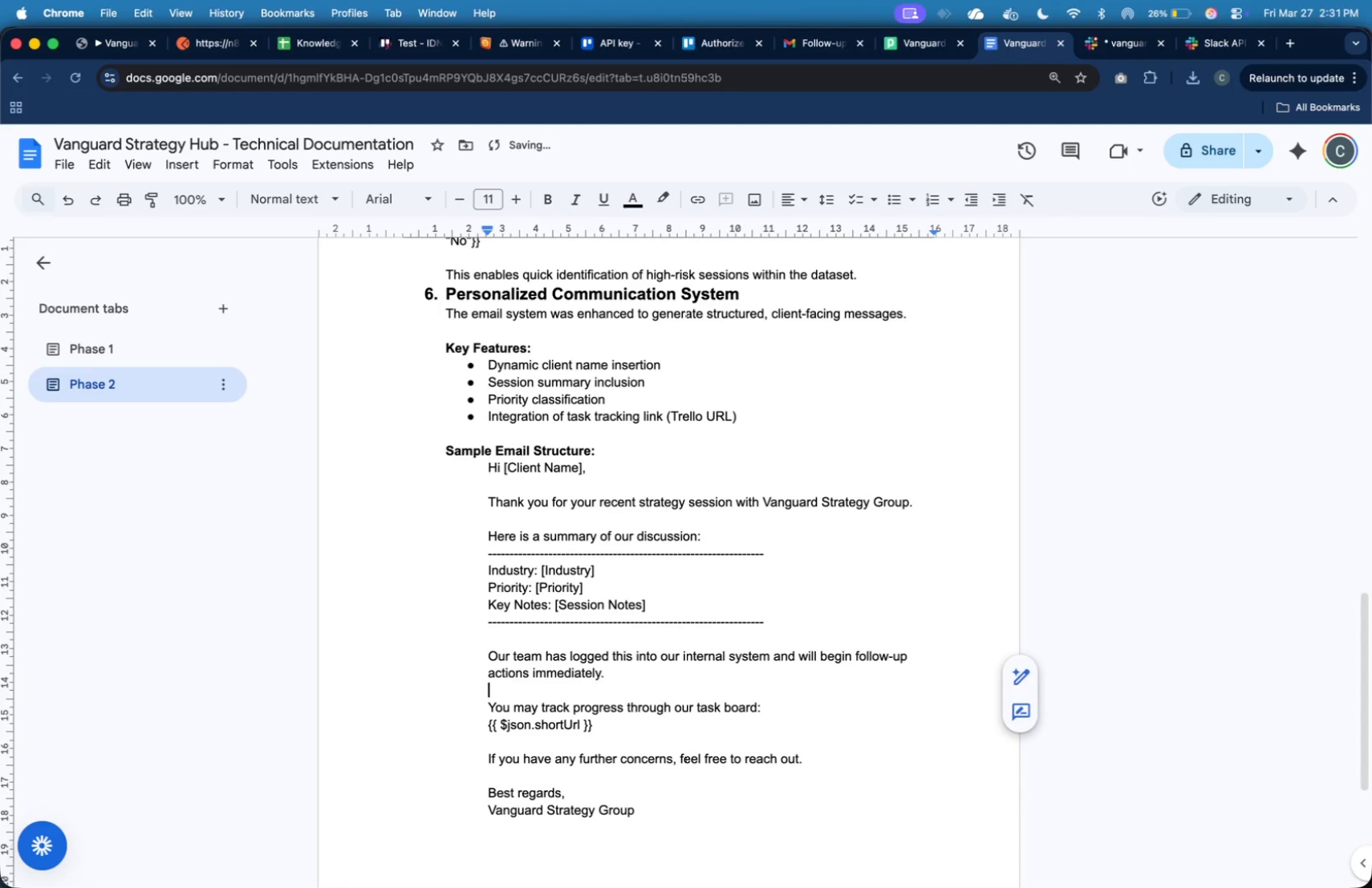 
key(ArrowDown)
 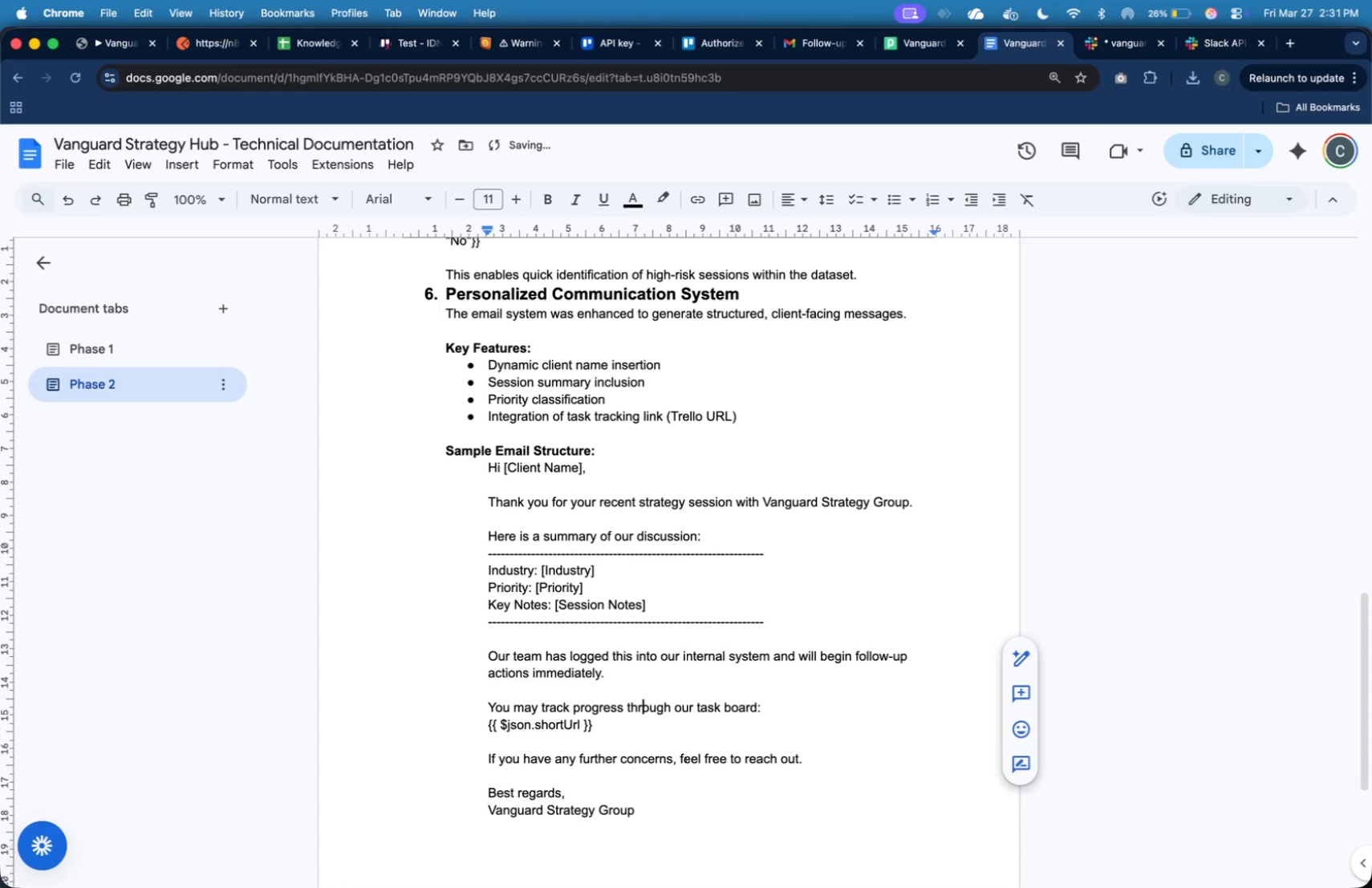 
key(ArrowDown)
 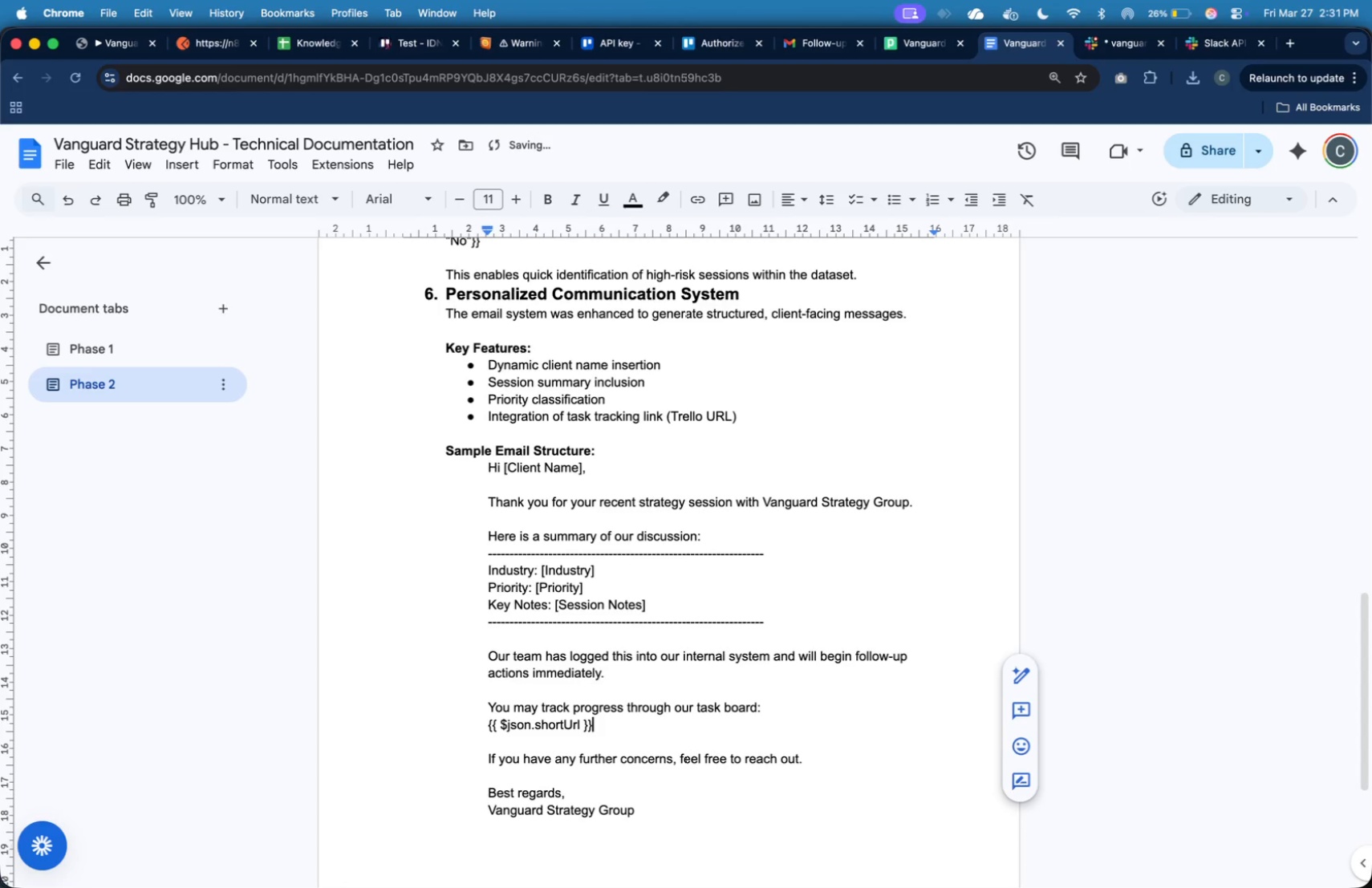 
key(ArrowDown)
 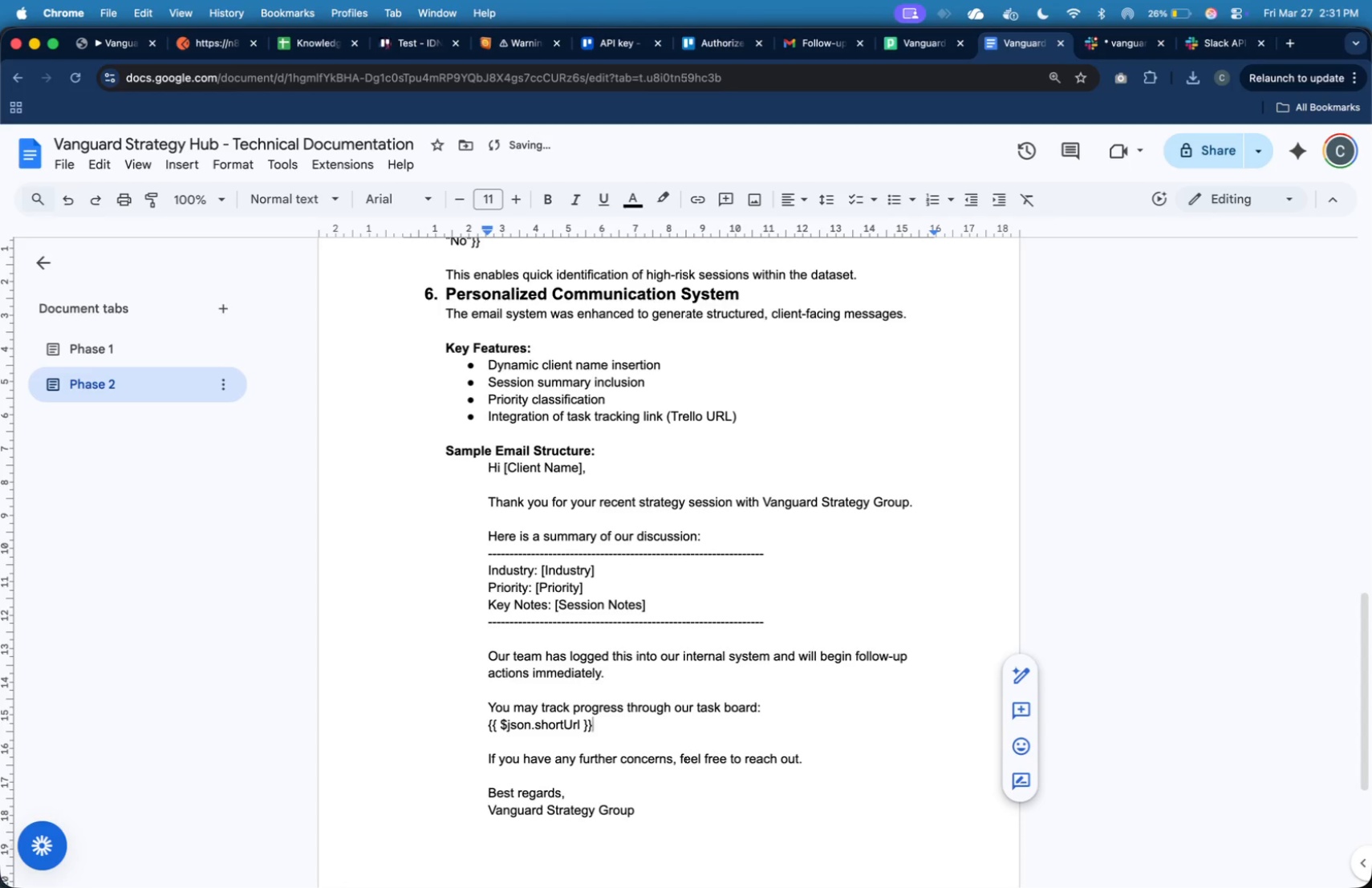 
hold_key(key=ShiftLeft, duration=1.25)
 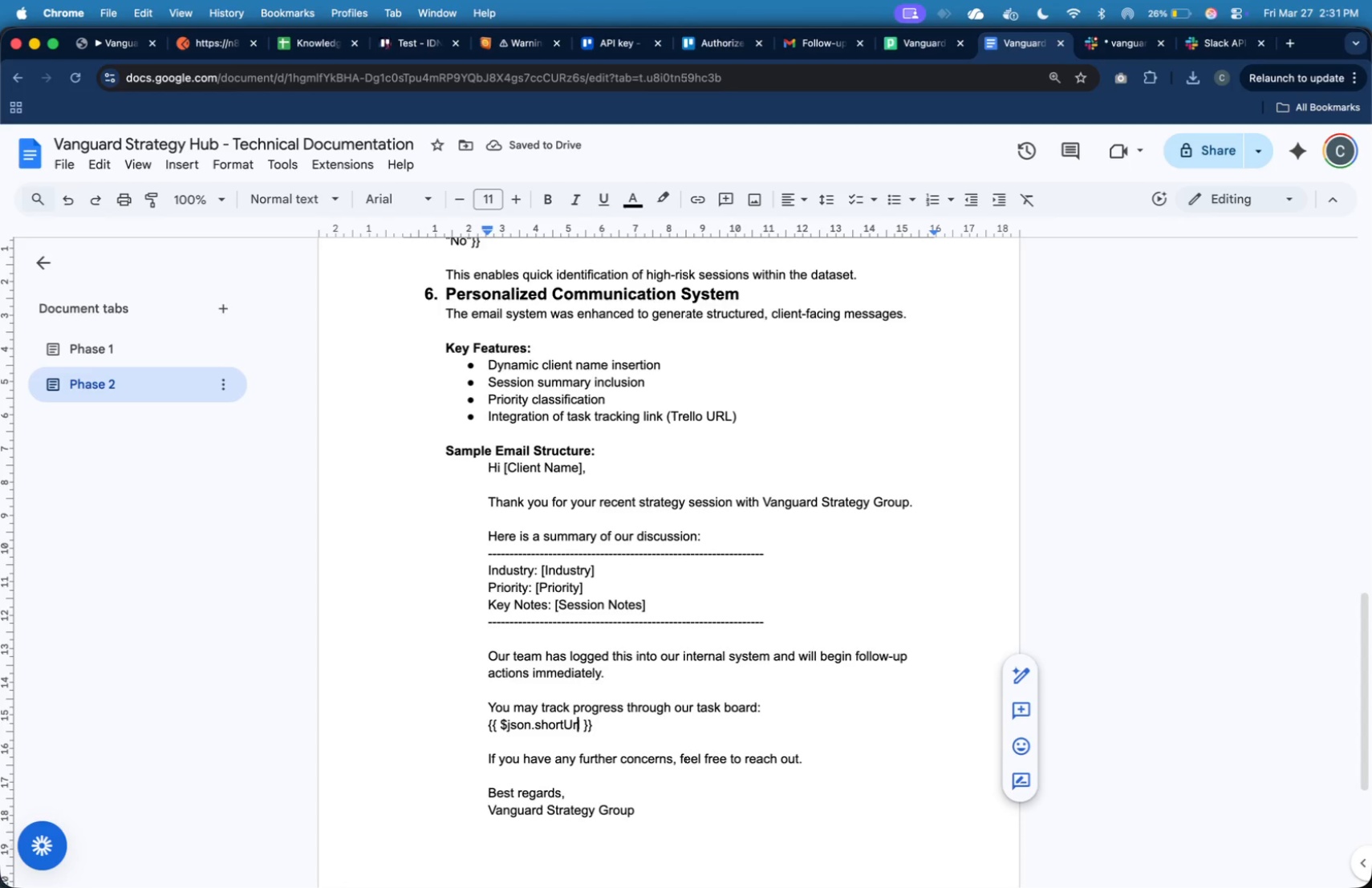 
hold_key(key=ArrowLeft, duration=0.73)
 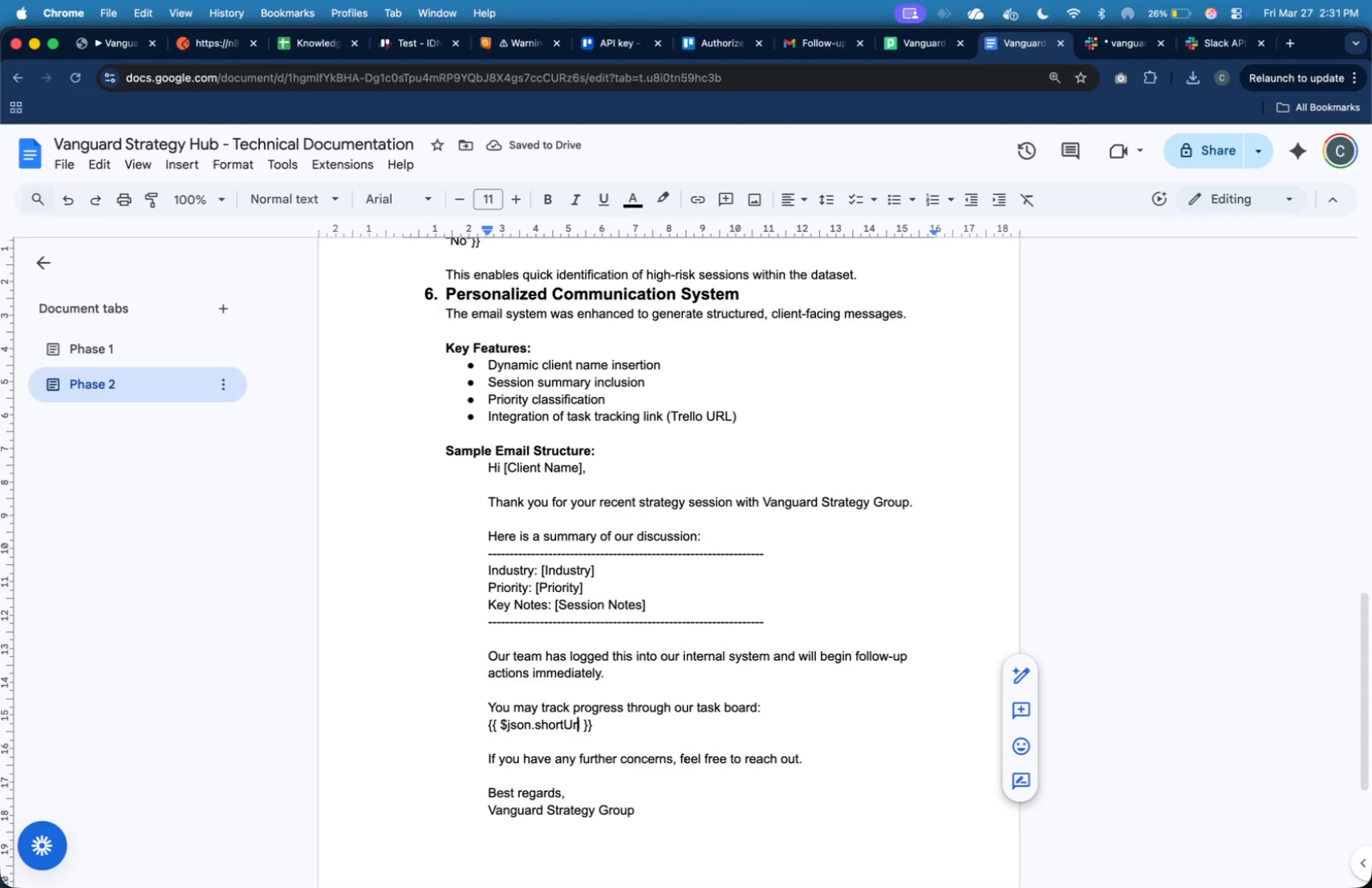 
key(ArrowLeft)
 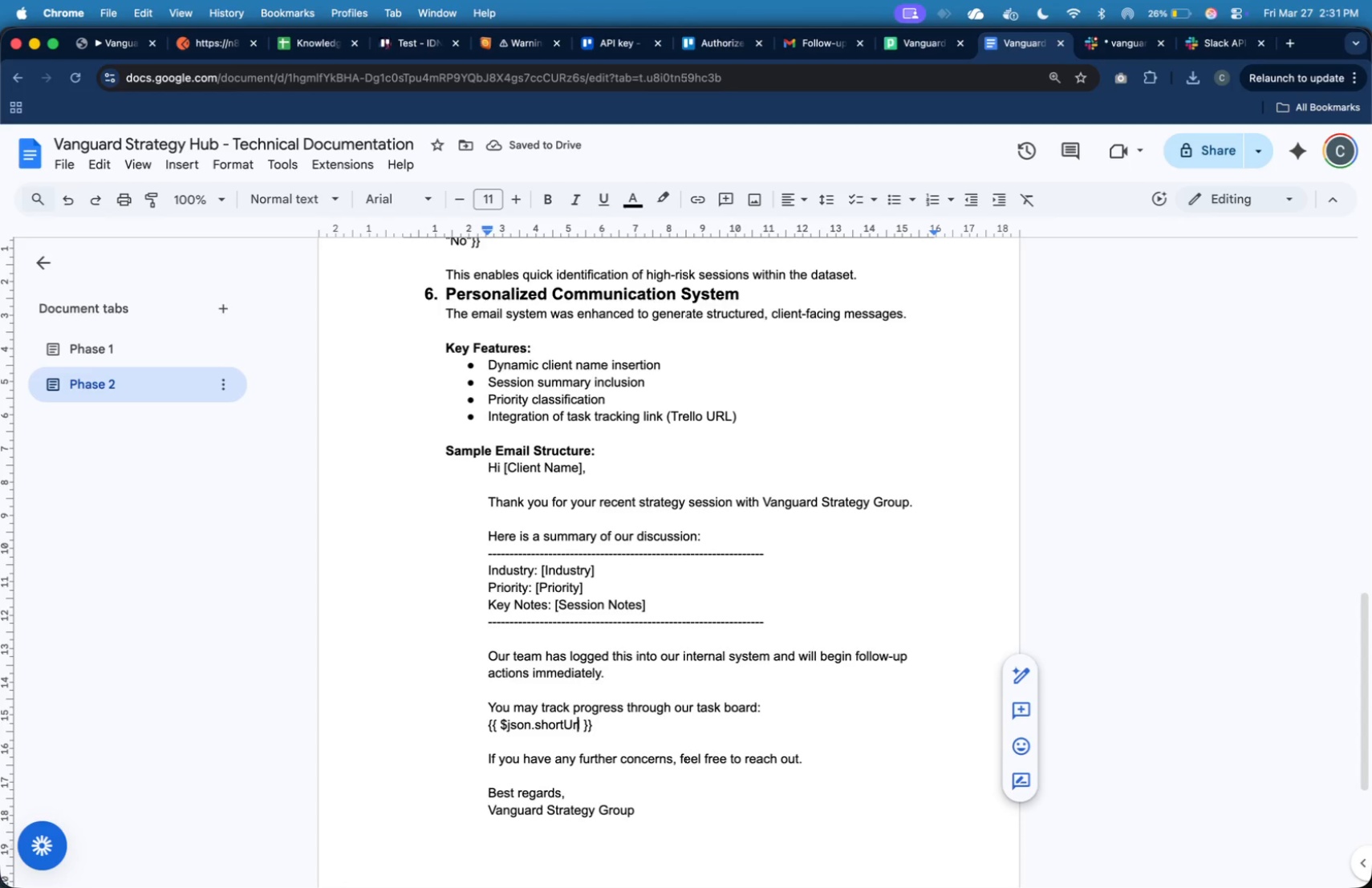 
key(Shift+ShiftLeft)
 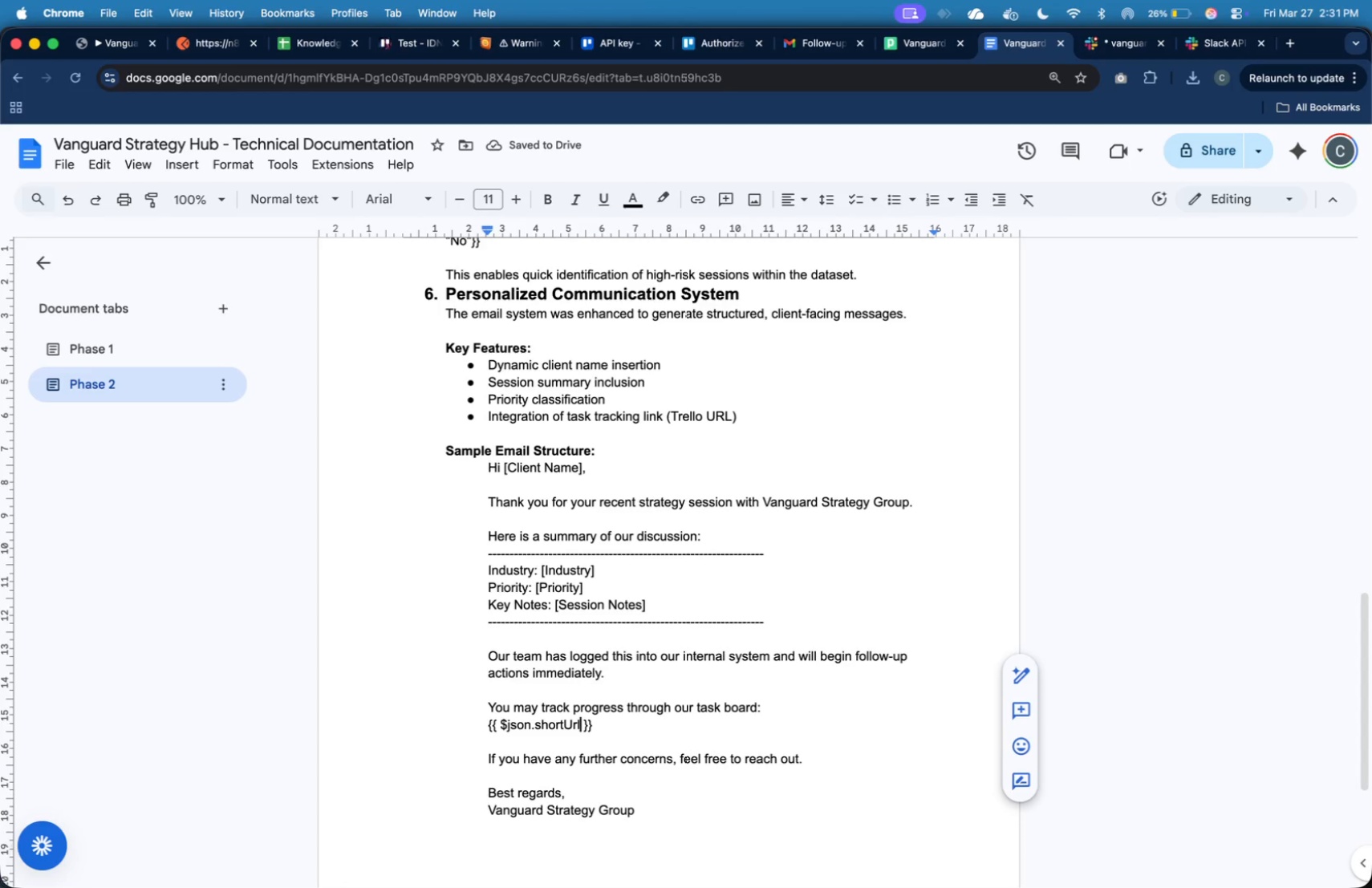 
key(ArrowRight)
 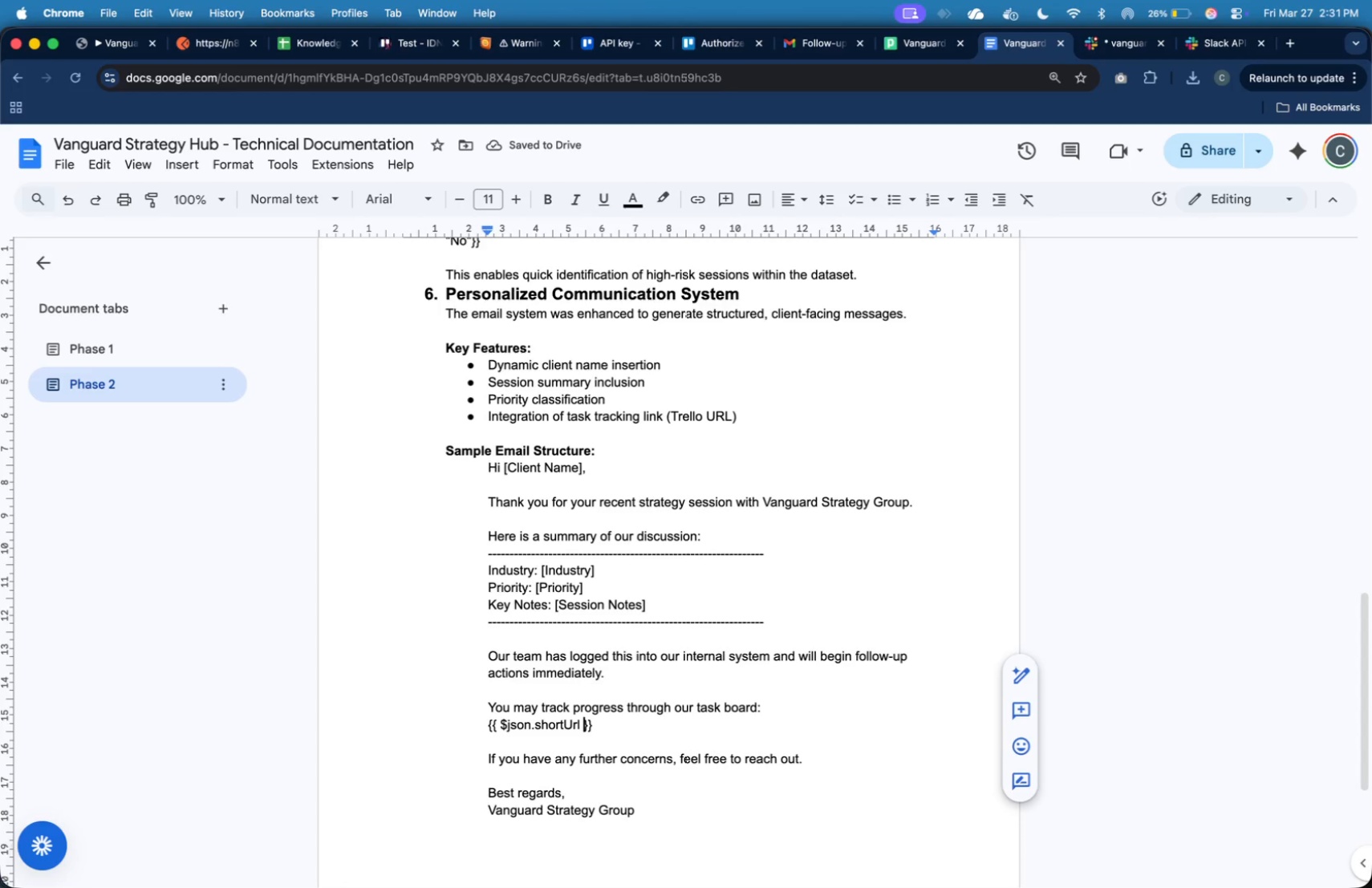 
key(ArrowRight)
 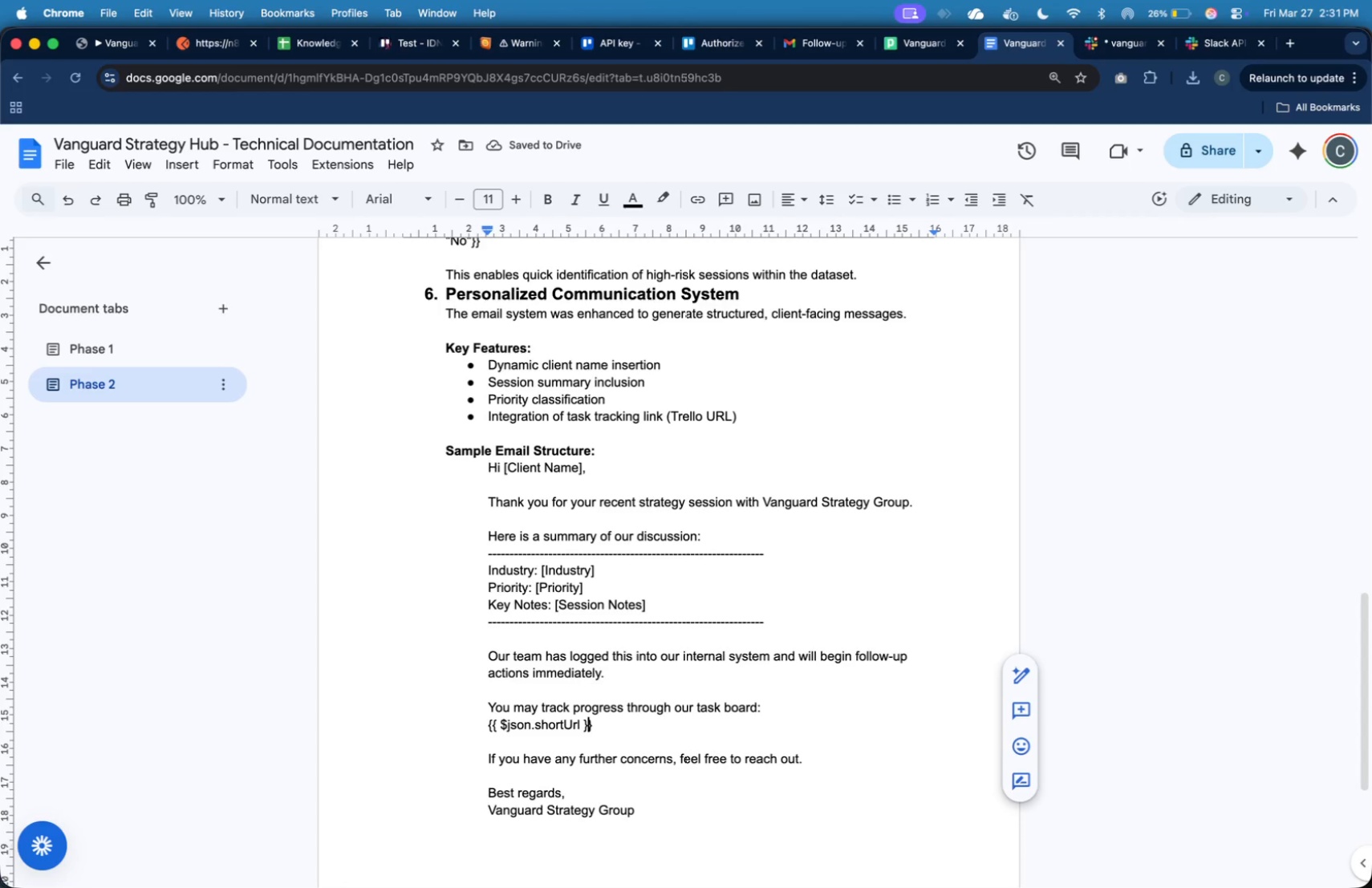 
key(ArrowRight)
 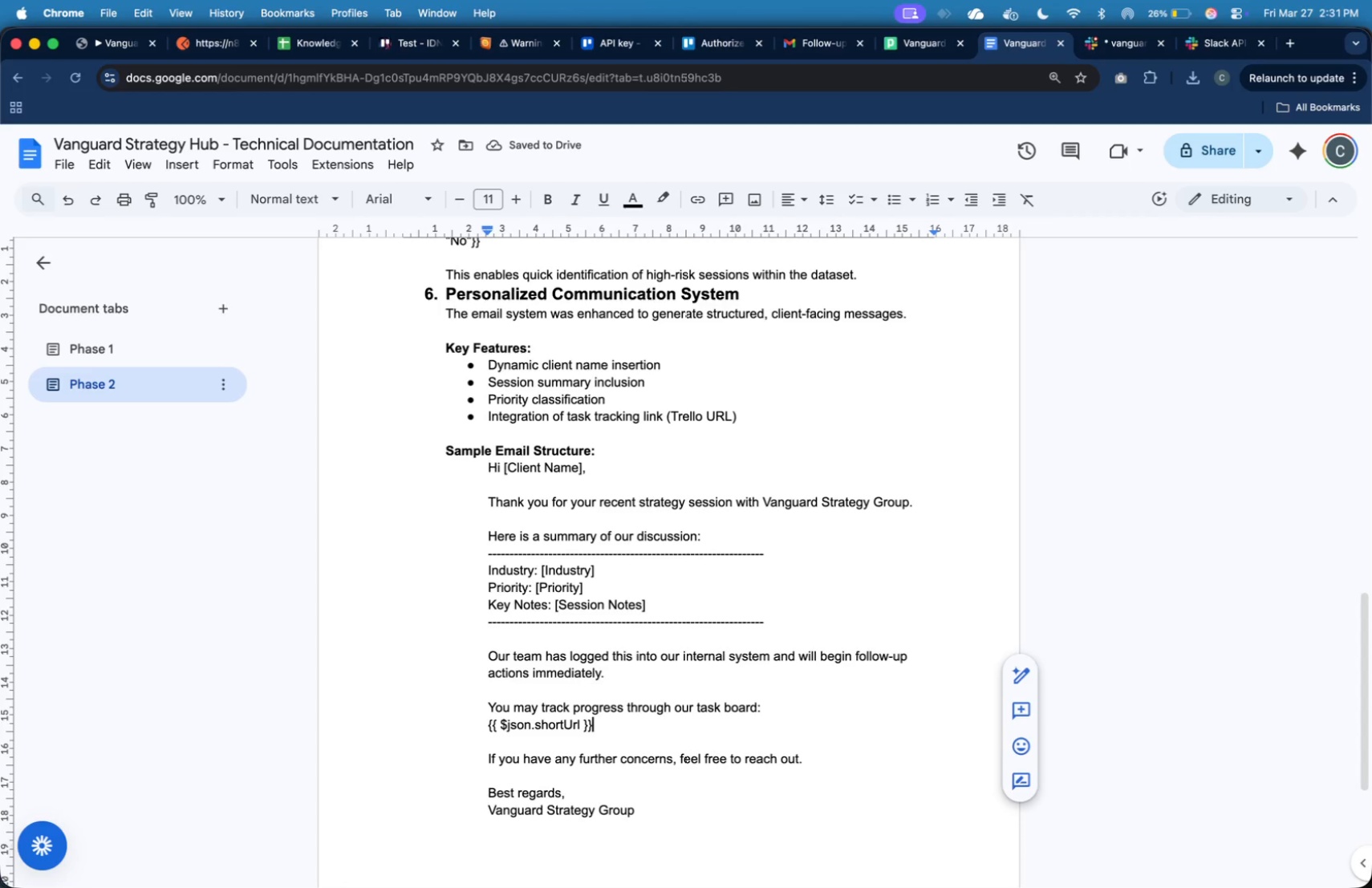 
key(ArrowRight)
 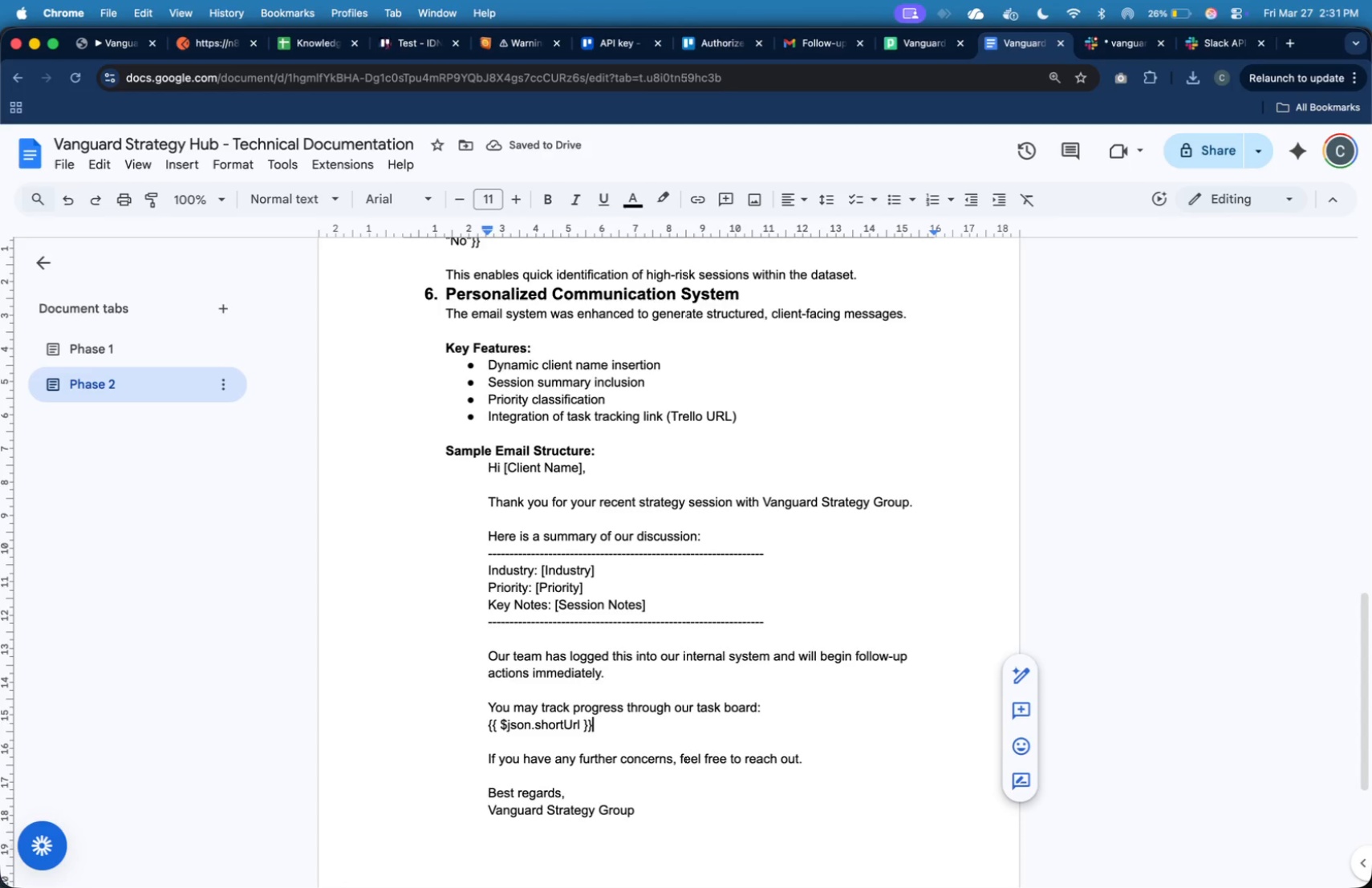 
hold_key(key=ArrowLeft, duration=1.5)
 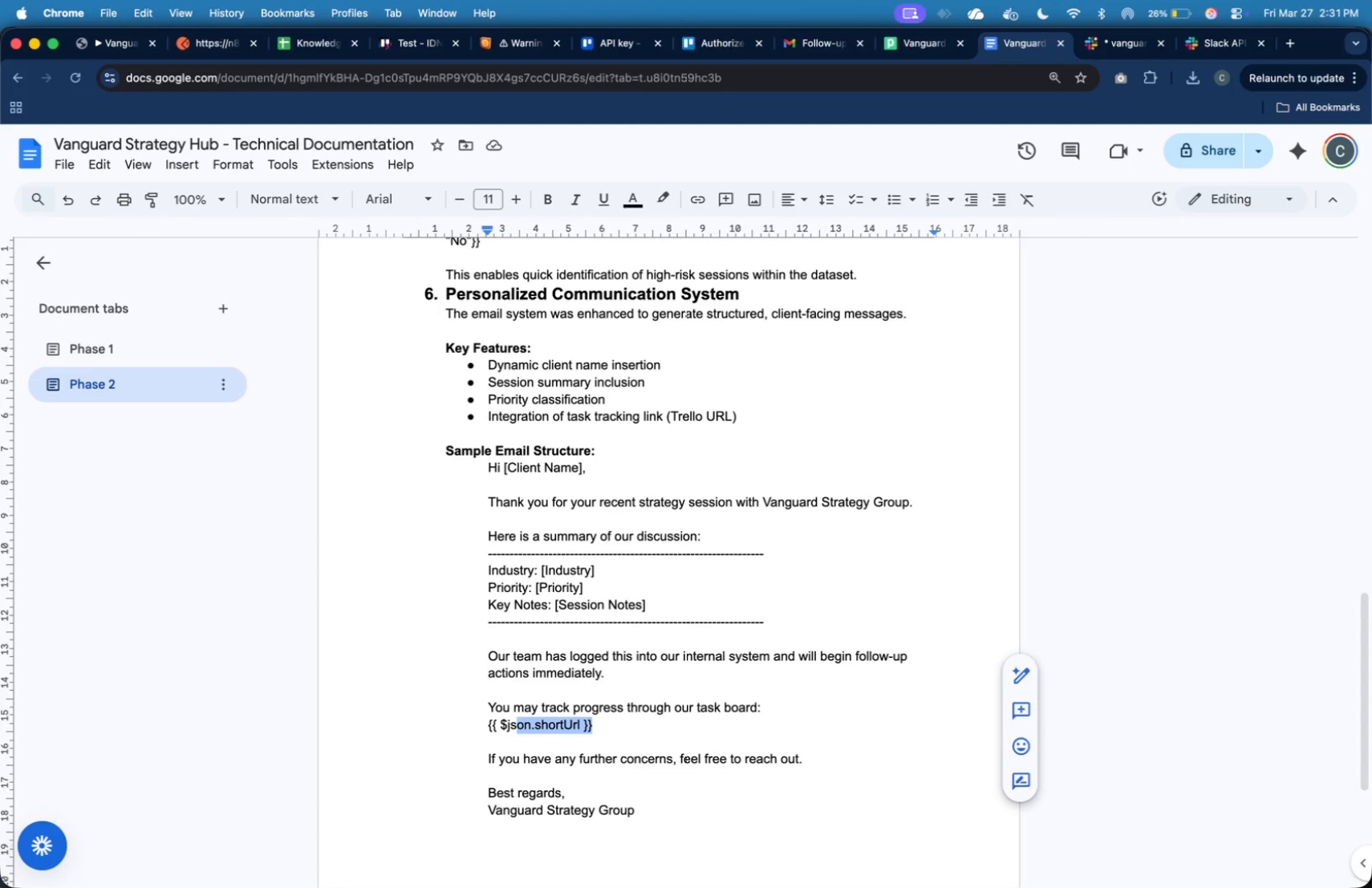 
key(Shift+ArrowLeft)
 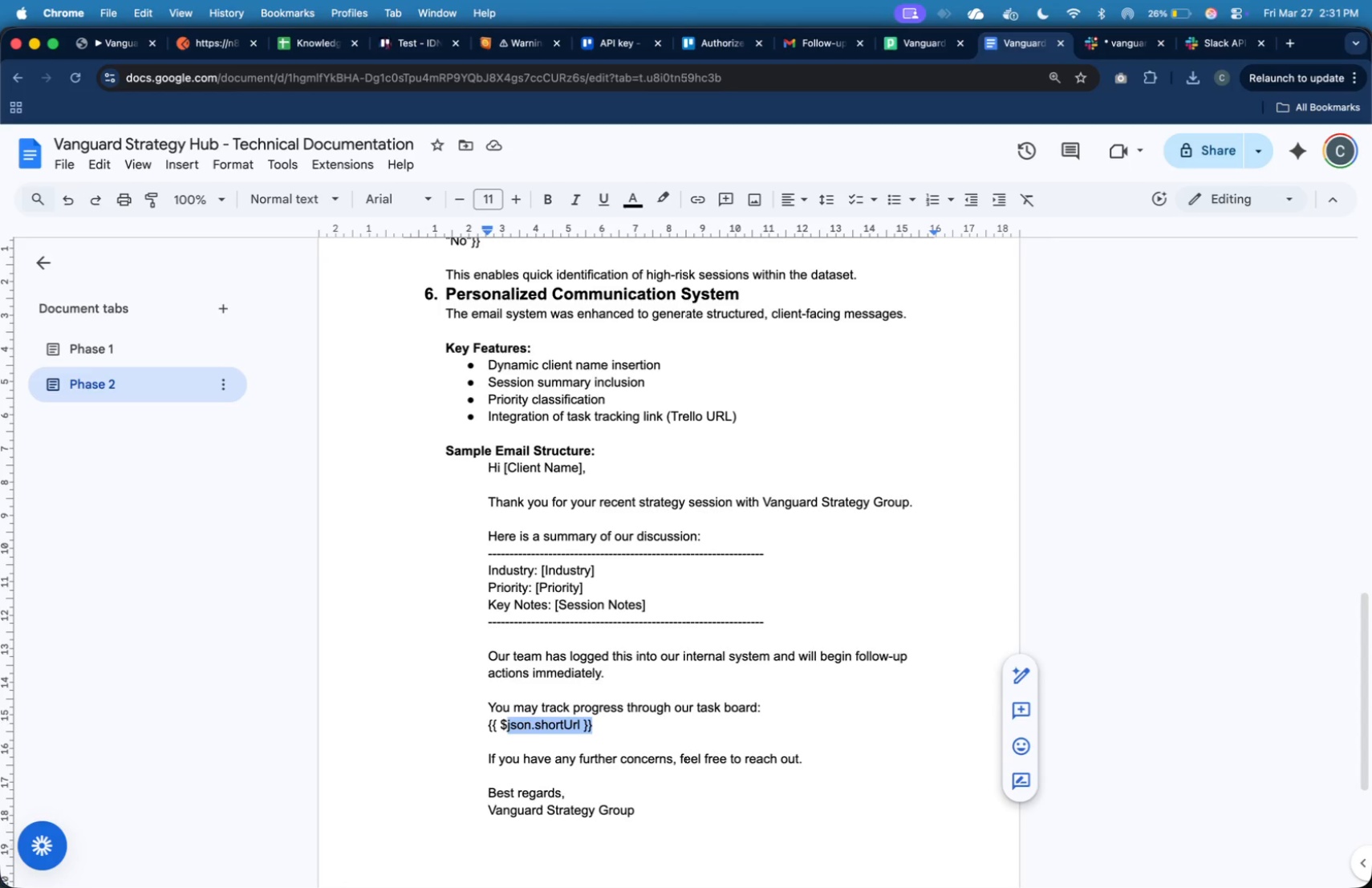 
key(Shift+ArrowLeft)
 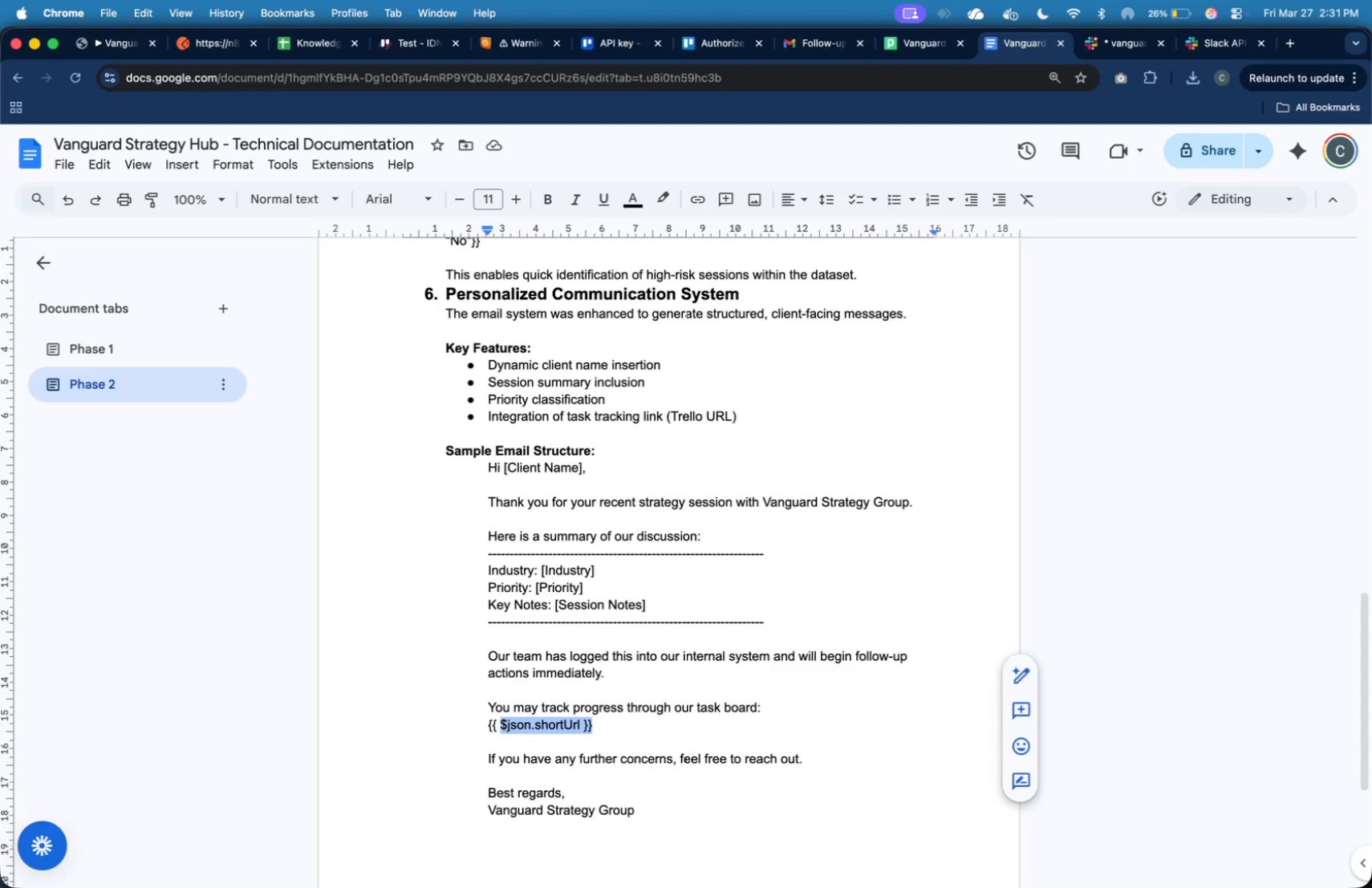 
key(Shift+ArrowLeft)
 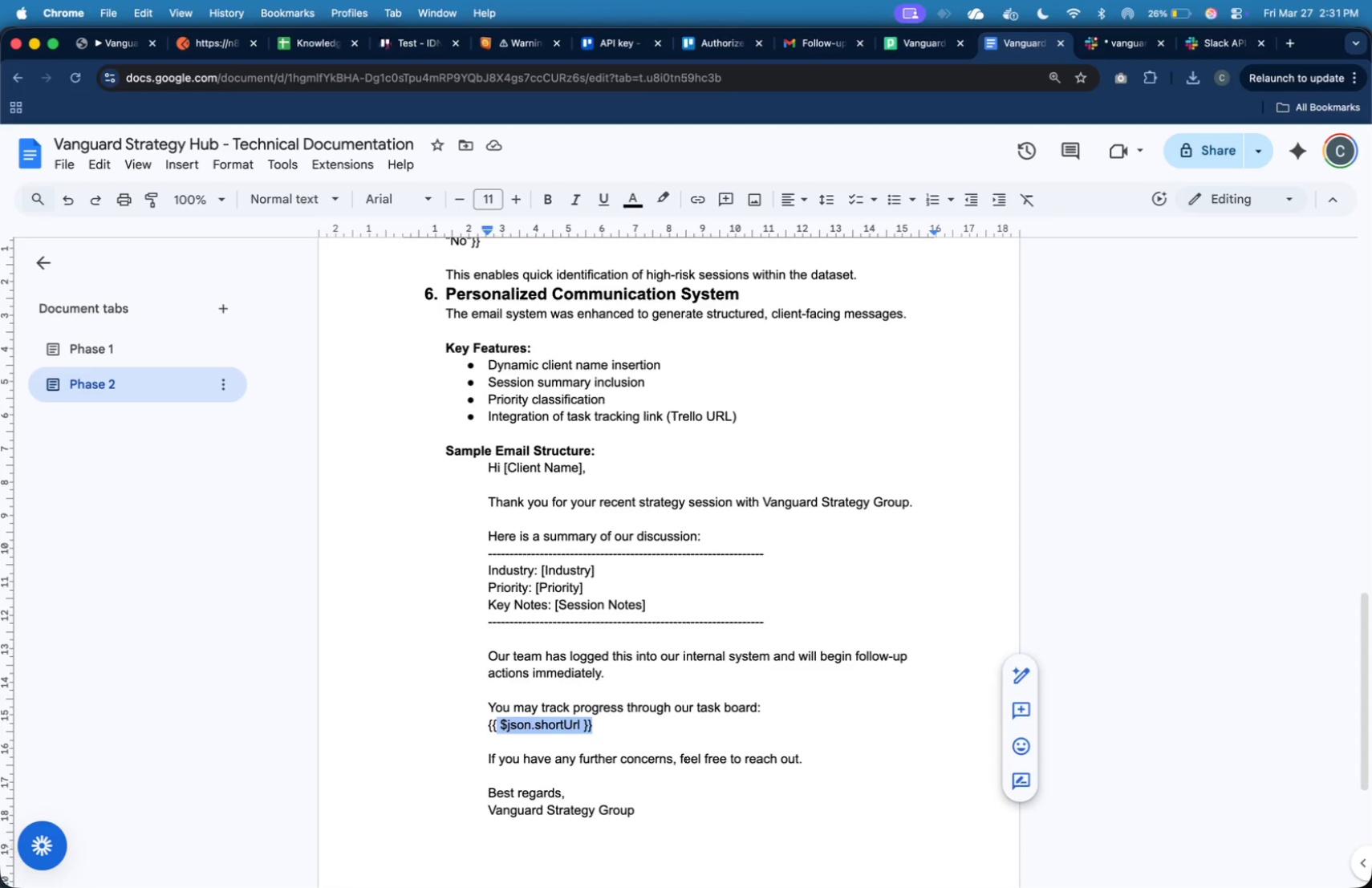 
key(Shift+ArrowLeft)
 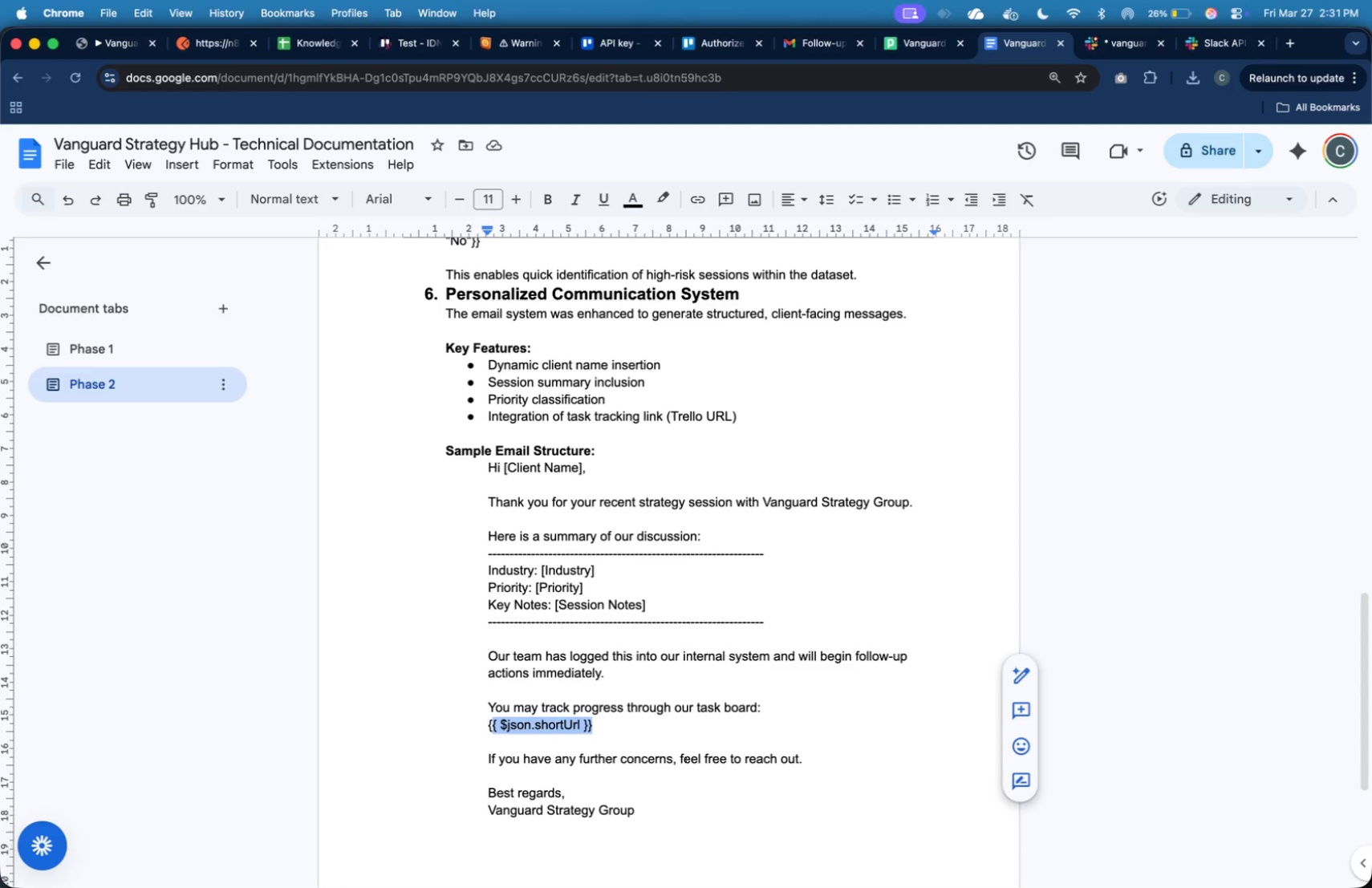 
key(Shift+ArrowLeft)
 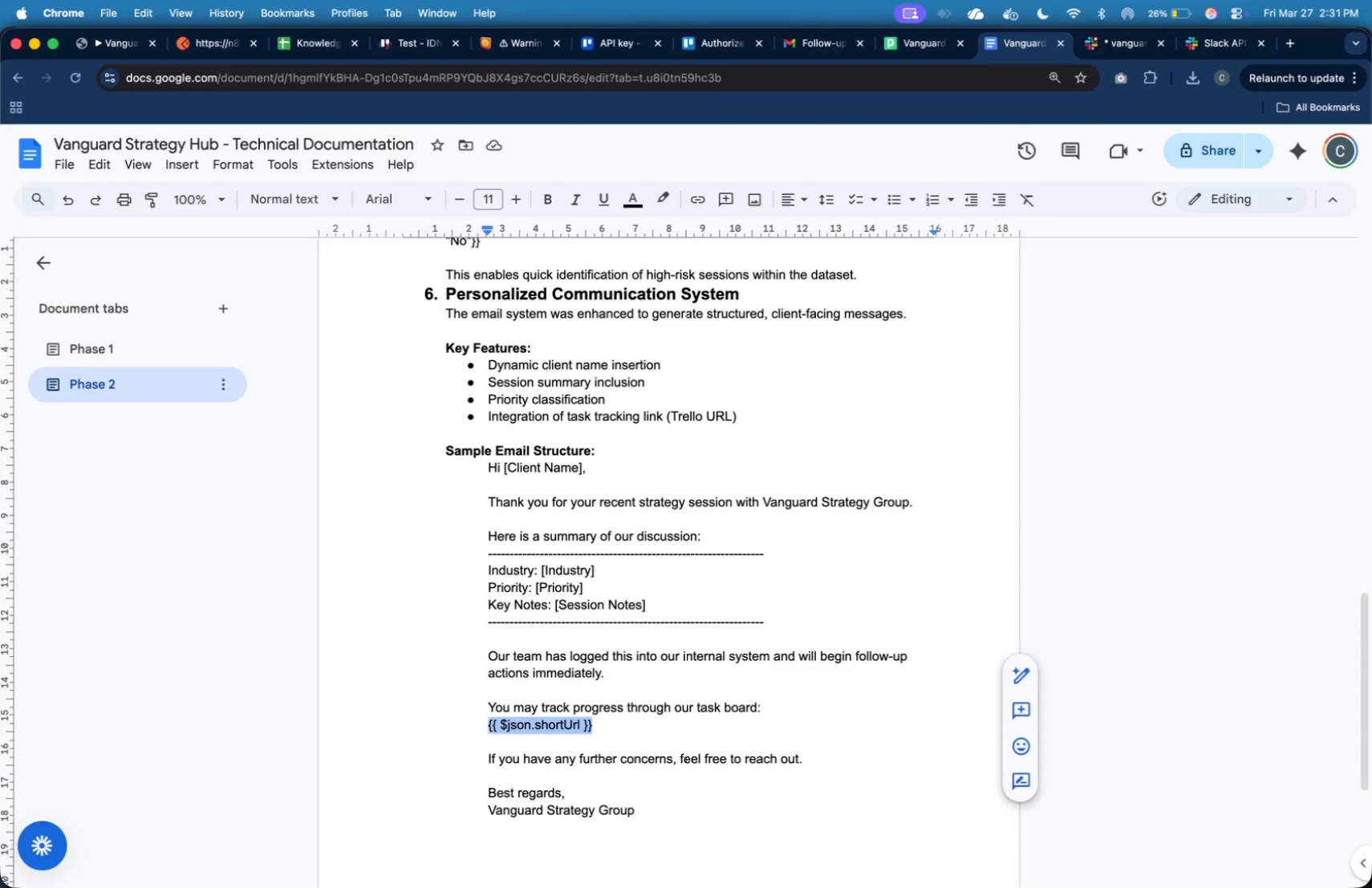 
key(Shift+ArrowLeft)
 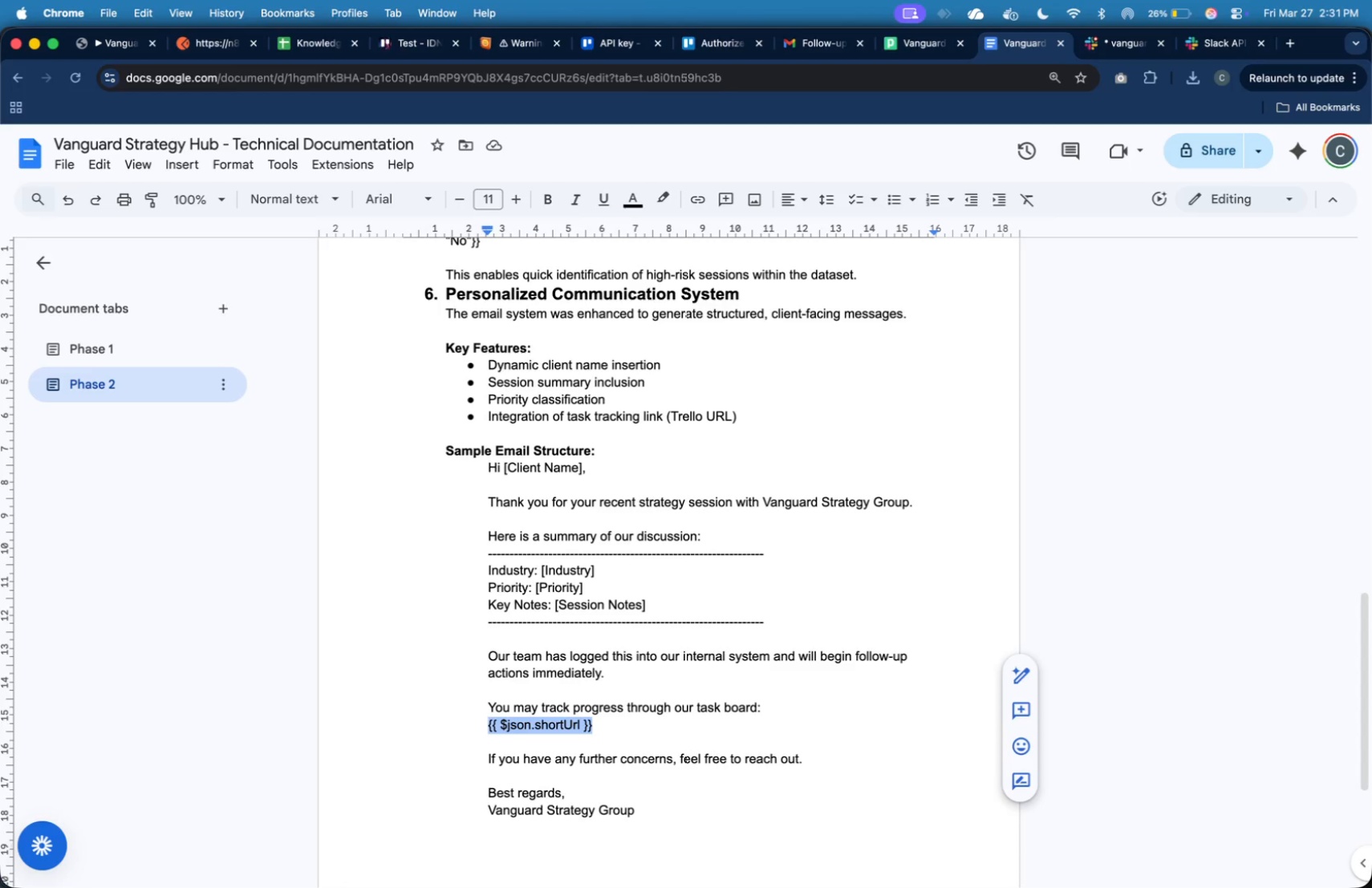 
key(Shift+ShiftLeft)
 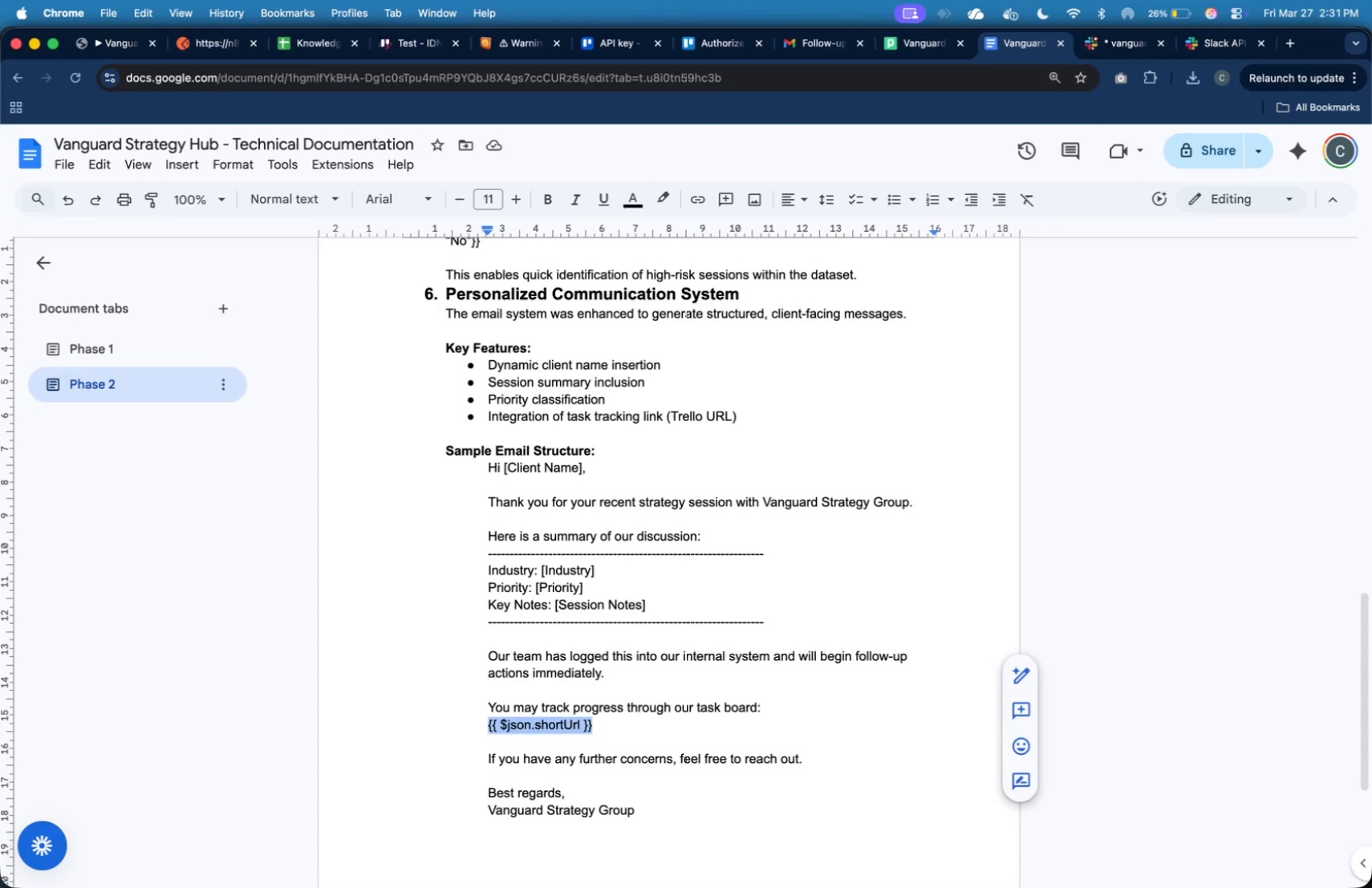 
key(BracketLeft)
 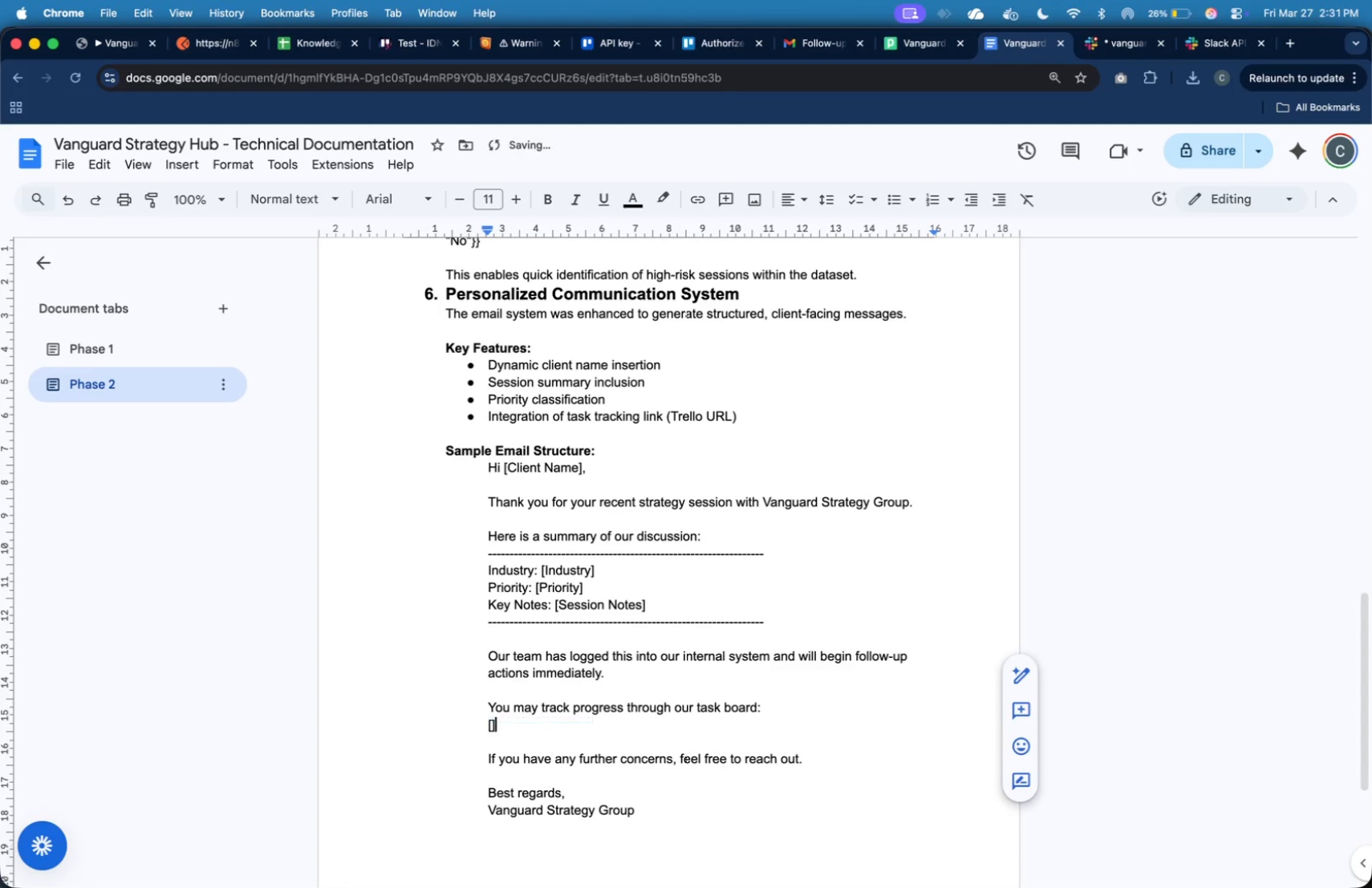 
key(BracketRight)
 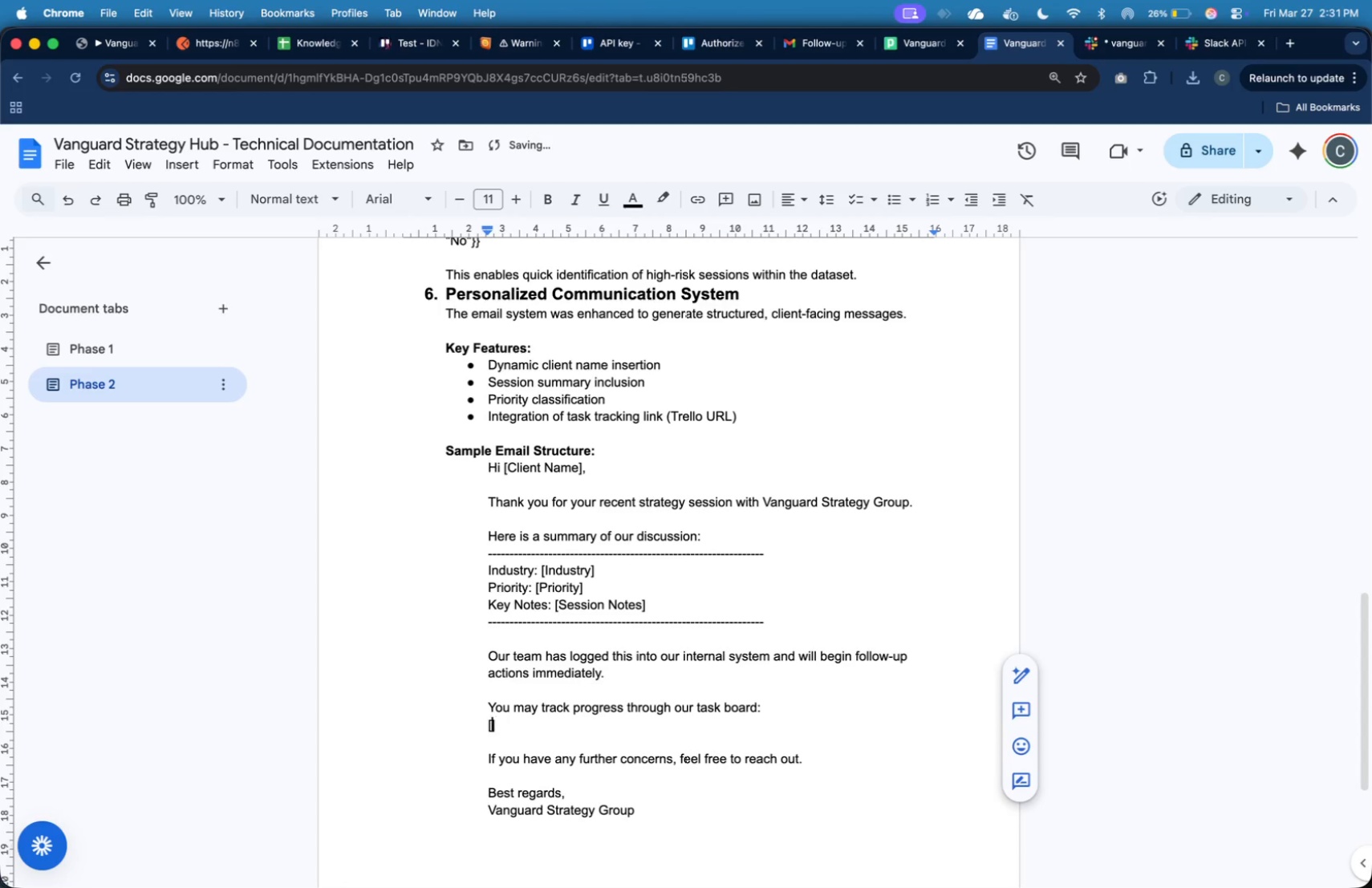 
key(ArrowLeft)
 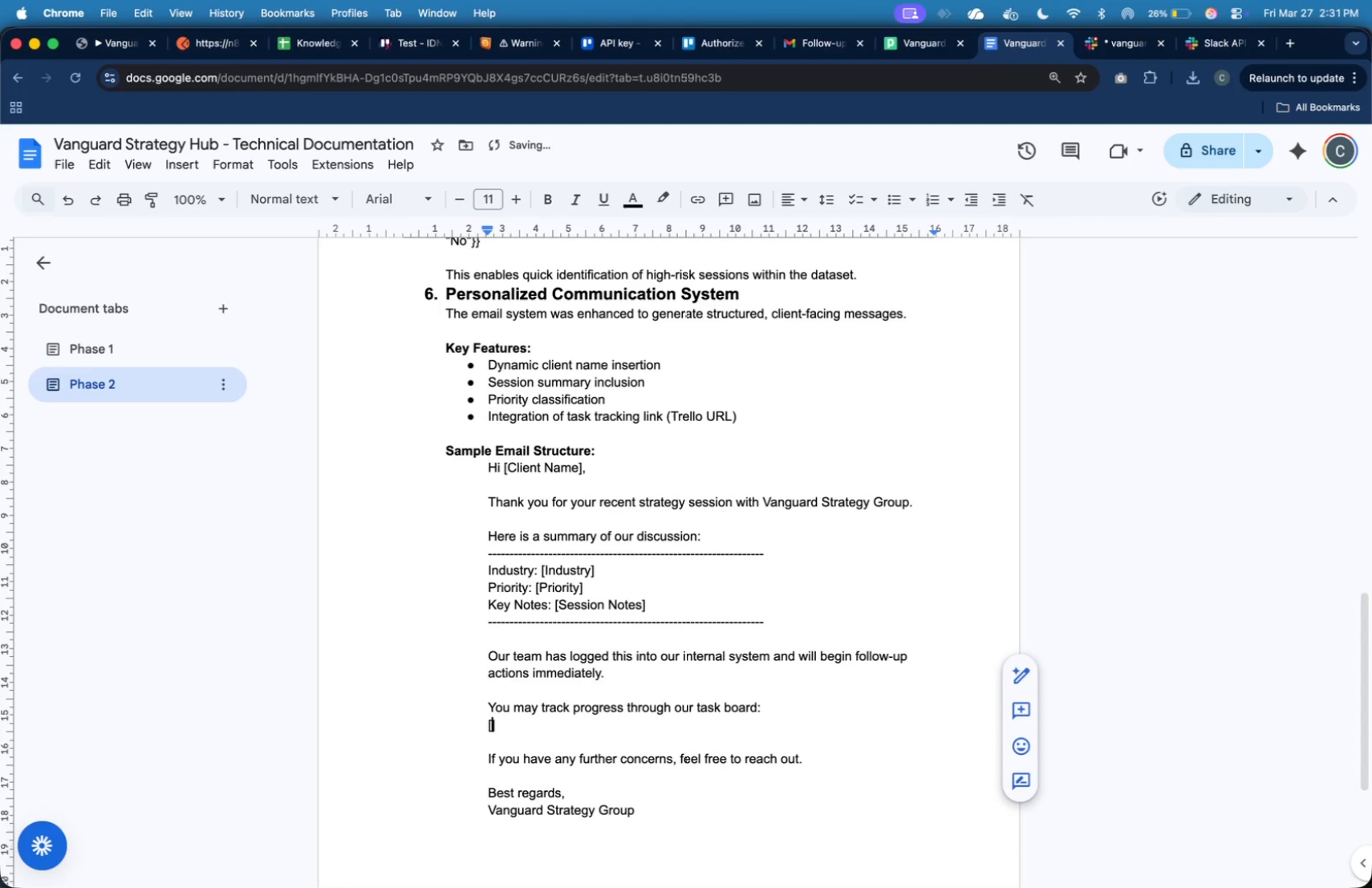 
type(Trello )
 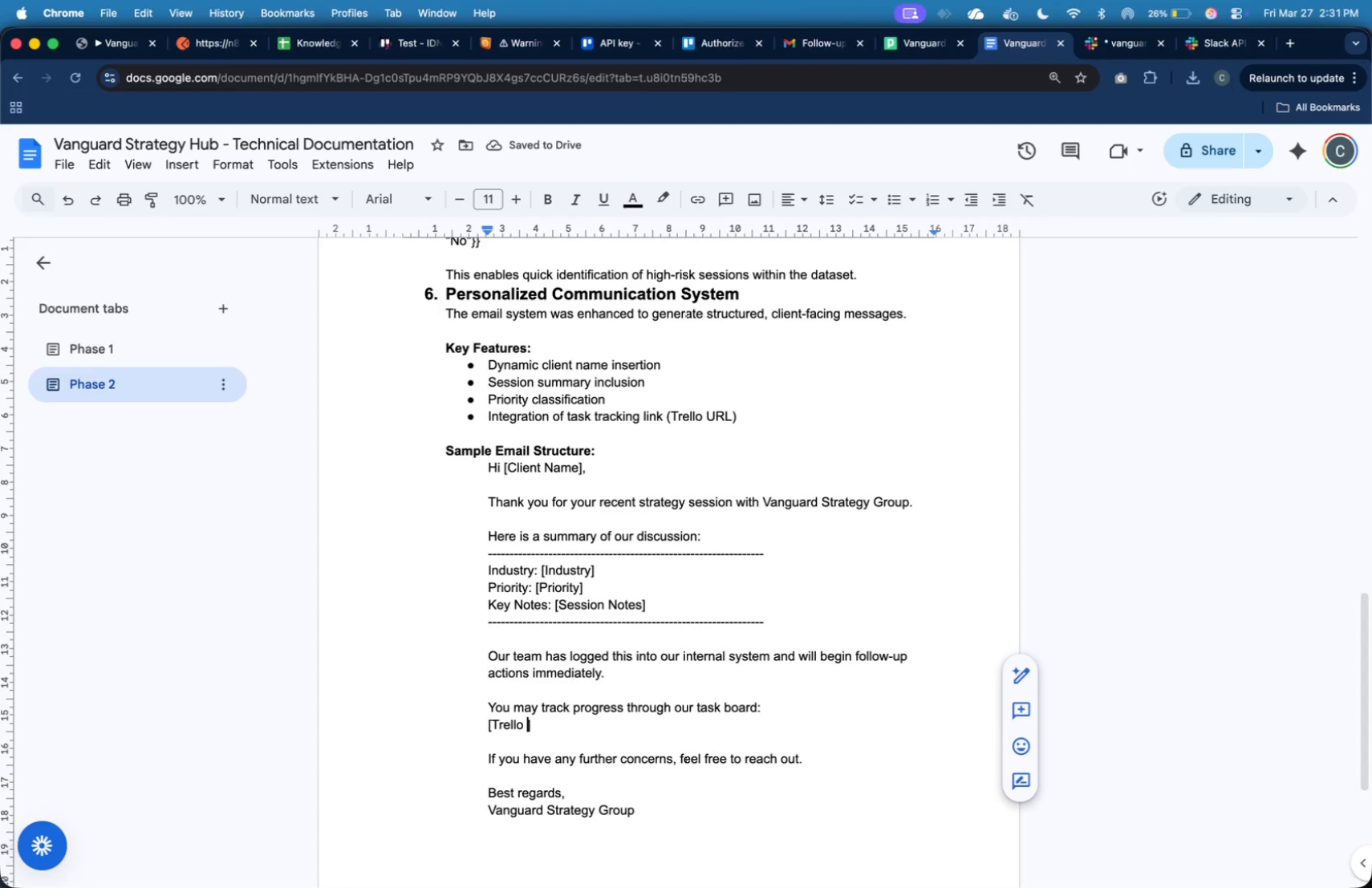 
type(URL)
 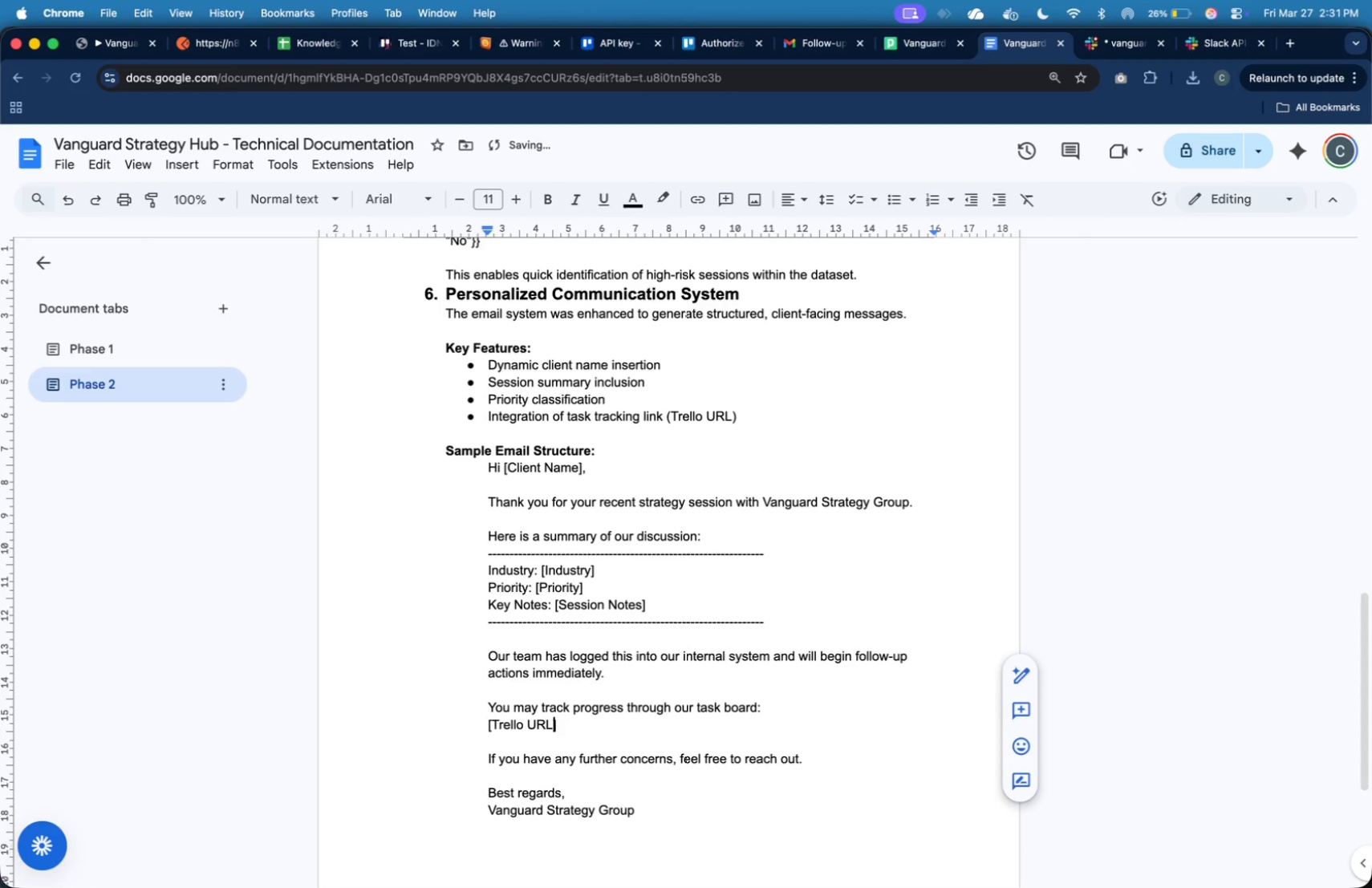 
key(ArrowDown)
 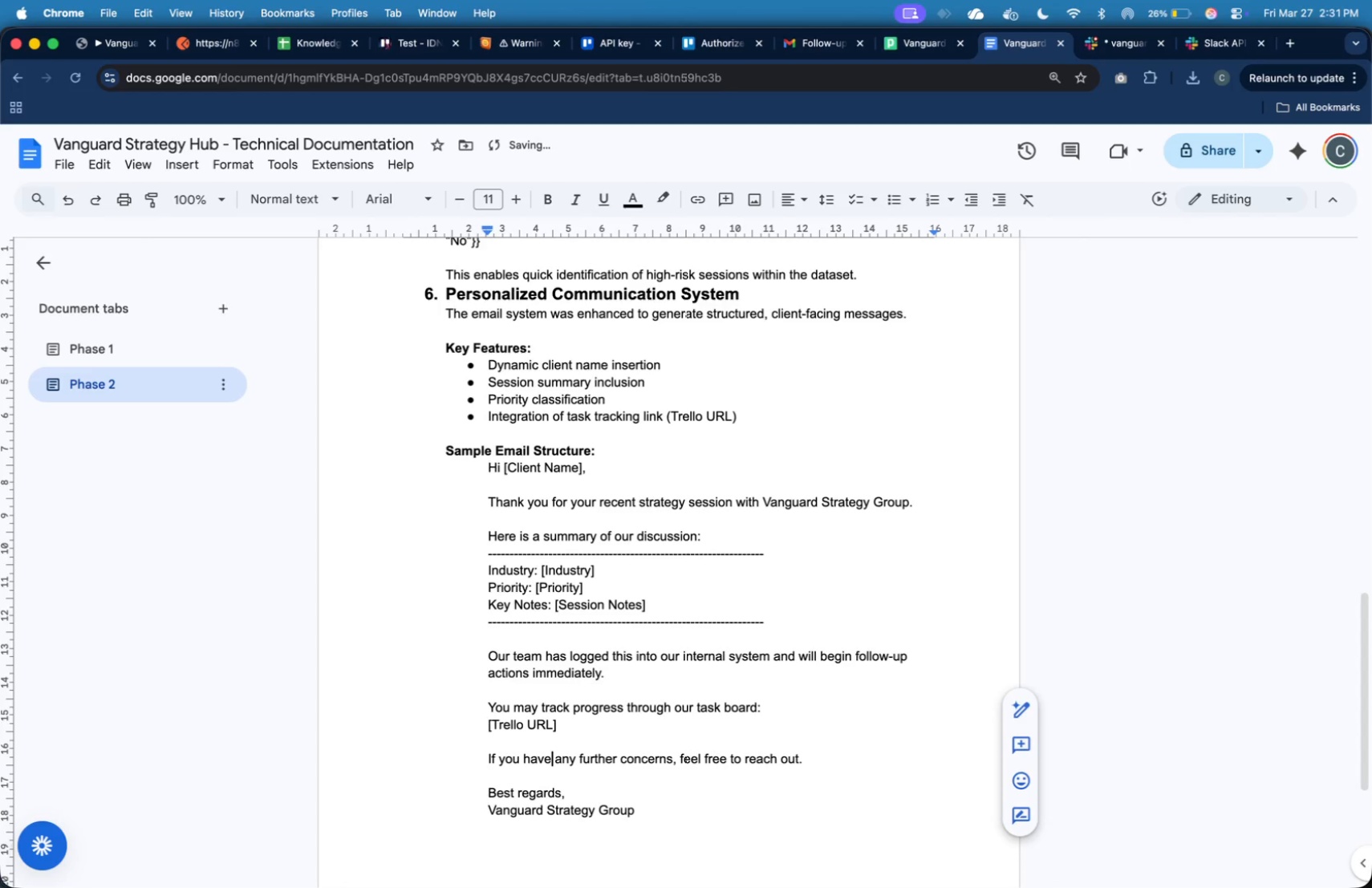 
key(ArrowDown)
 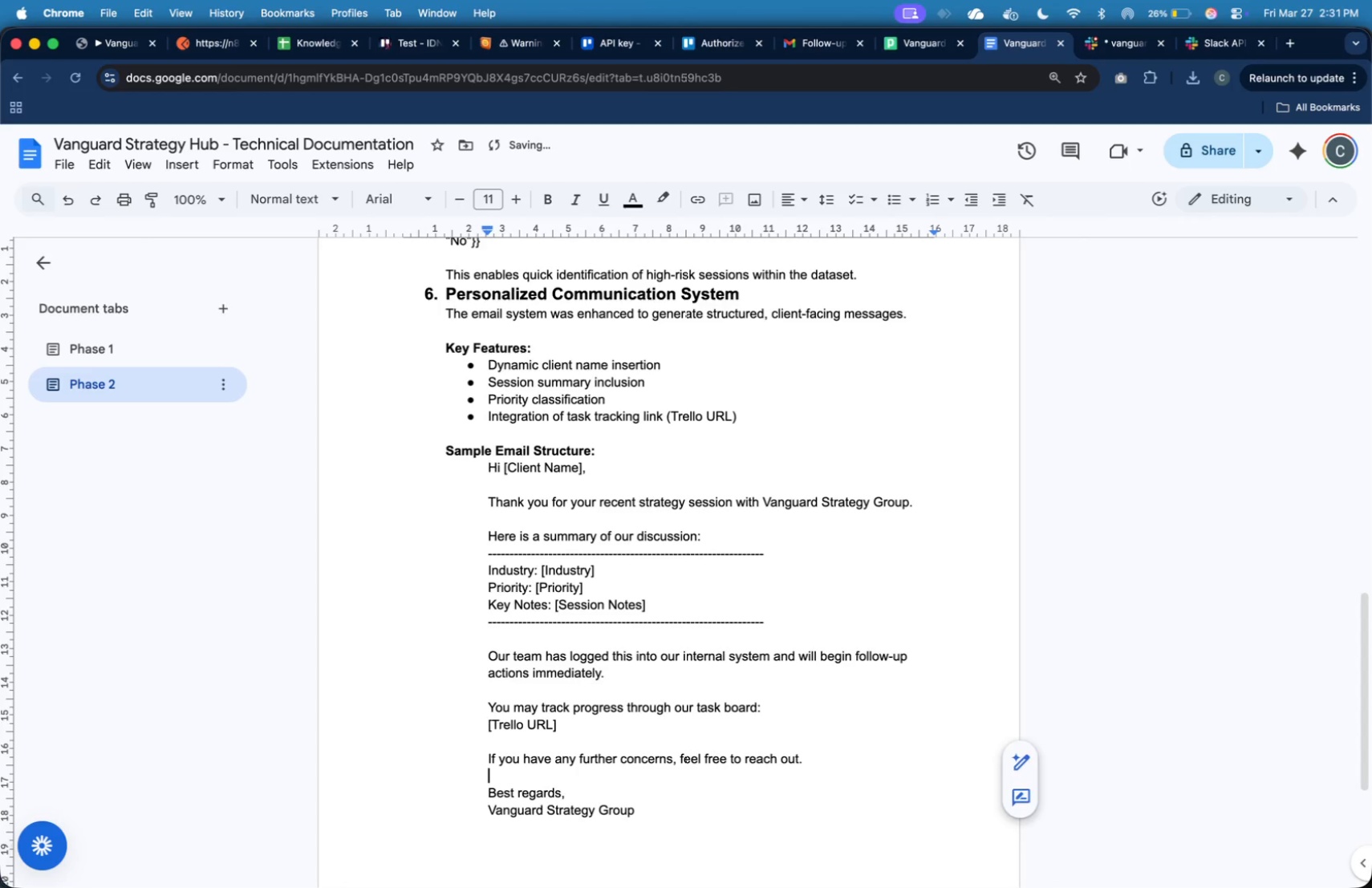 
key(ArrowDown)
 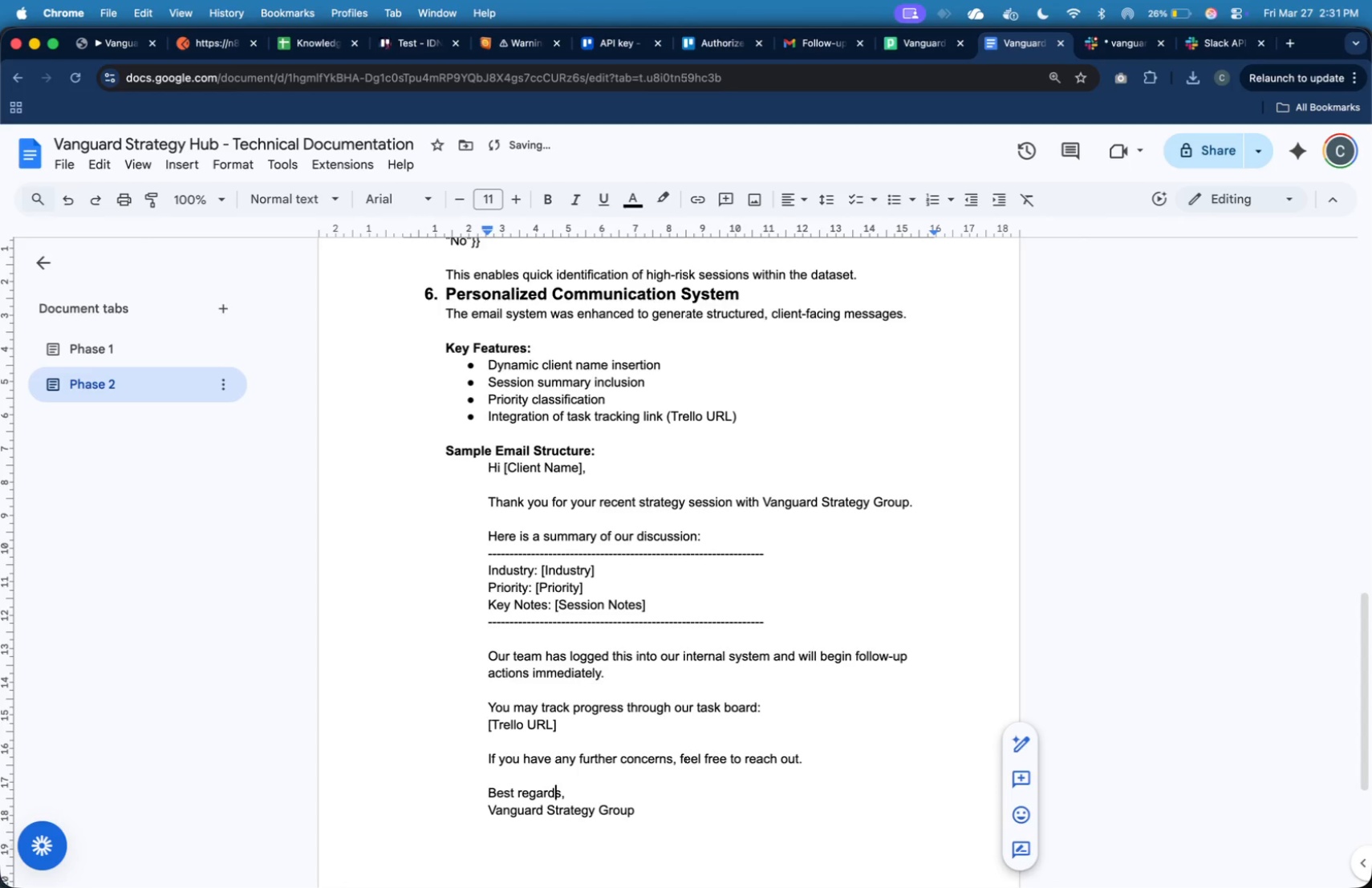 
key(ArrowDown)
 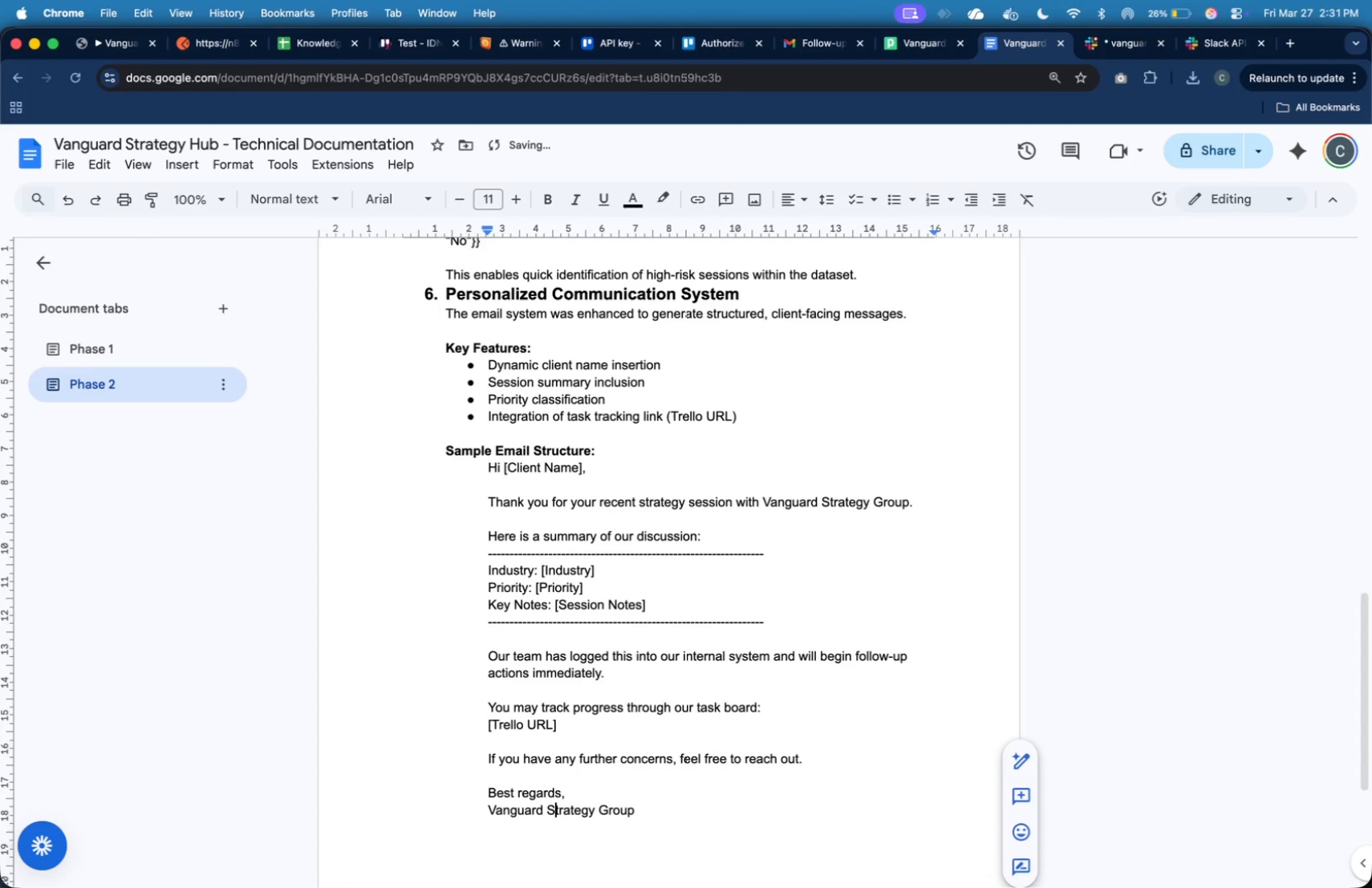 
key(ArrowDown)
 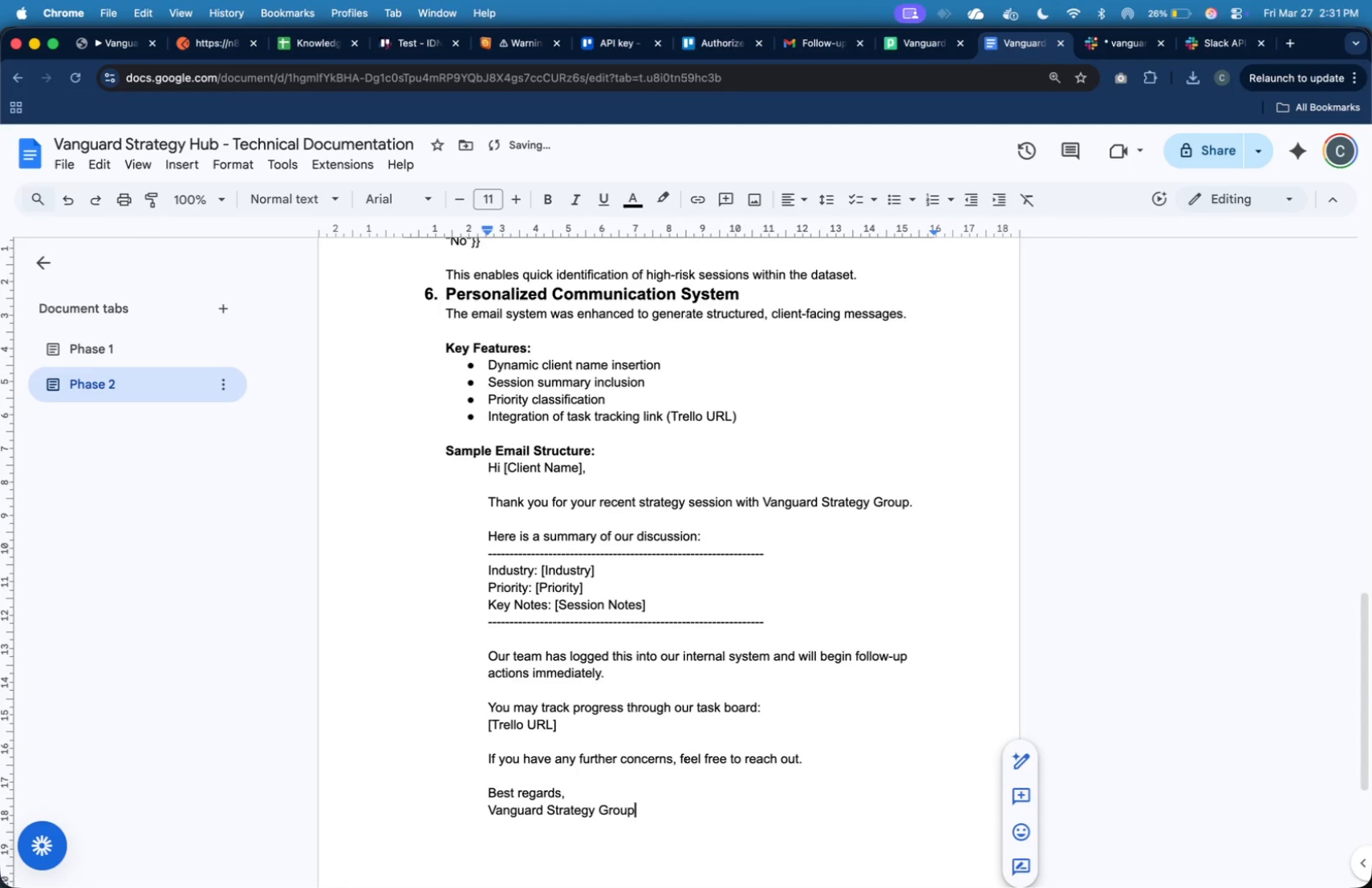 
key(ArrowDown)
 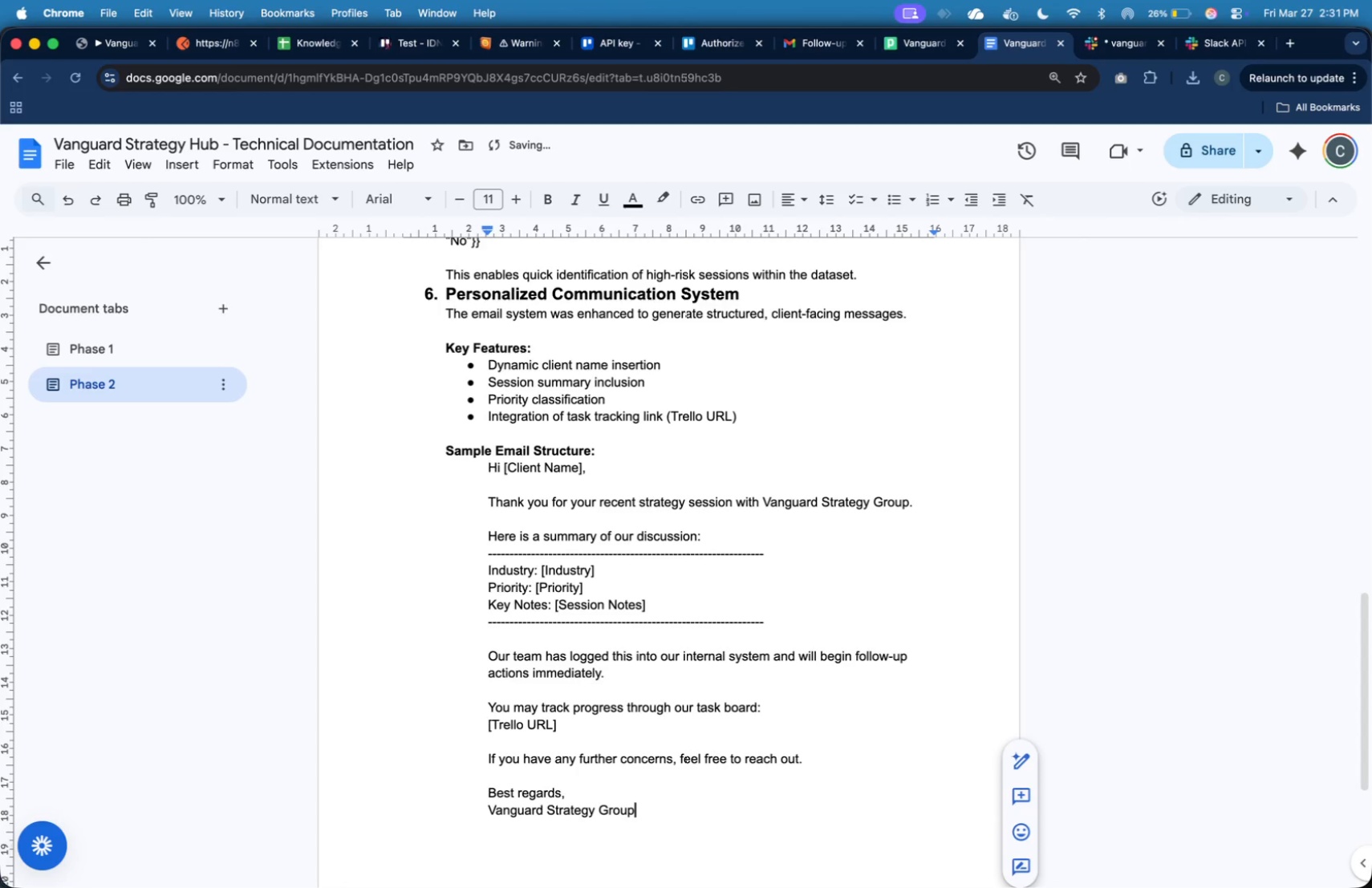 
key(ArrowDown)
 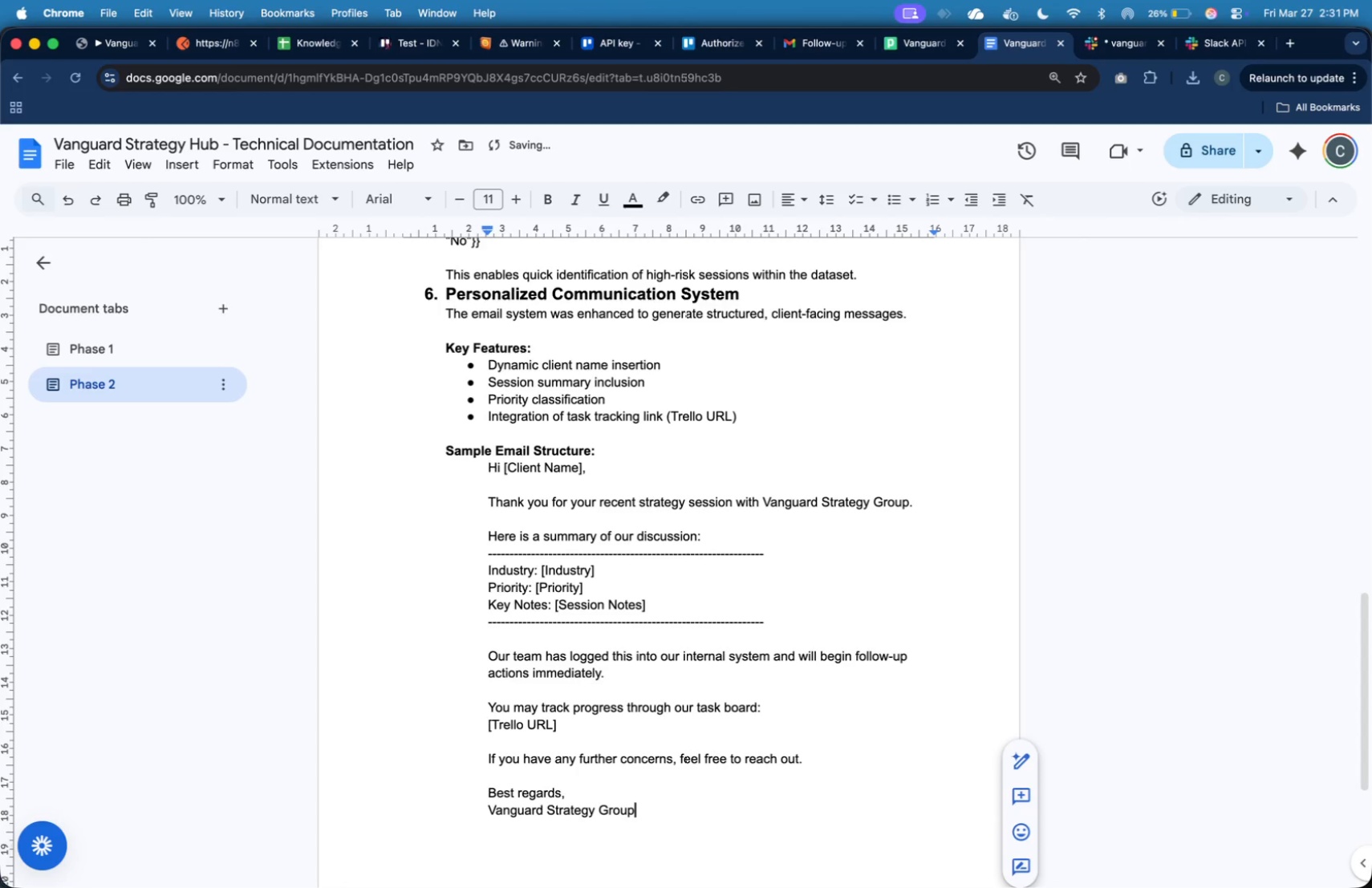 
key(ArrowDown)
 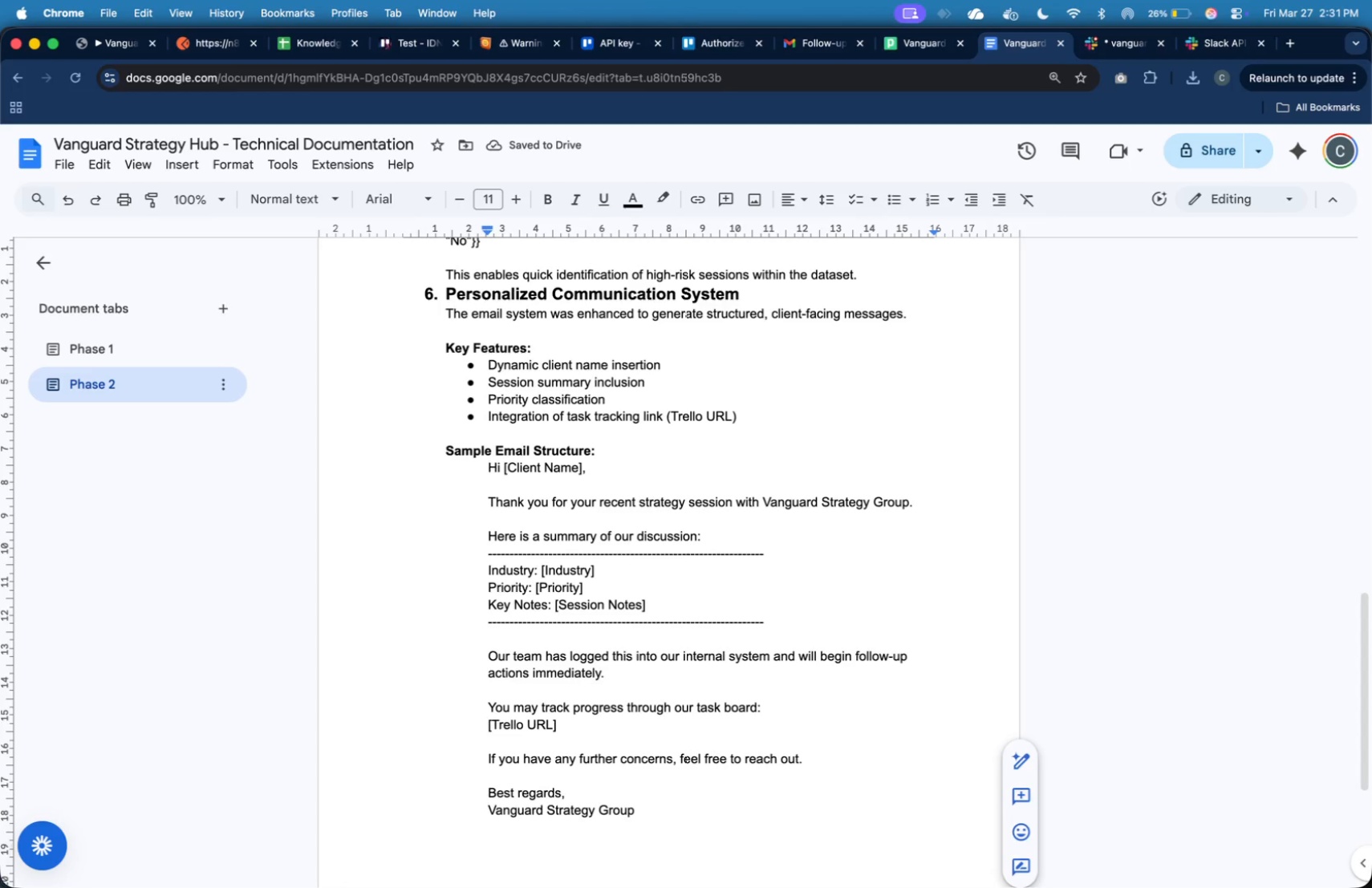 
key(Enter)
 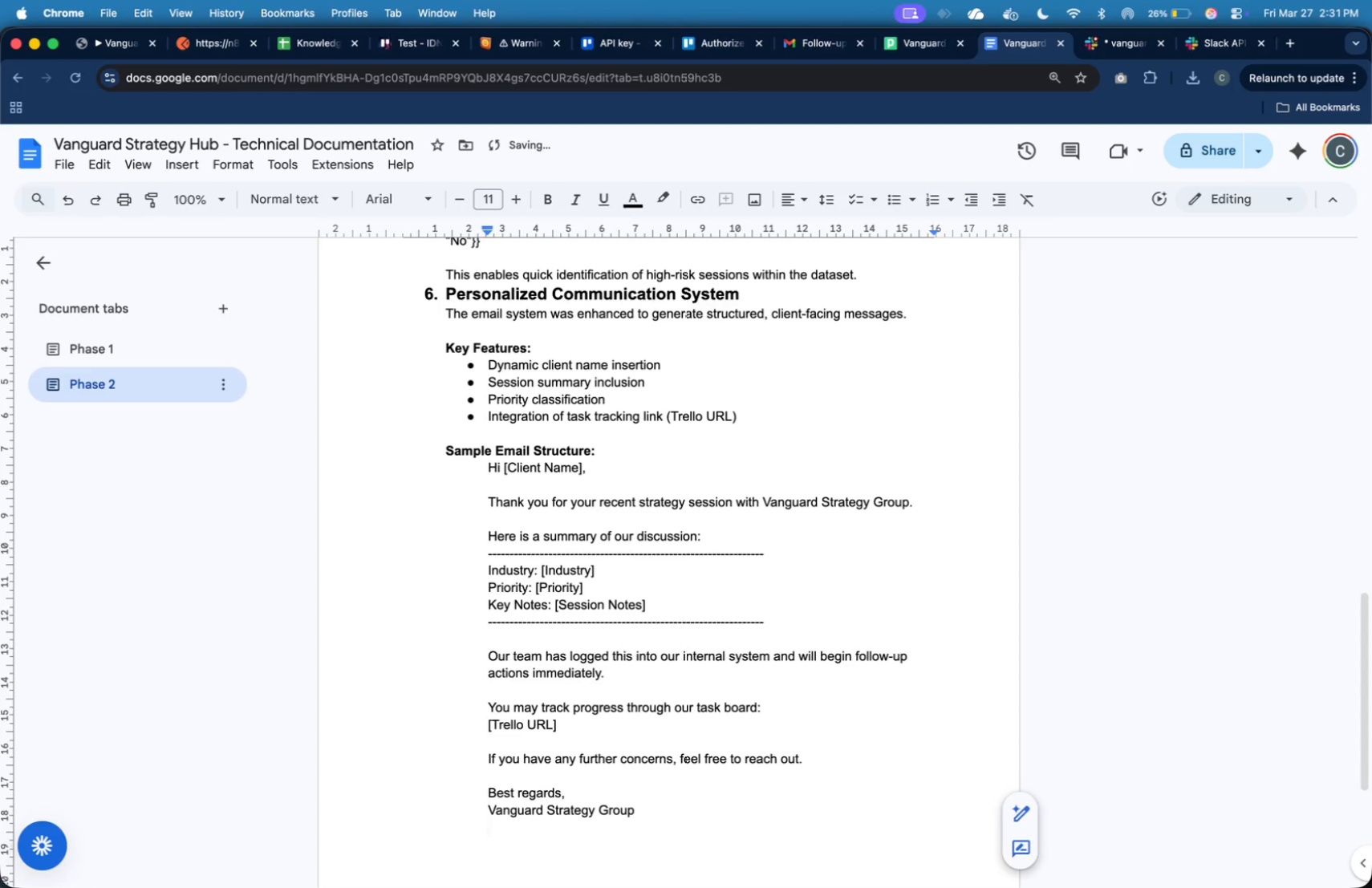 
key(Enter)
 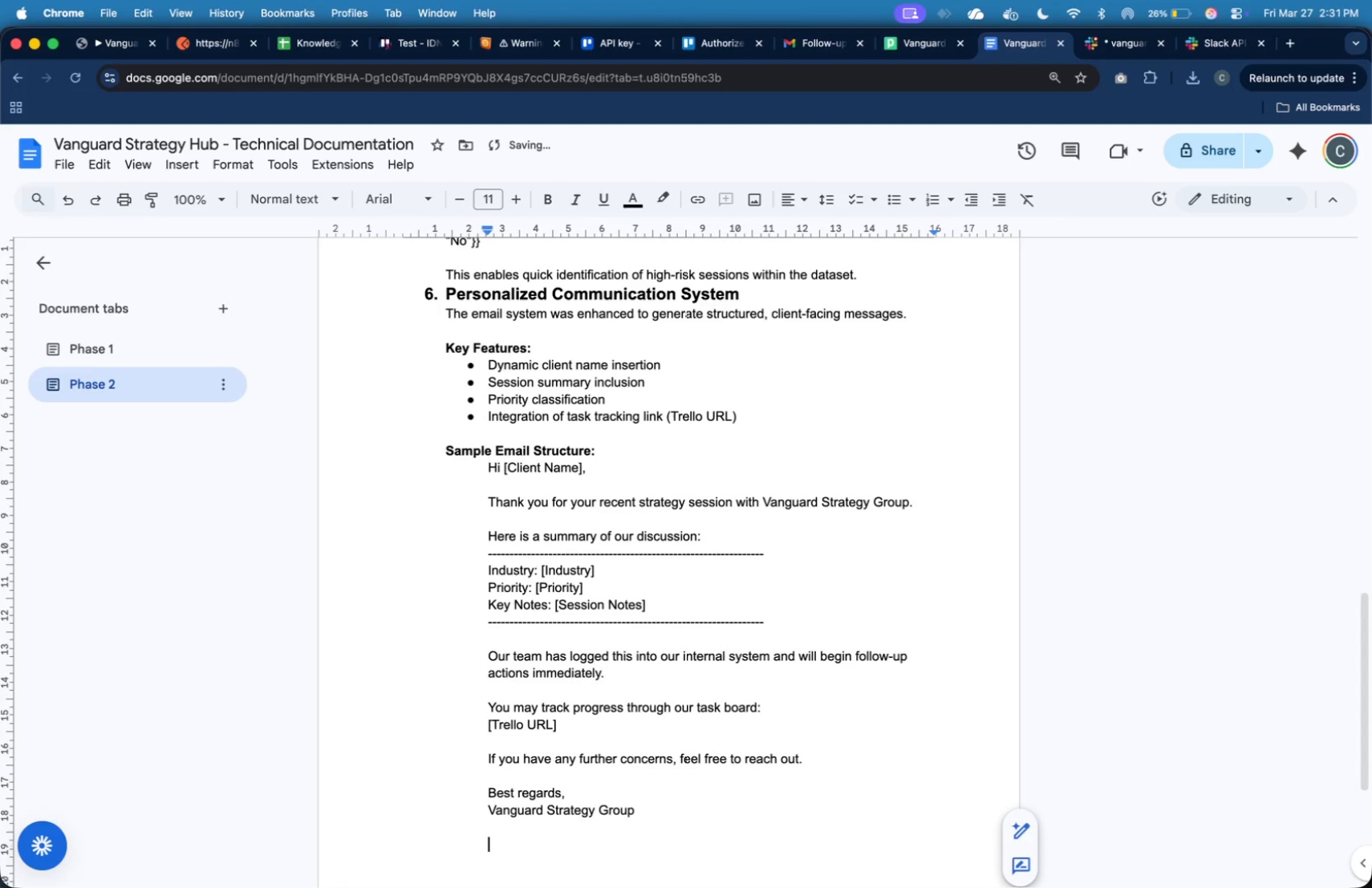 
key(Backspace)
 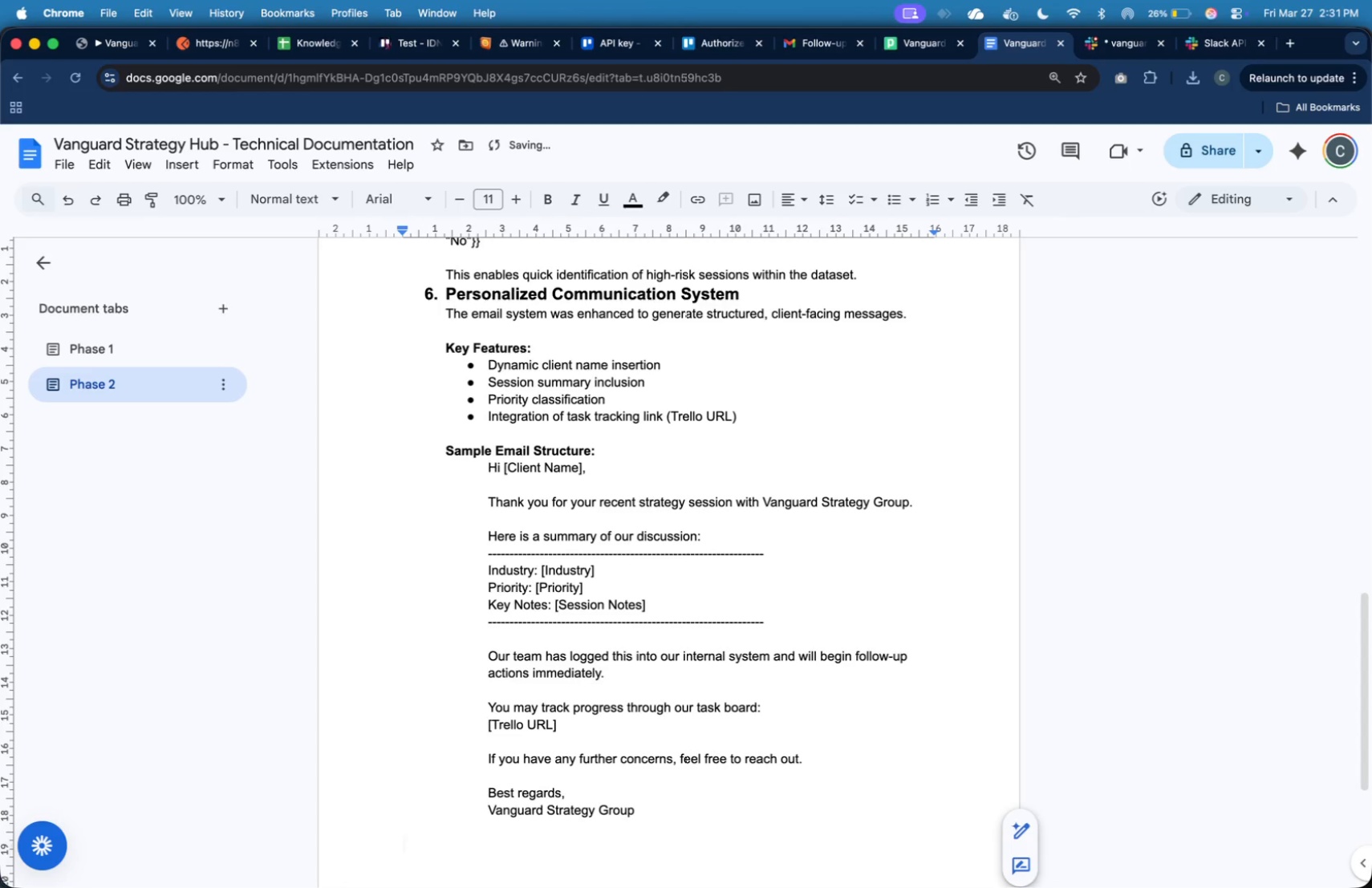 
key(Meta+B)
 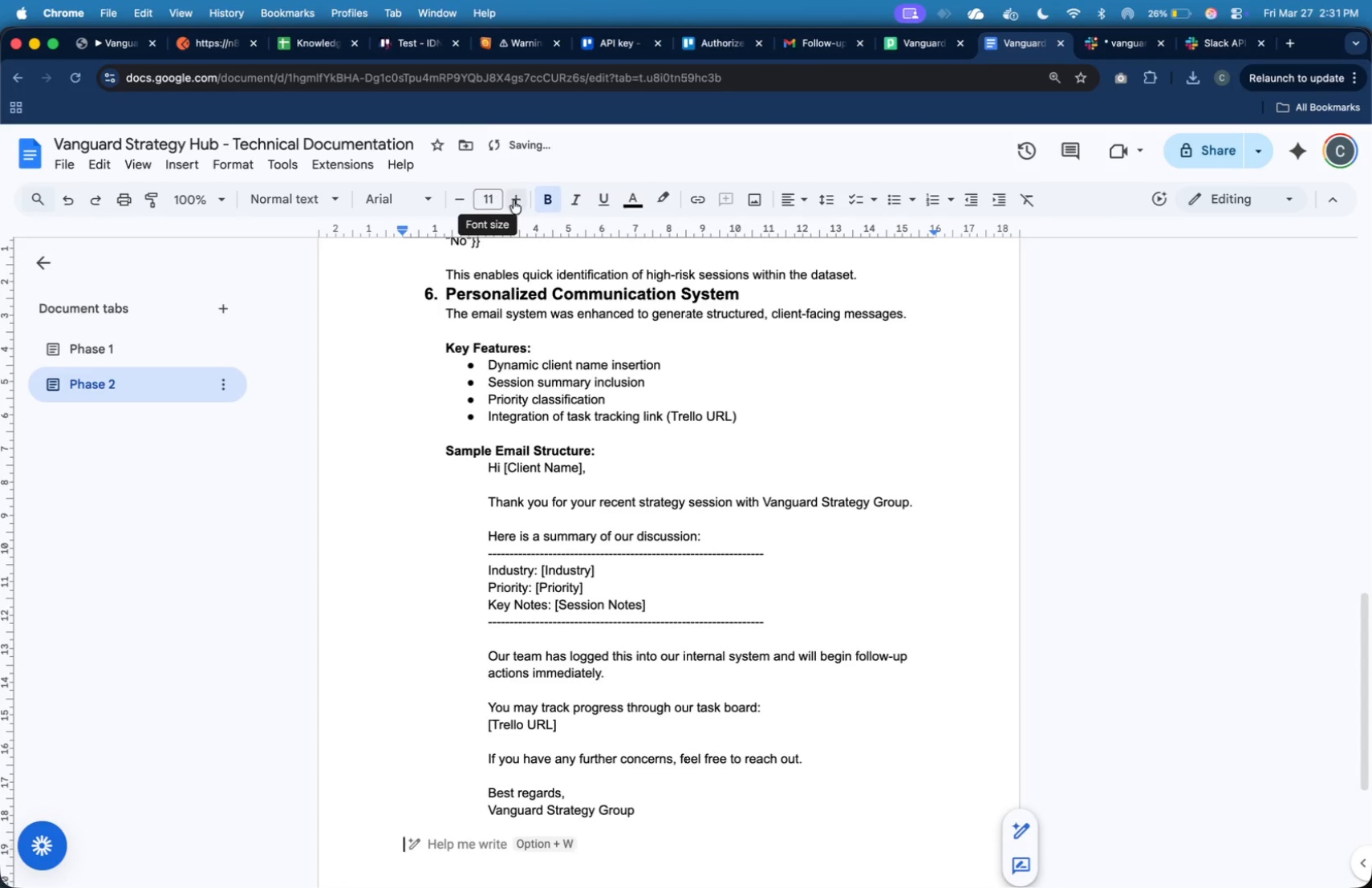 
double_click([516, 201])
 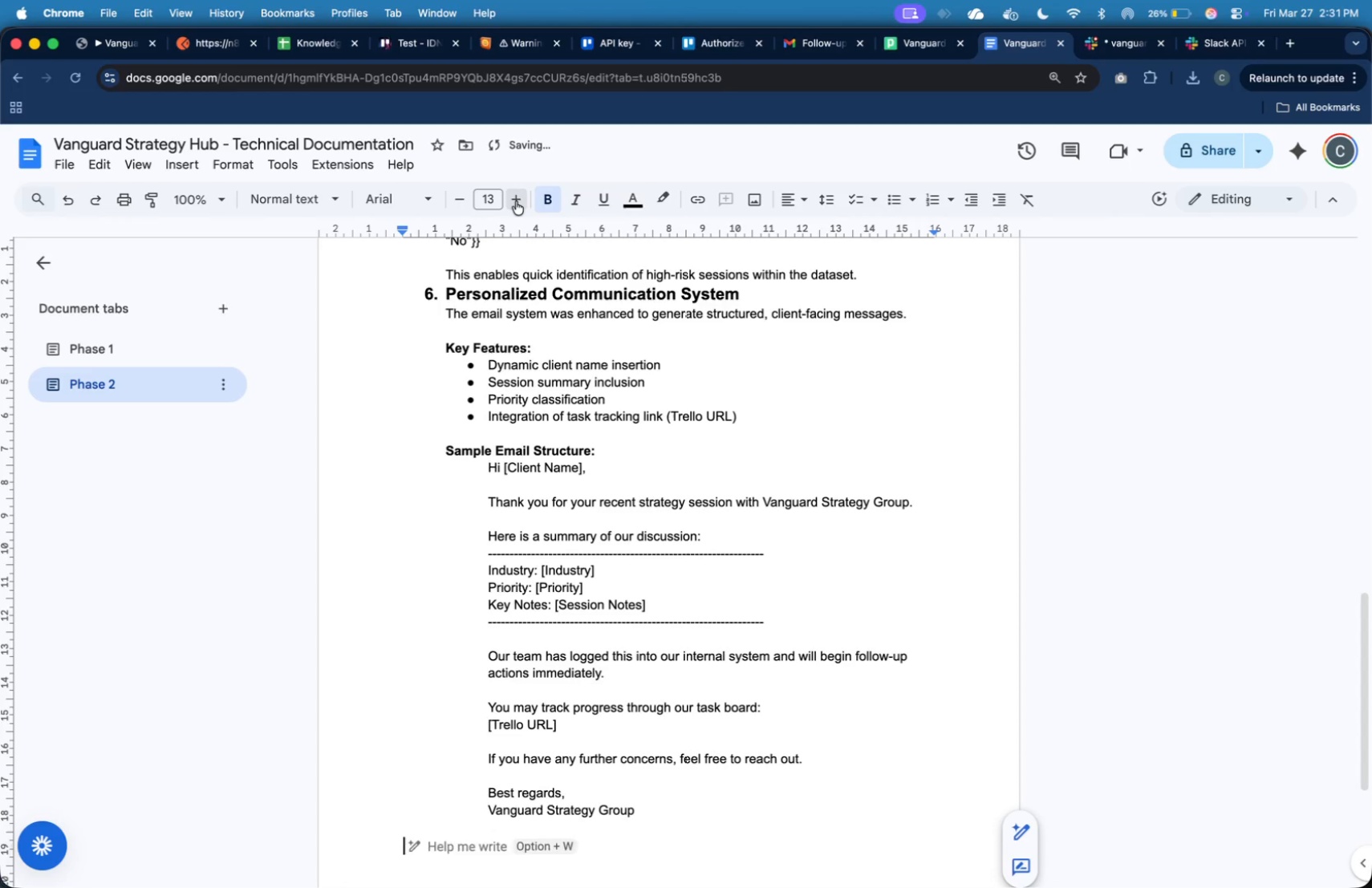 
triple_click([516, 201])
 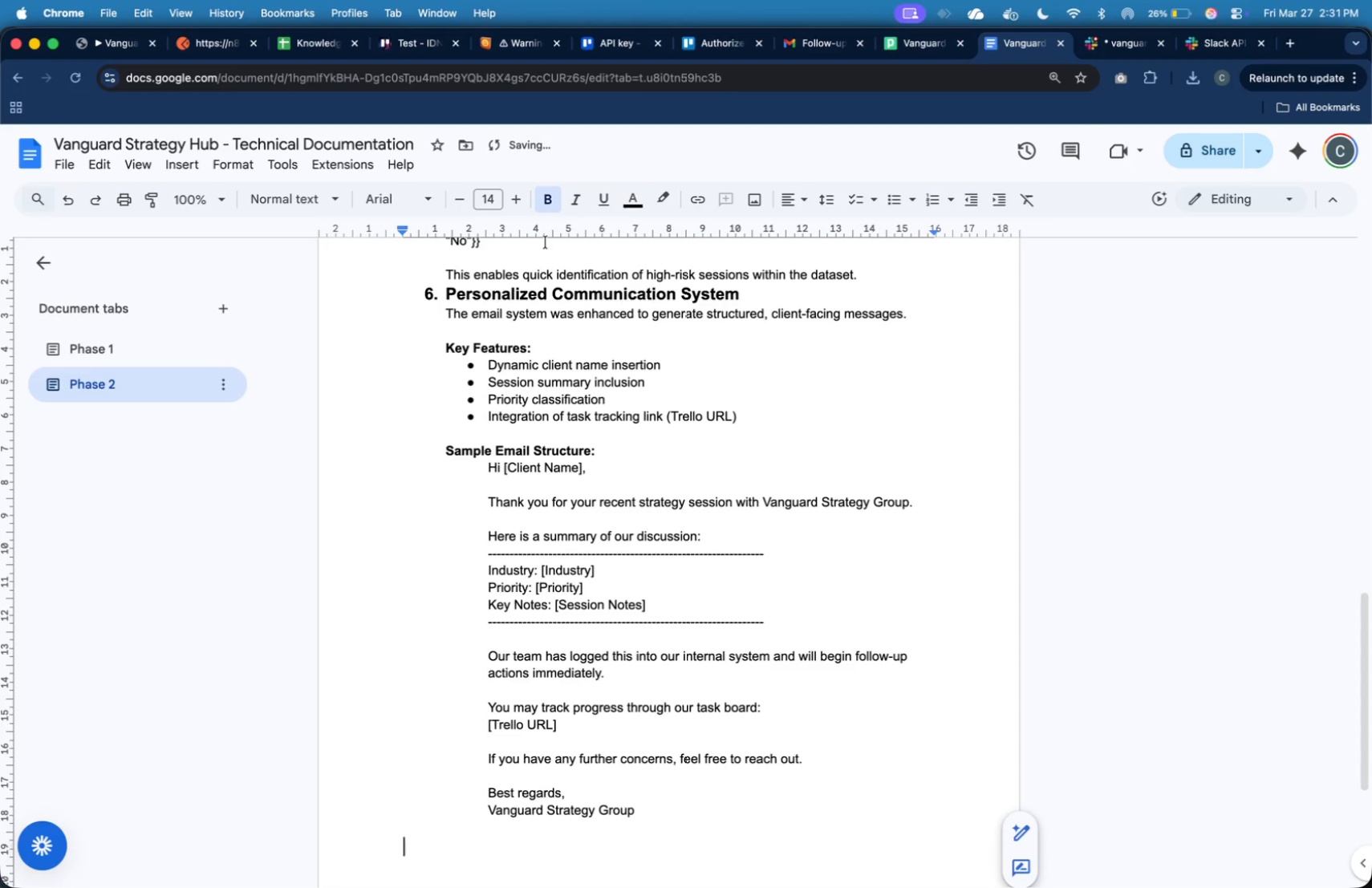 
key(7)
 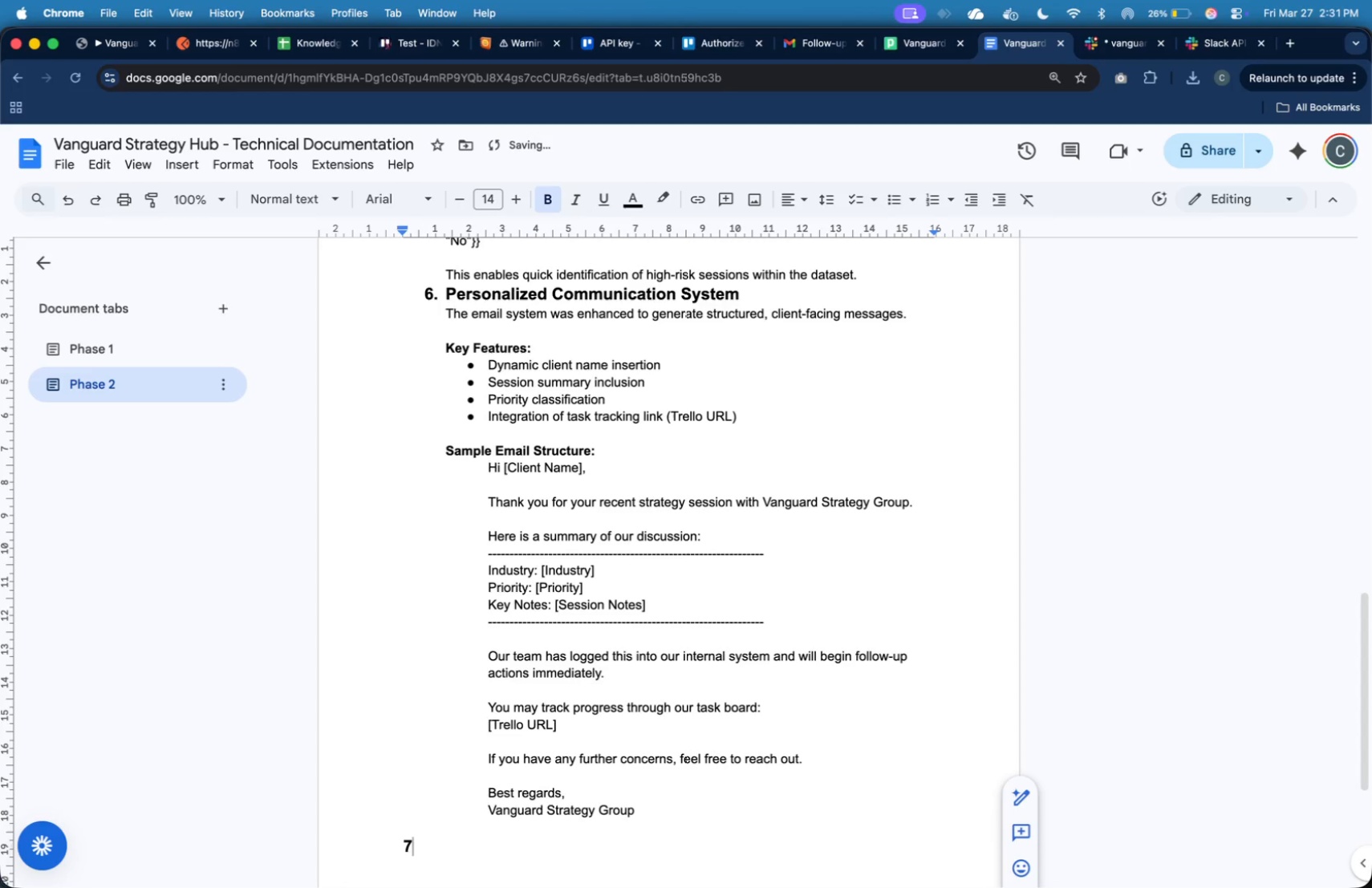 
key(Period)
 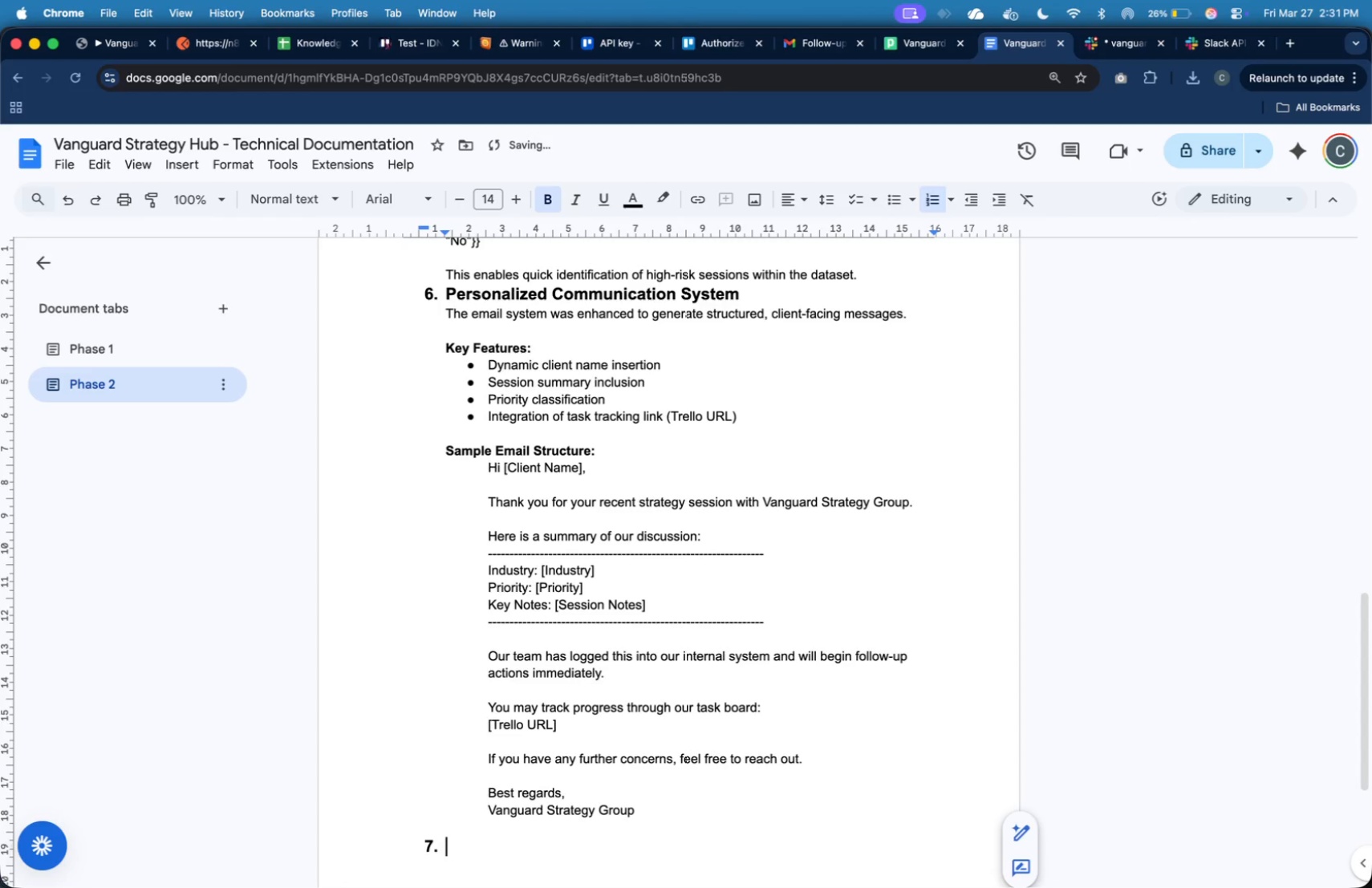 
key(Space)
 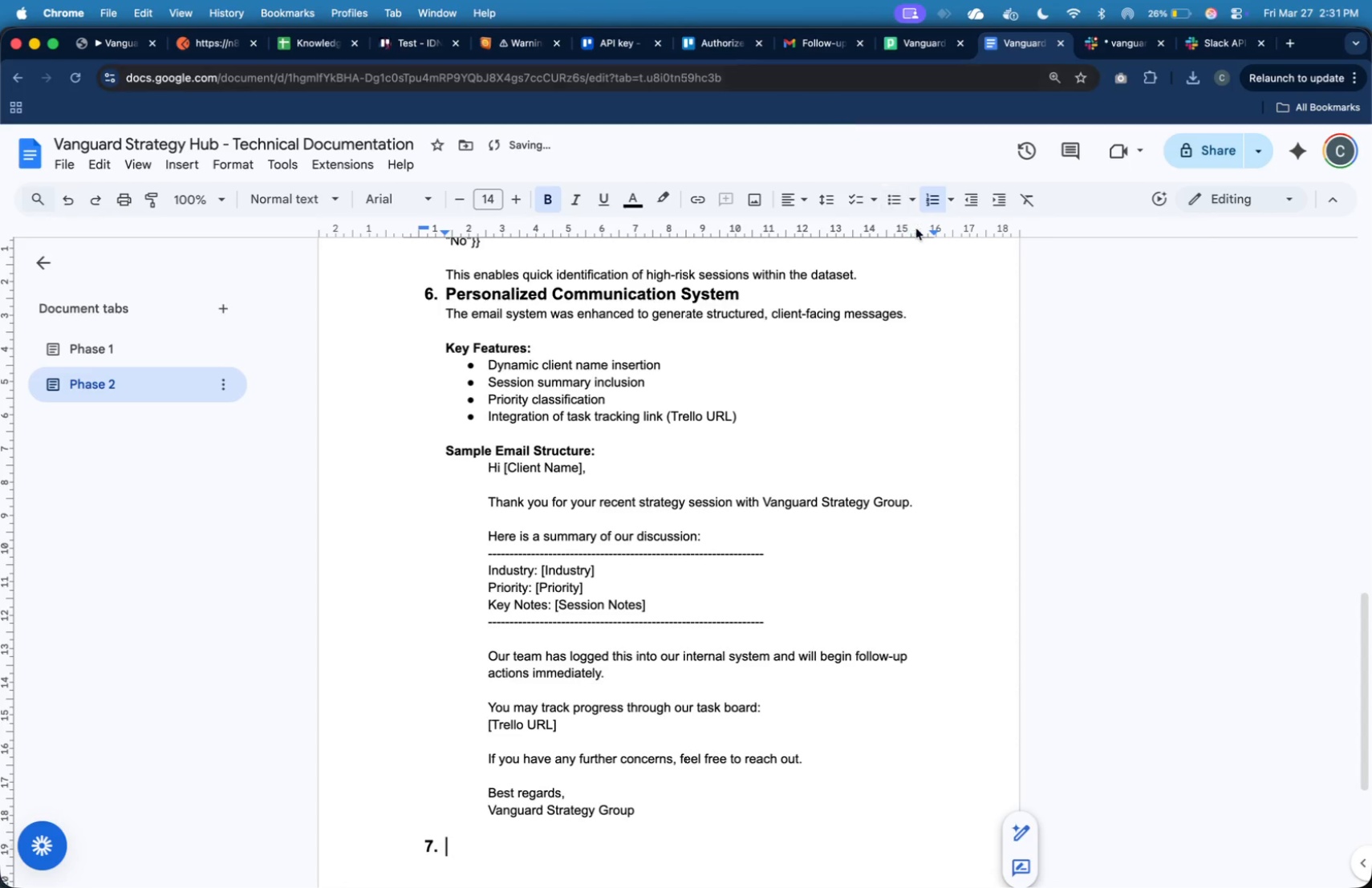 
left_click([887, 275])
 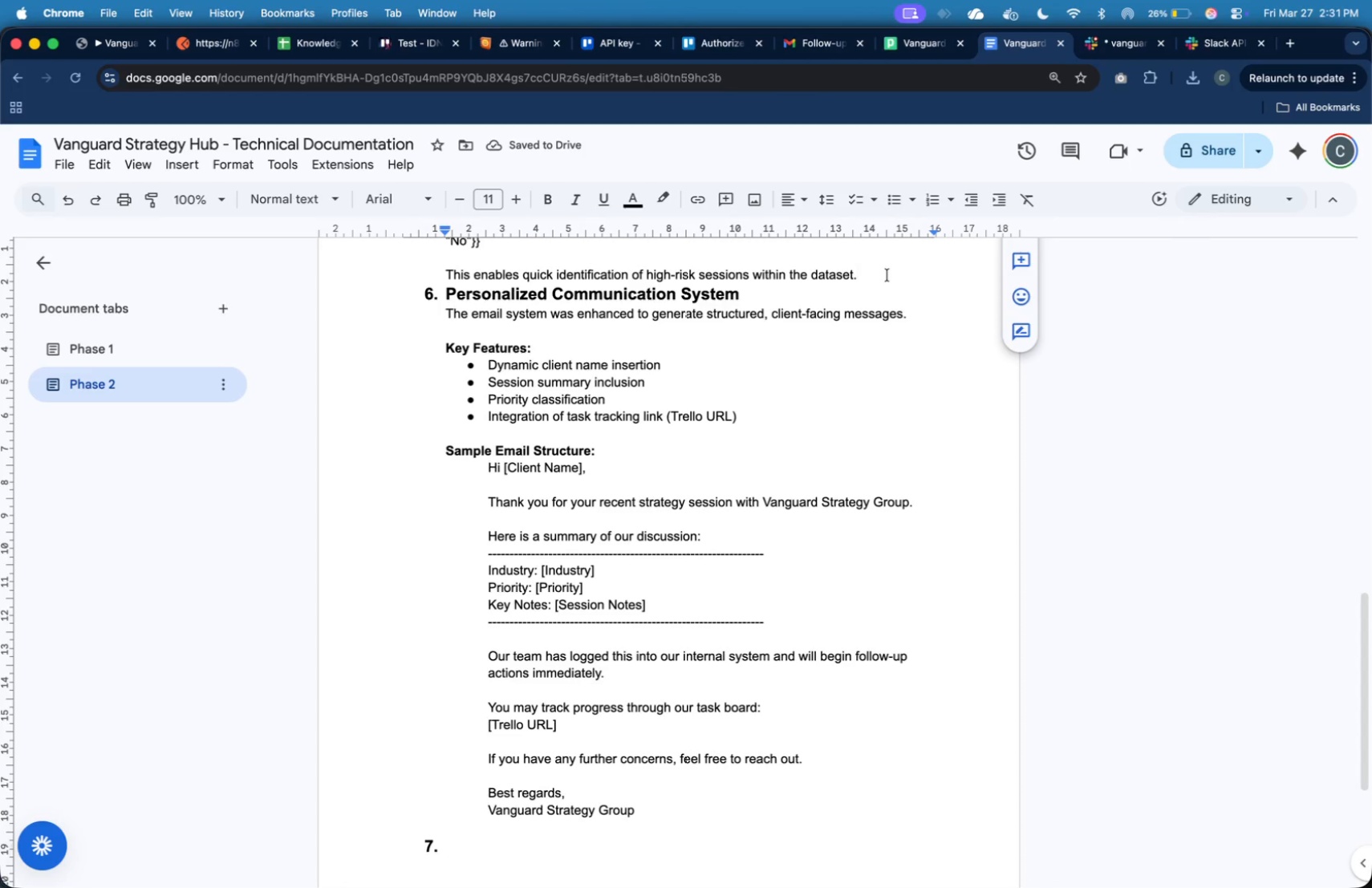 
key(Enter)
 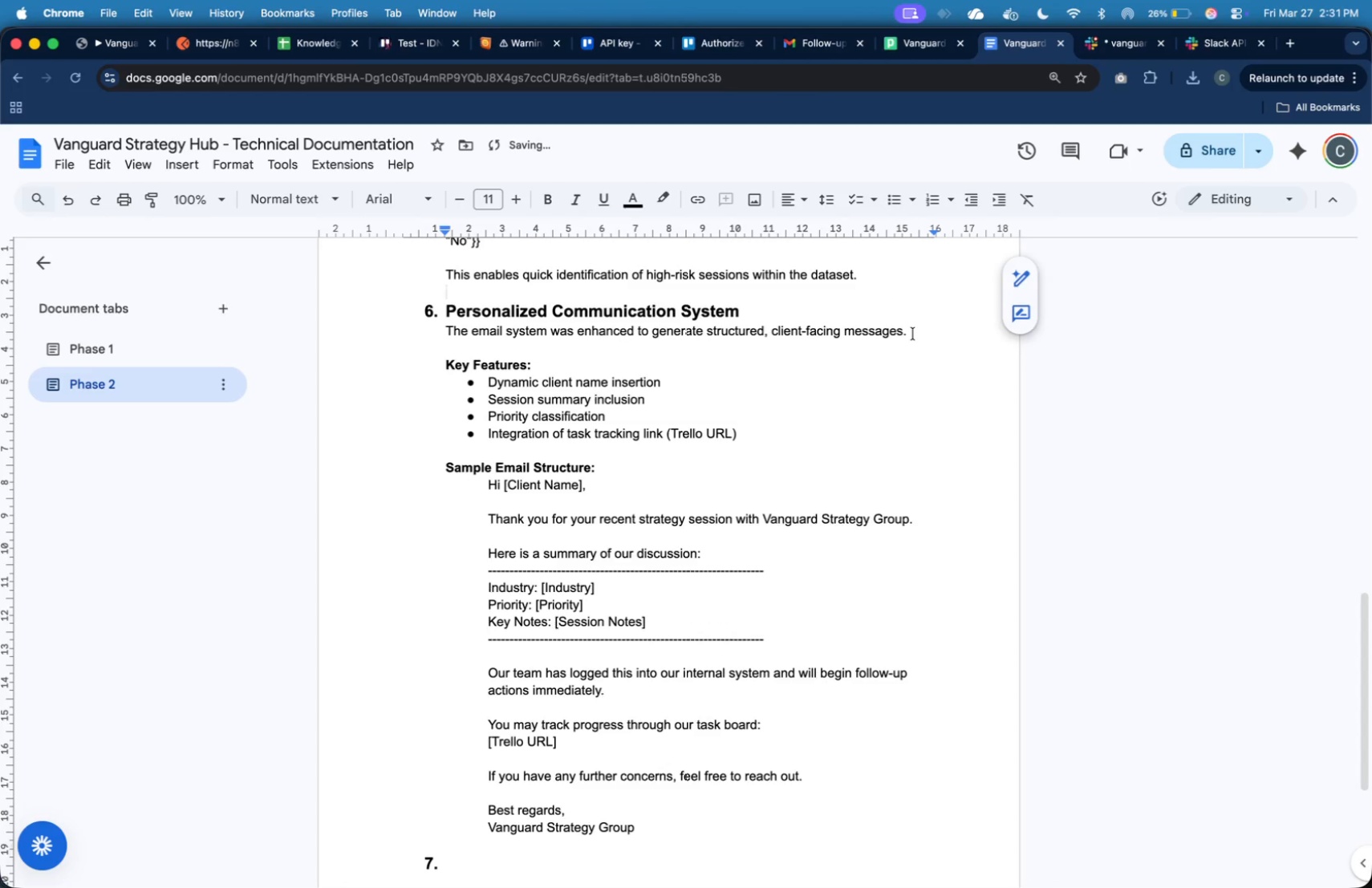 
scroll: coordinate [907, 335], scroll_direction: up, amount: 18.0
 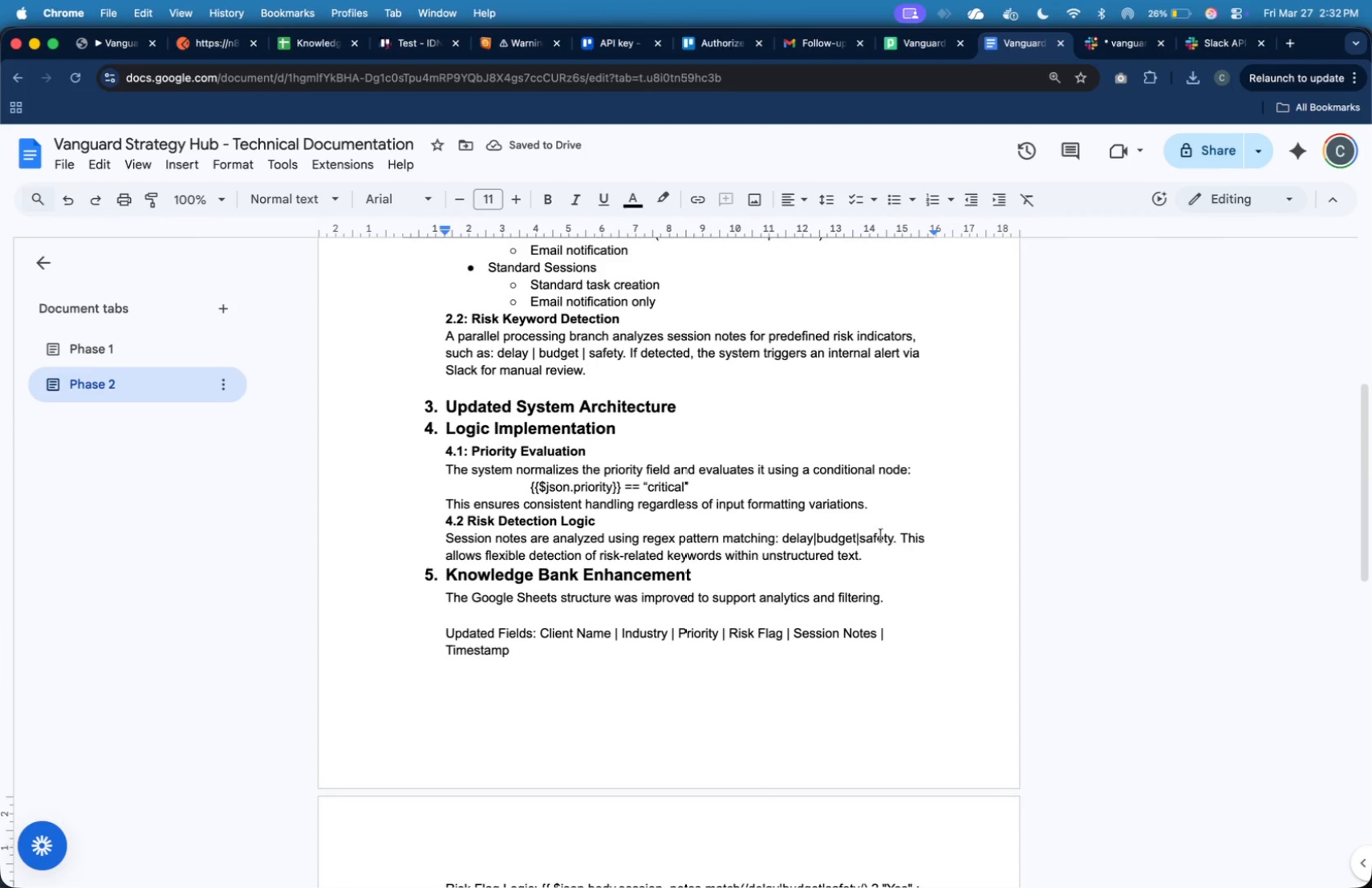 
left_click([888, 553])
 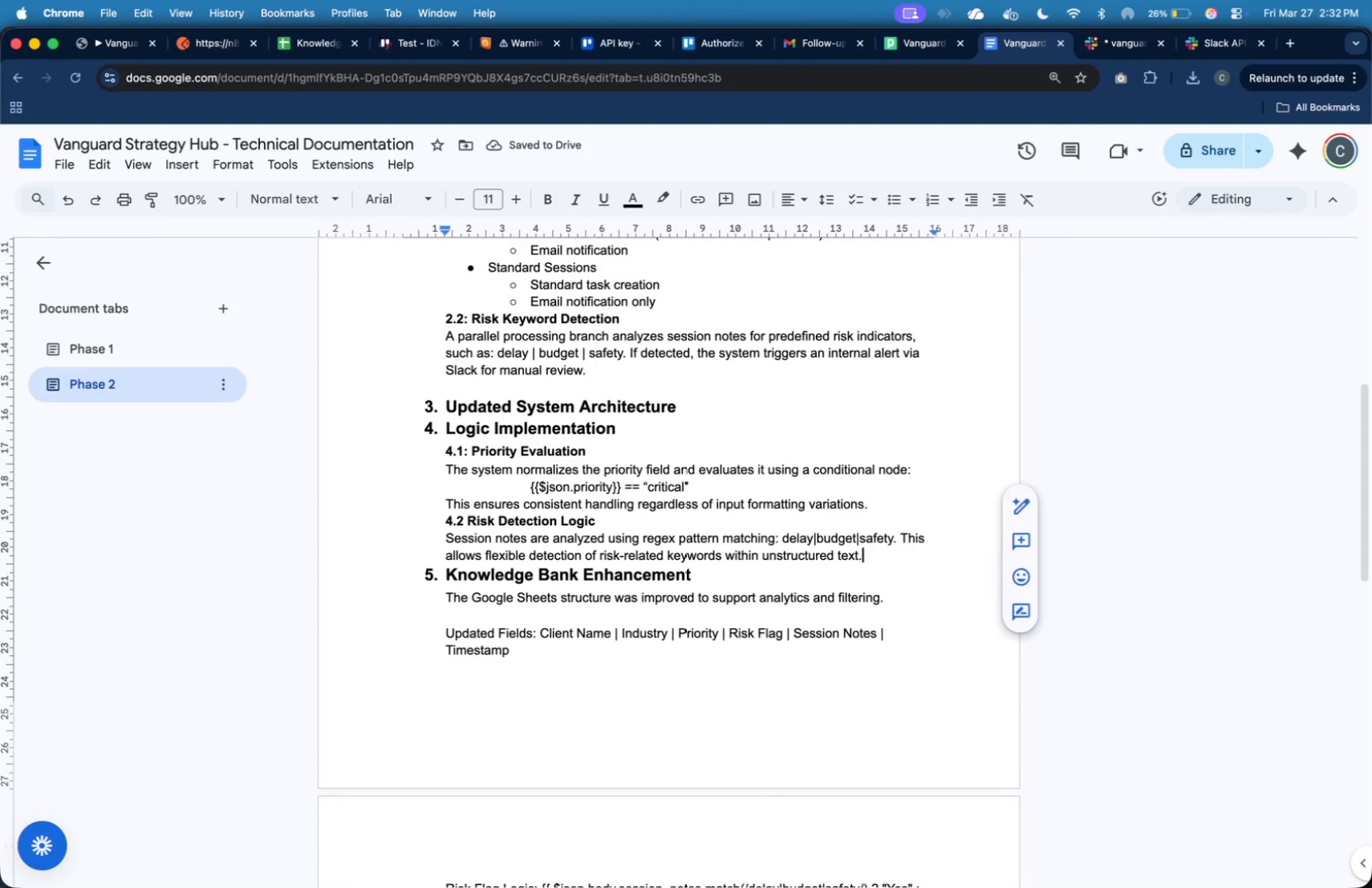 
key(Enter)
 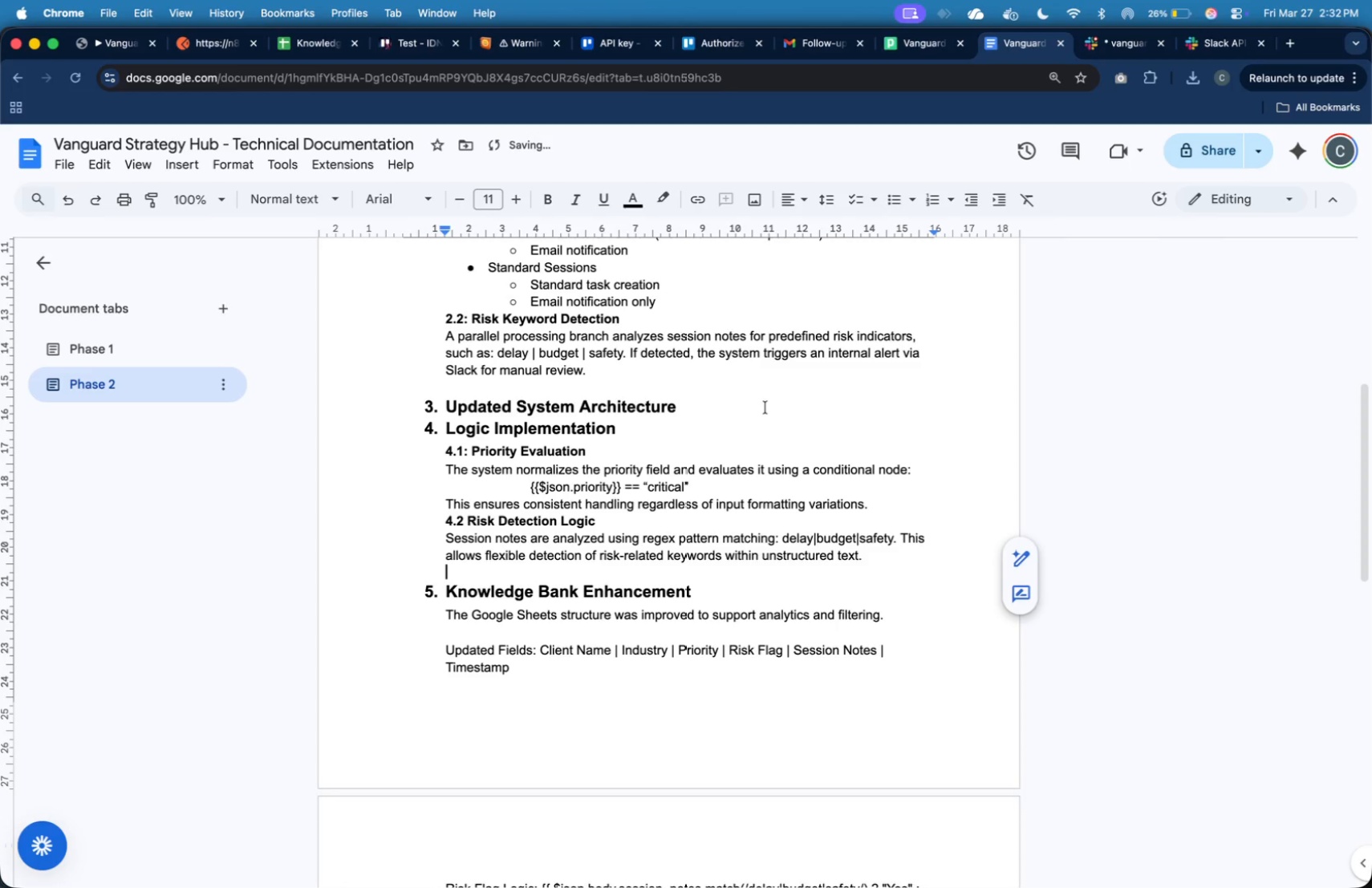 
scroll: coordinate [765, 406], scroll_direction: up, amount: 17.0
 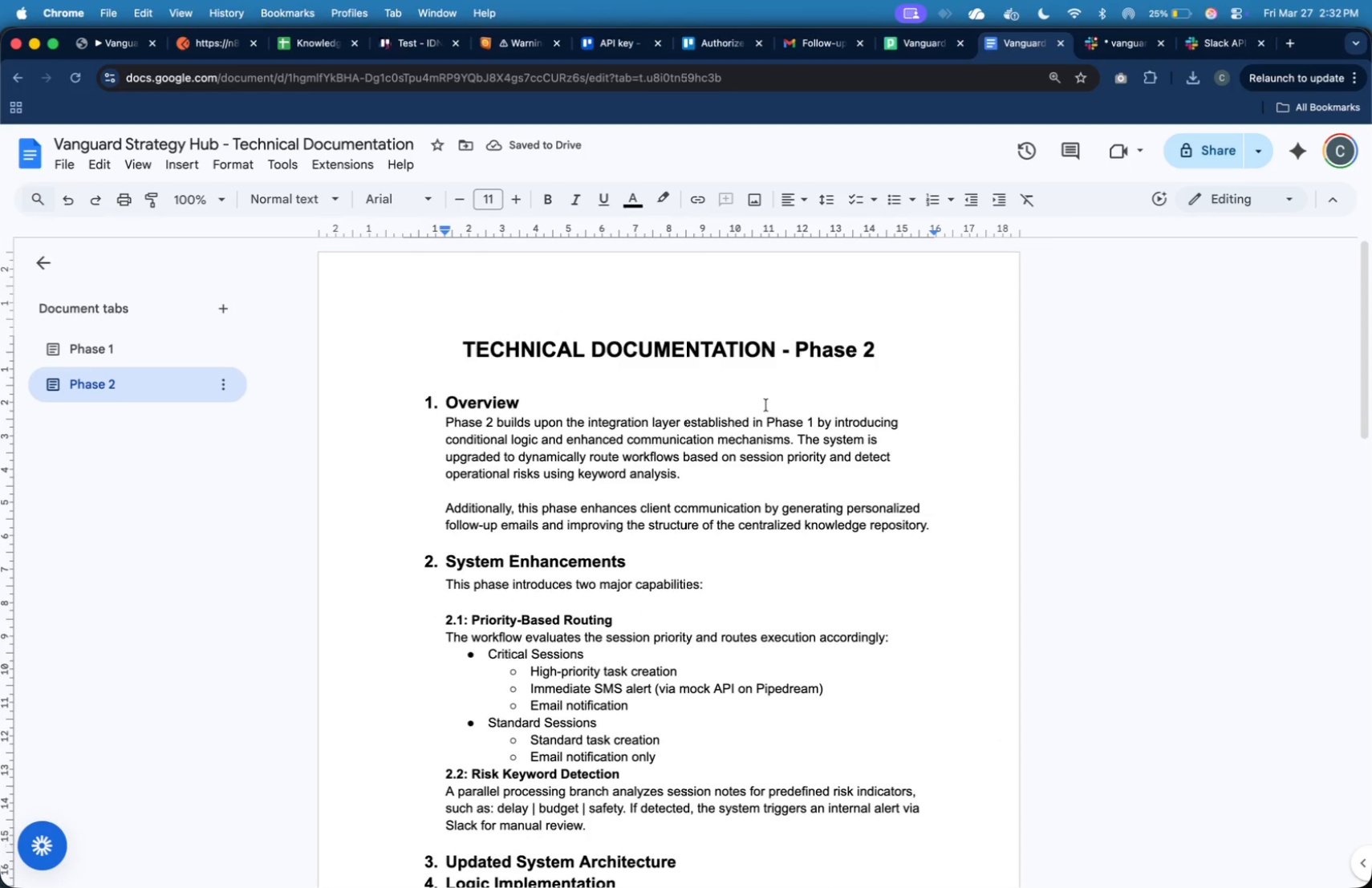 
scroll: coordinate [766, 405], scroll_direction: down, amount: 54.0
 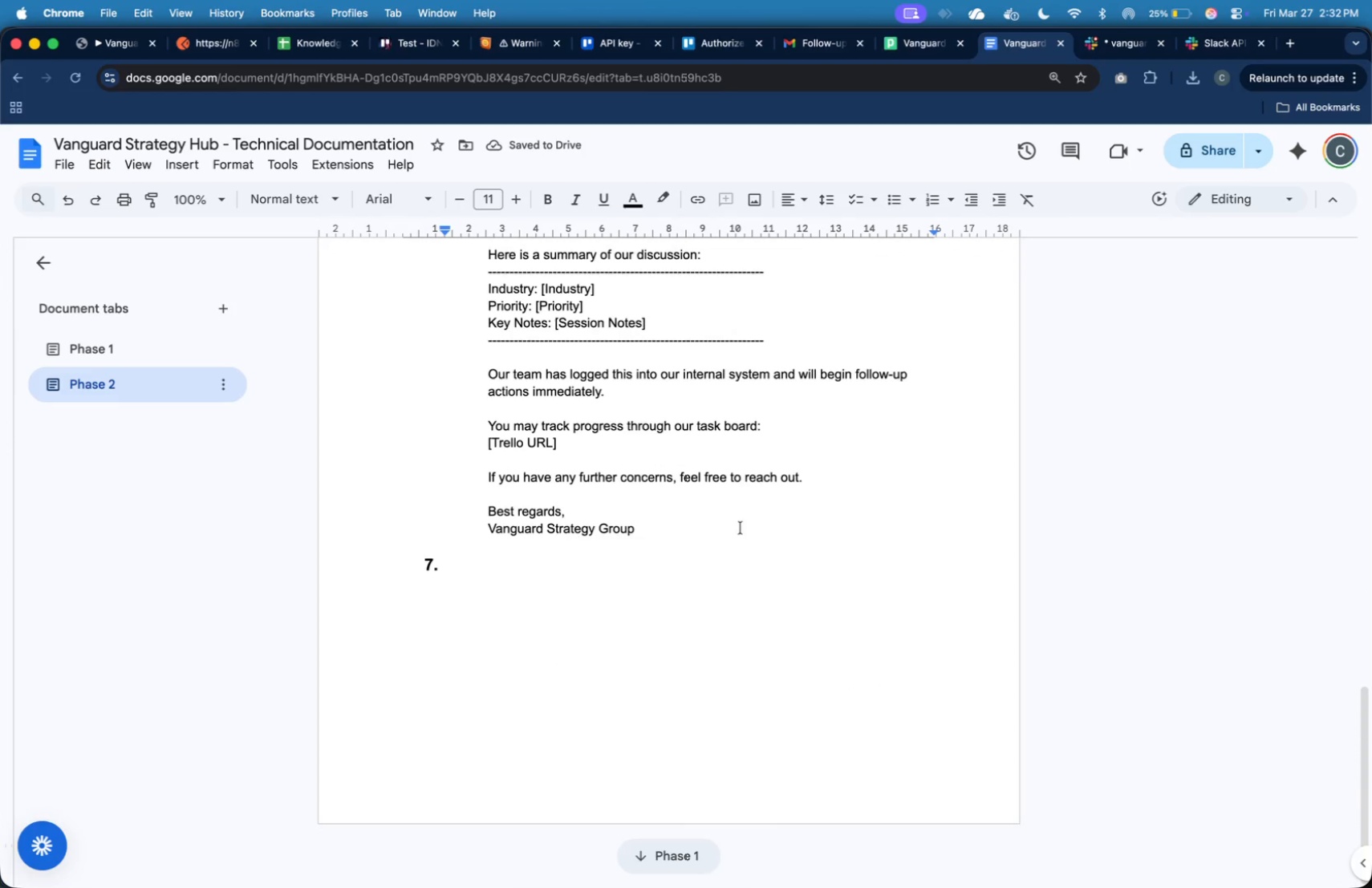 
left_click([749, 554])
 